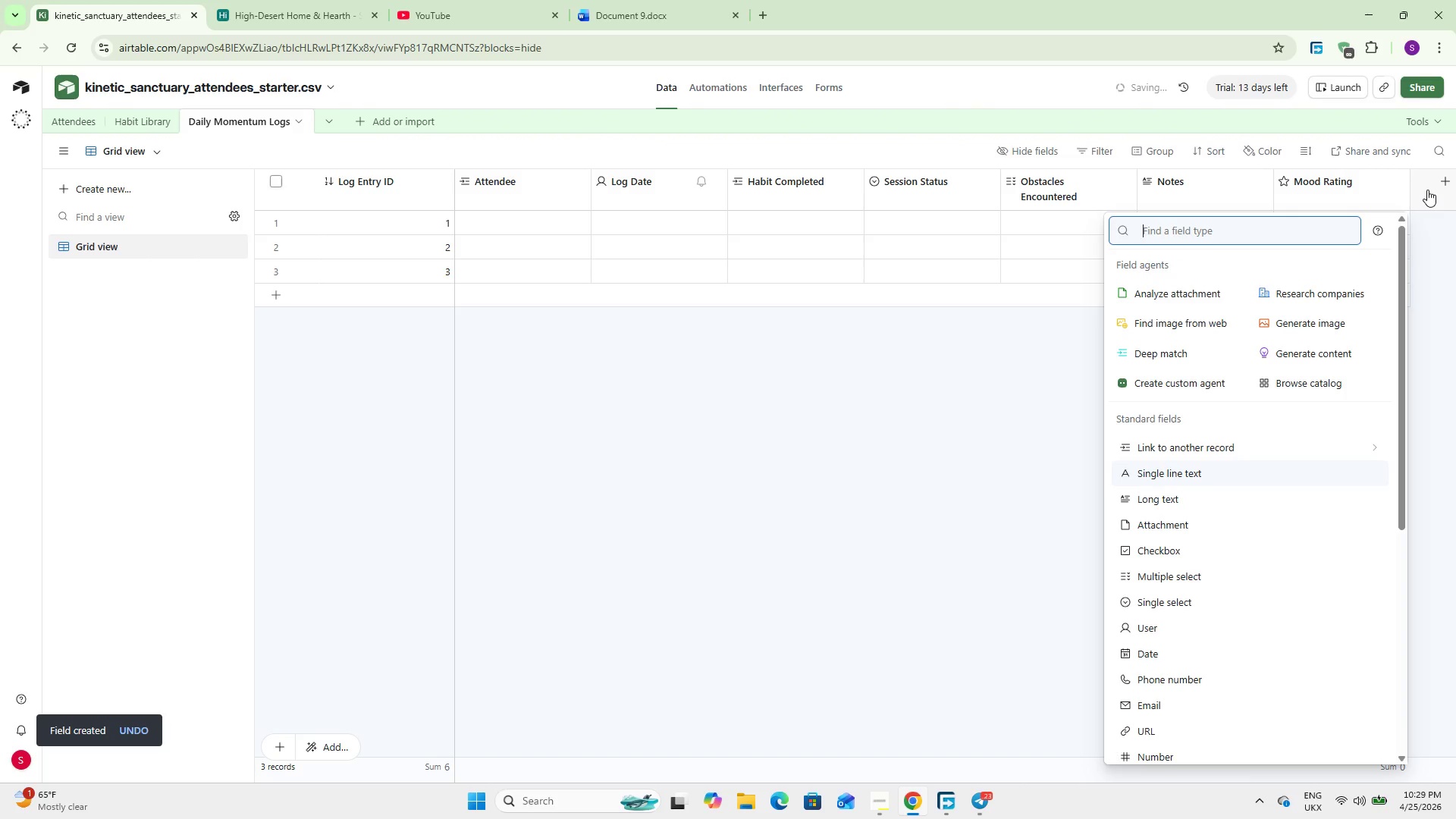 
type(Single se)
 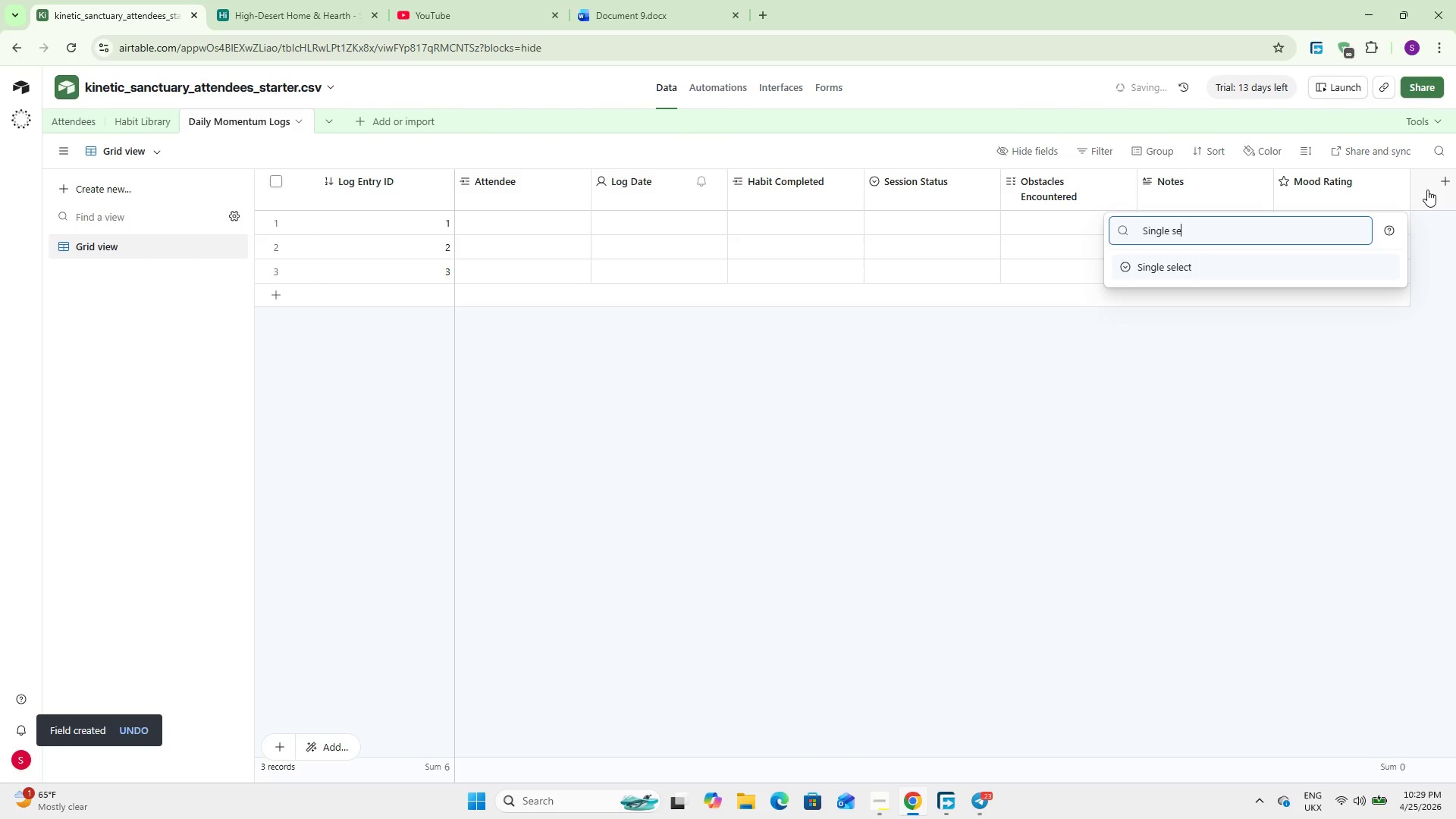 
key(Enter)
 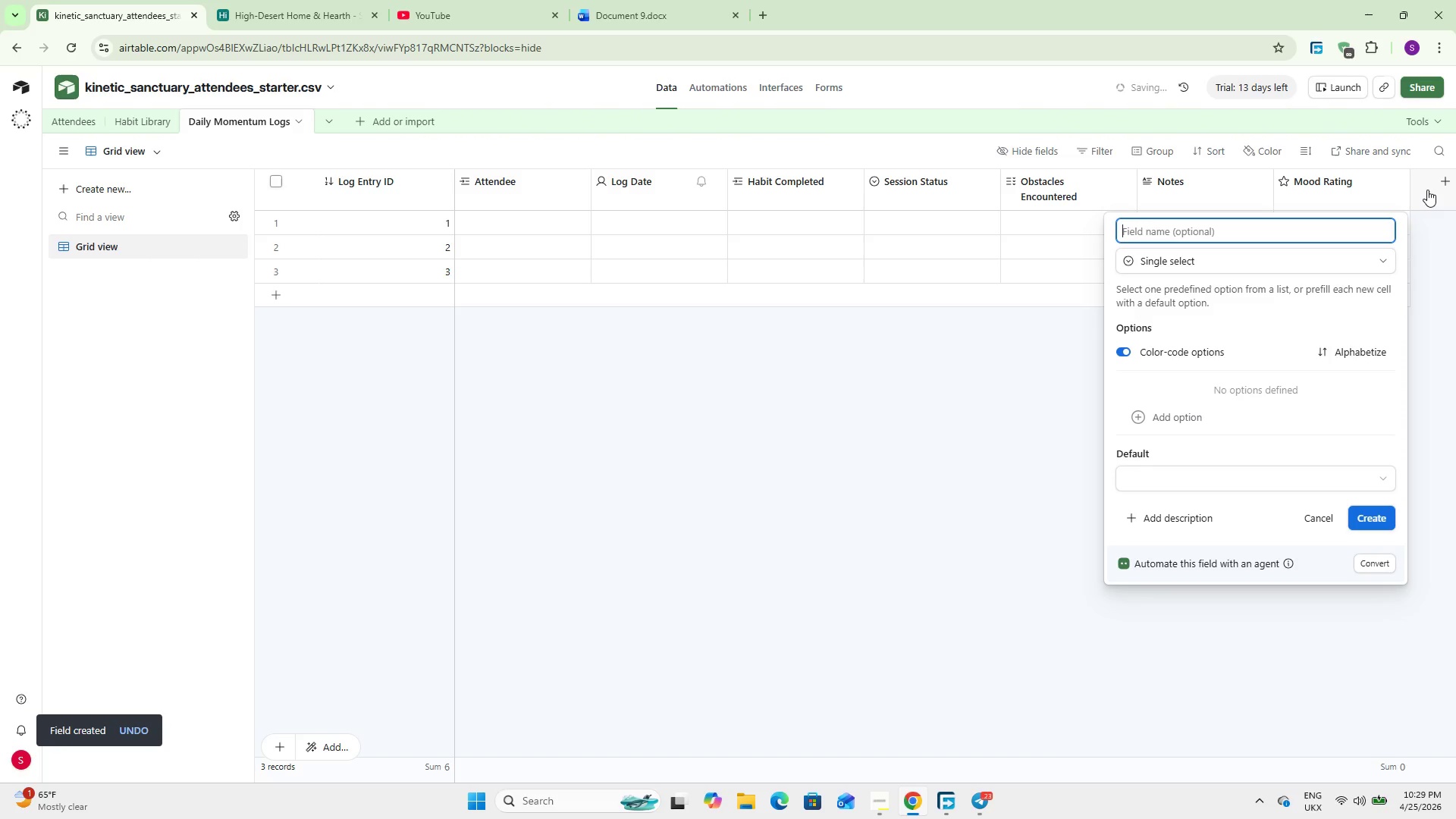 
type(Energy Level)
 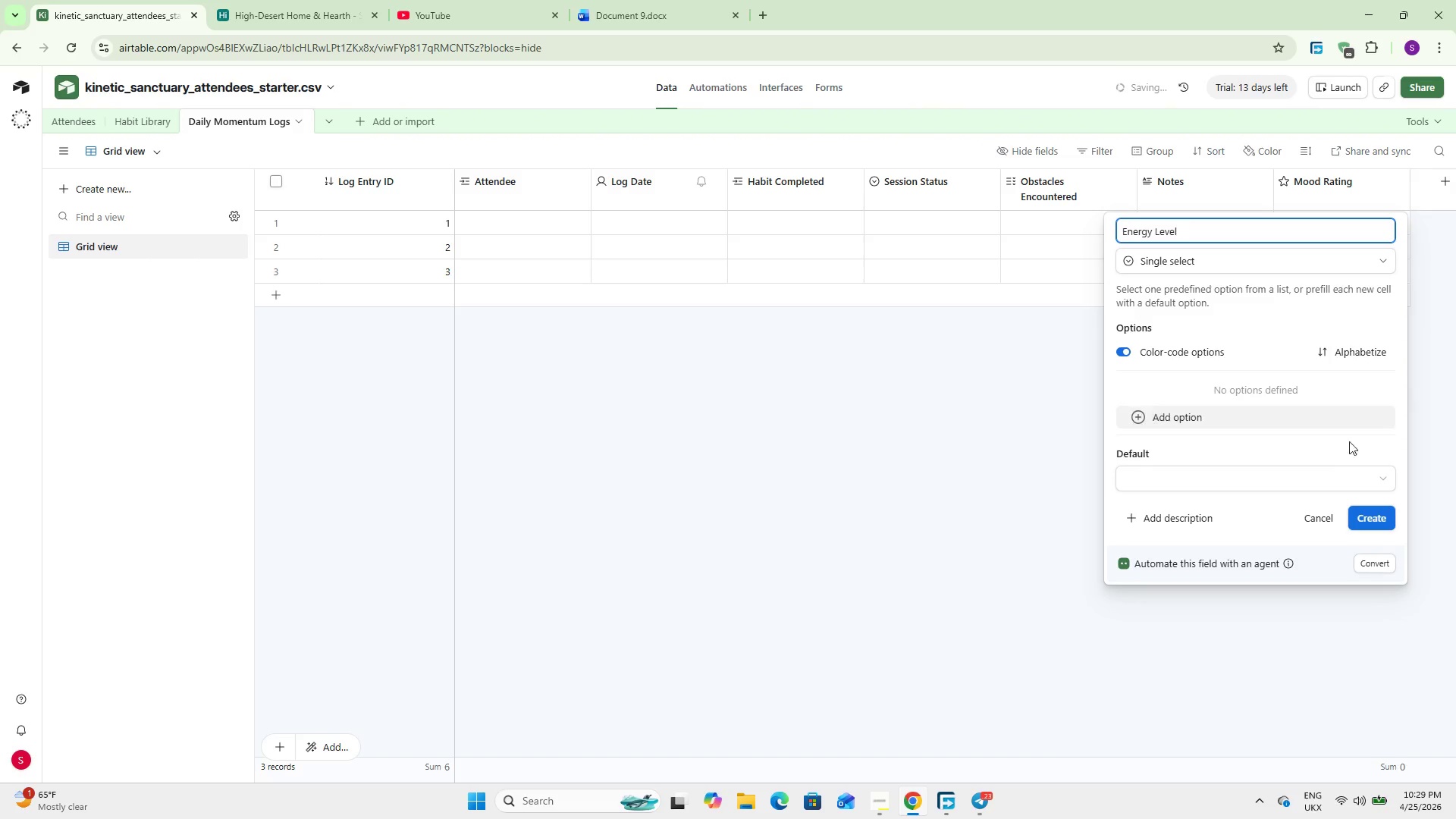 
left_click([1239, 425])
 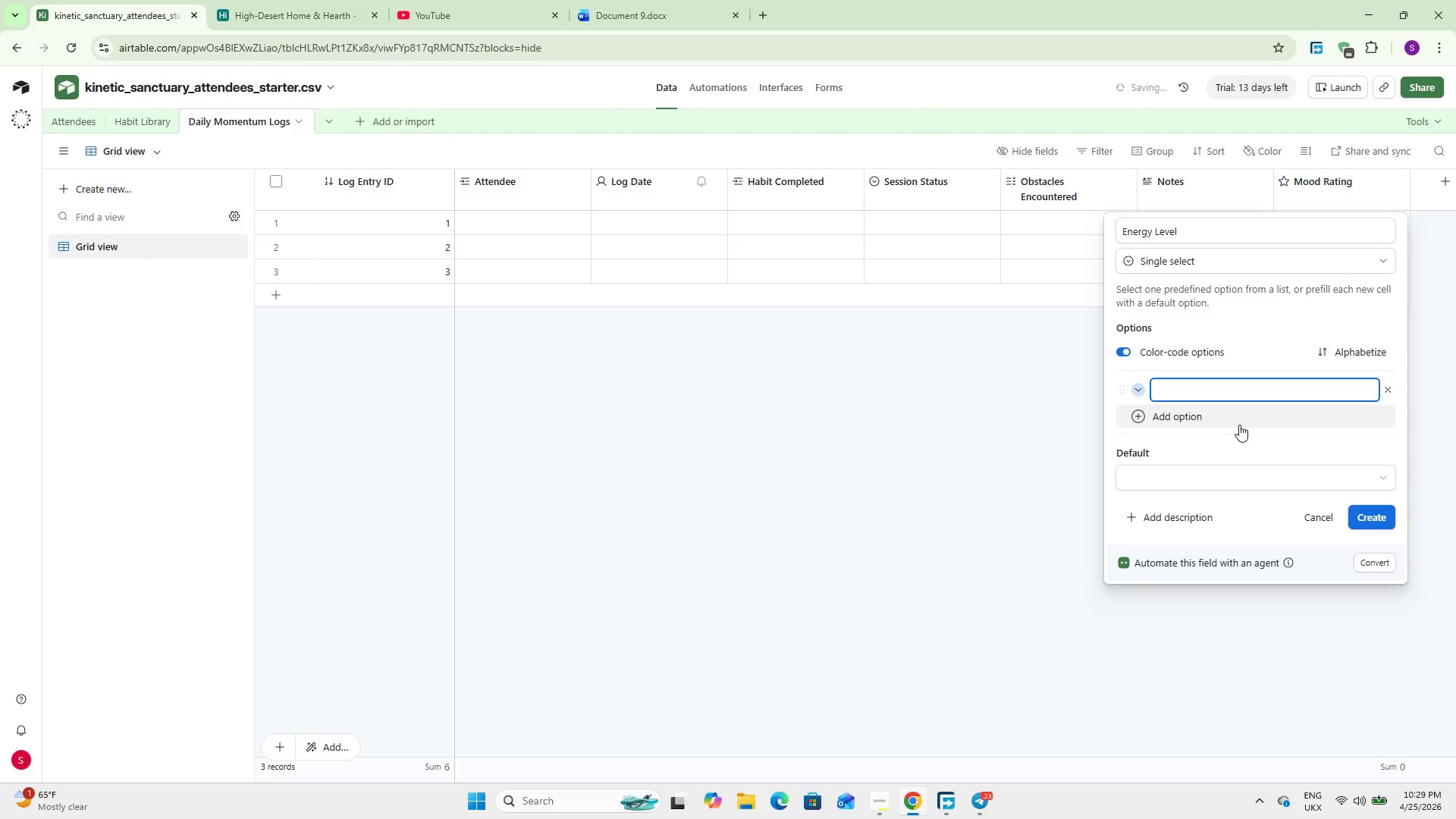 
type(Very High,)
 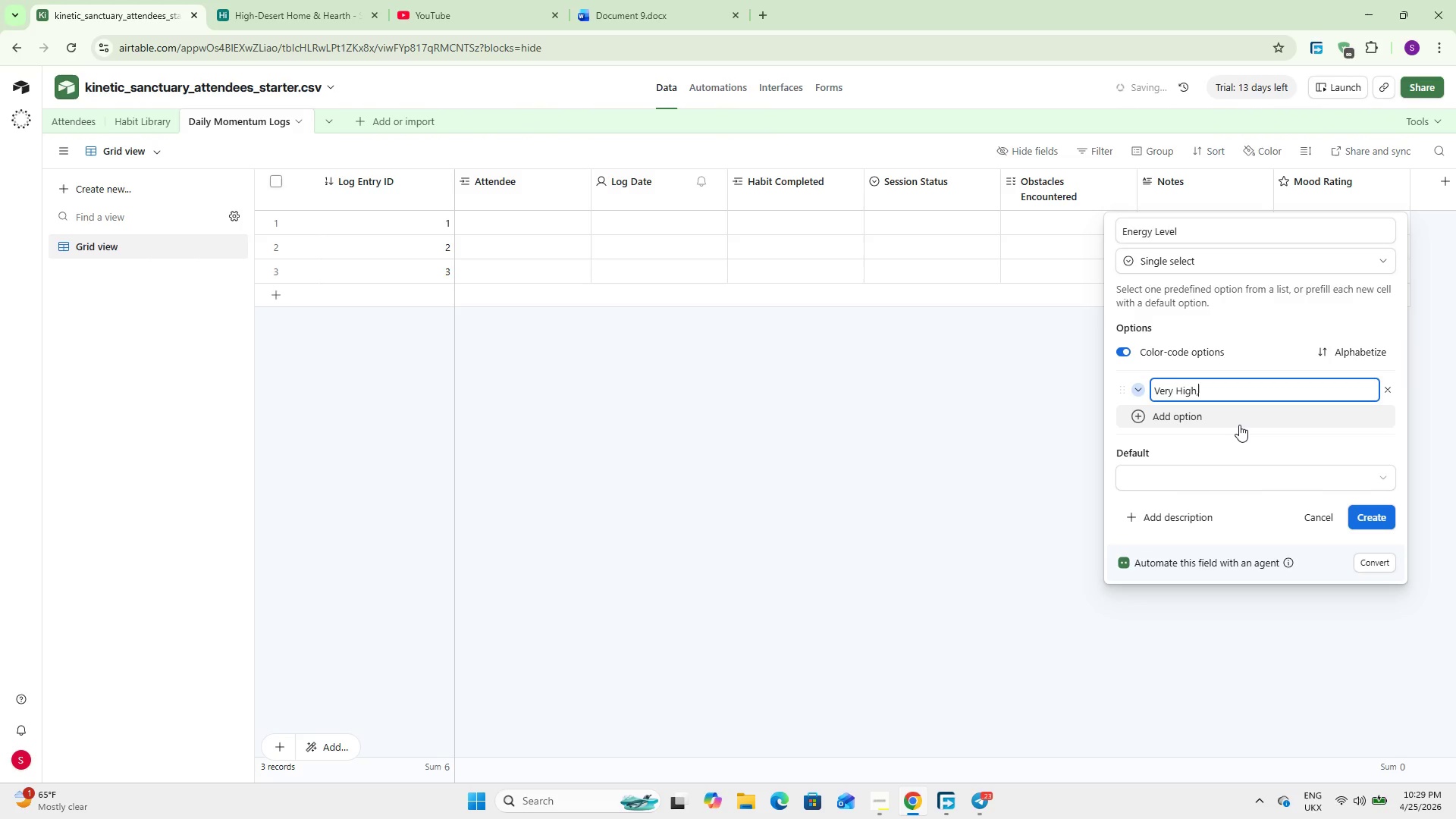 
key(Enter)
 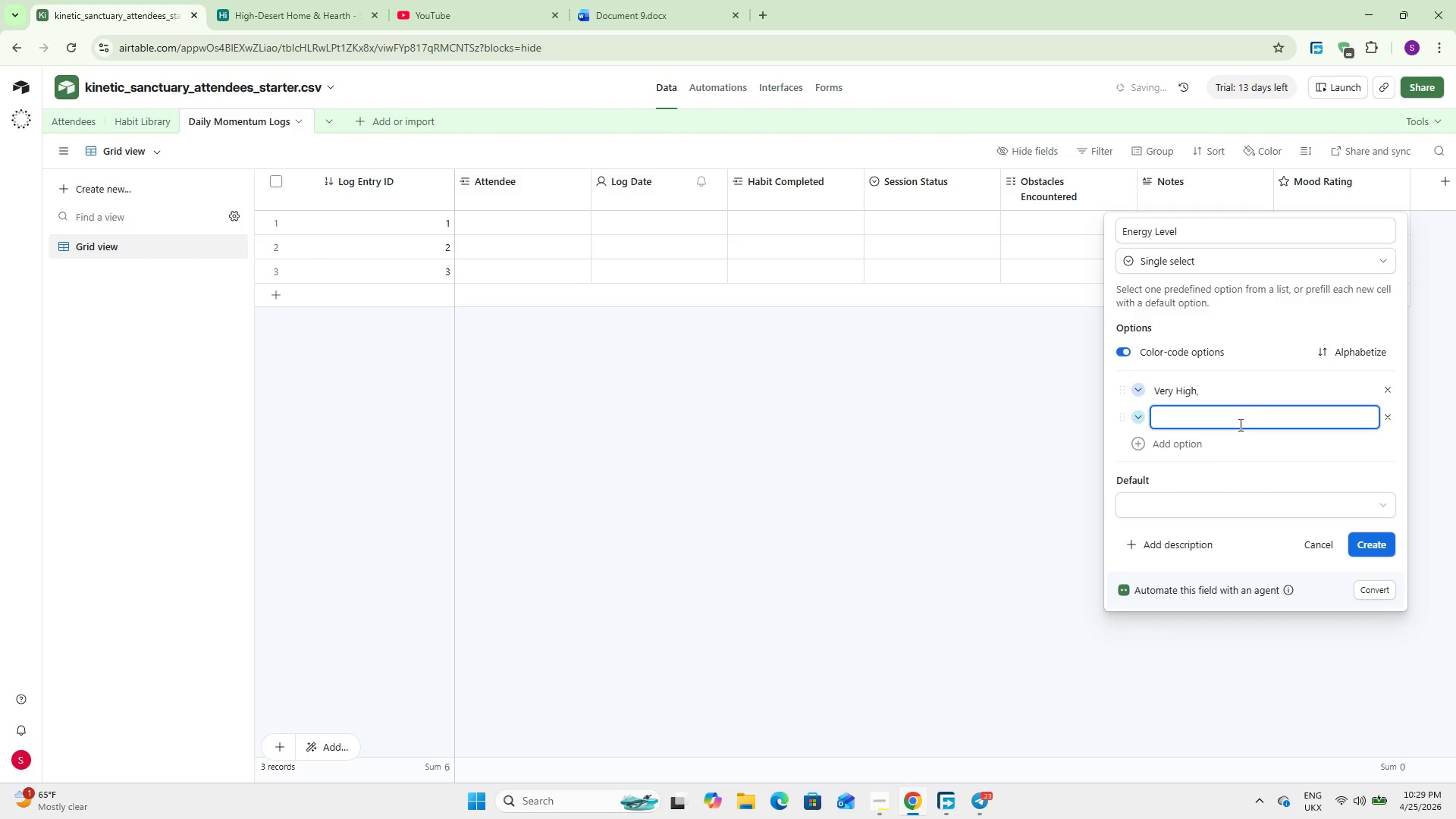 
key(Backspace)
 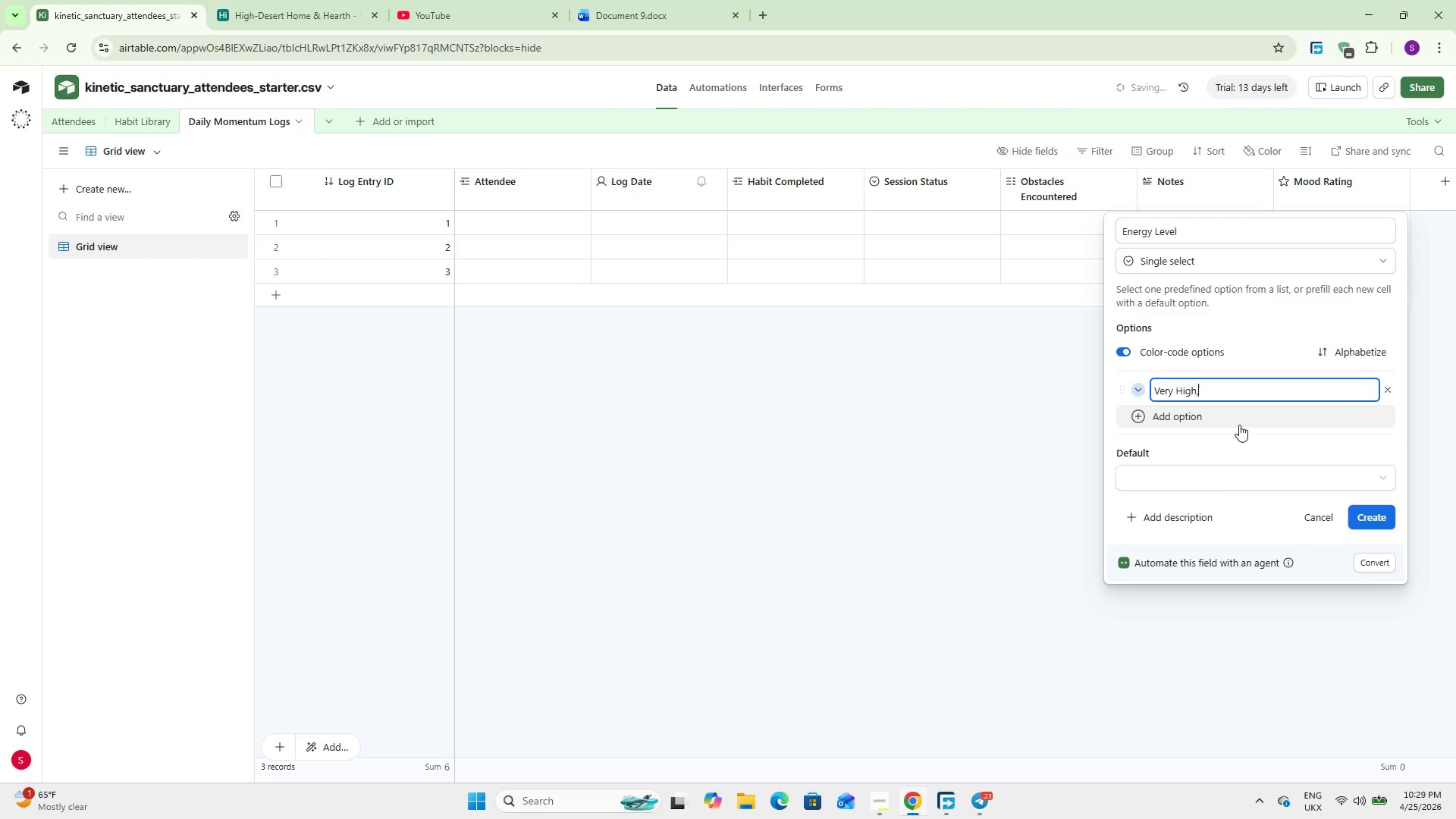 
key(Backspace)
 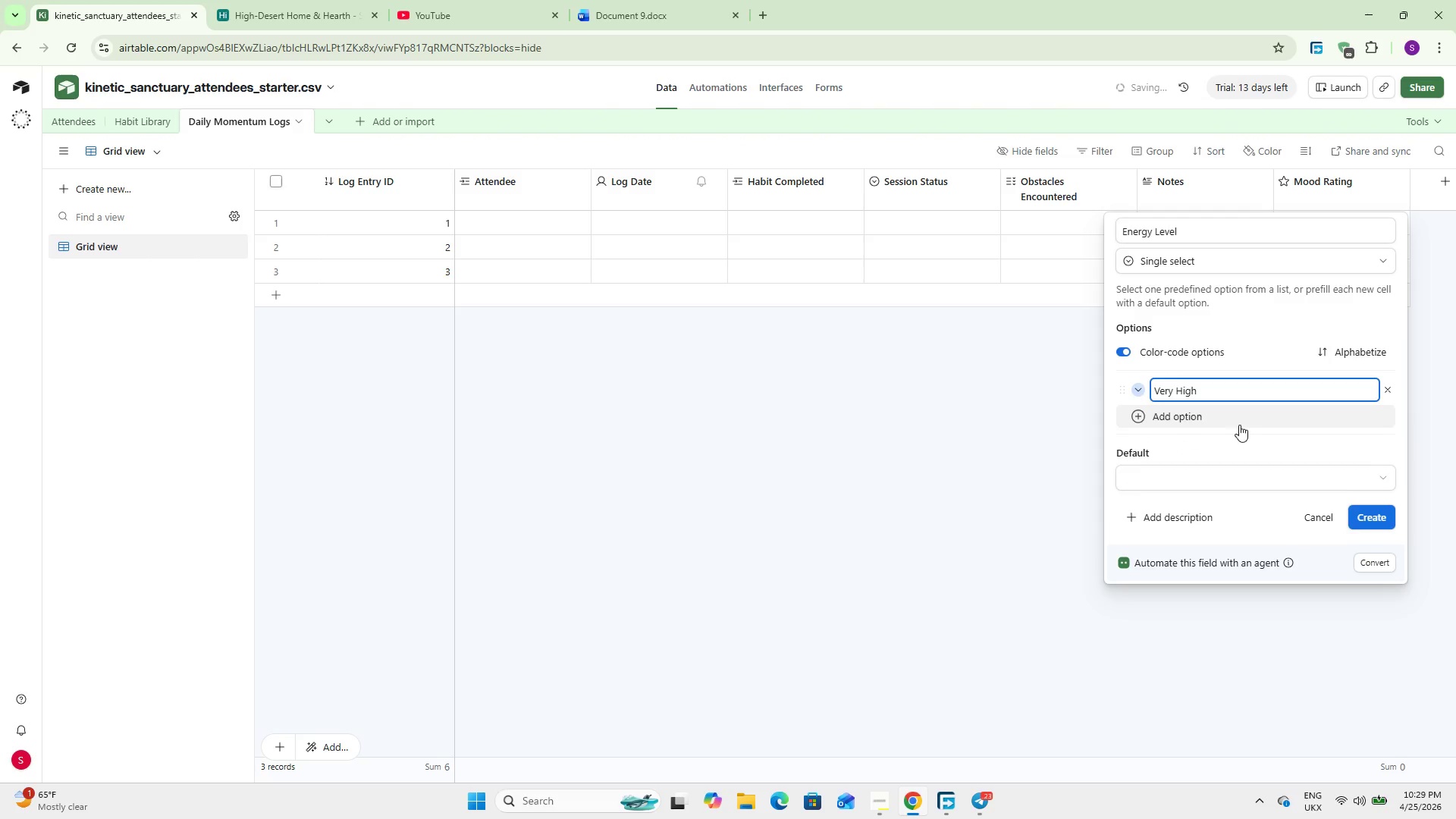 
key(Enter)
 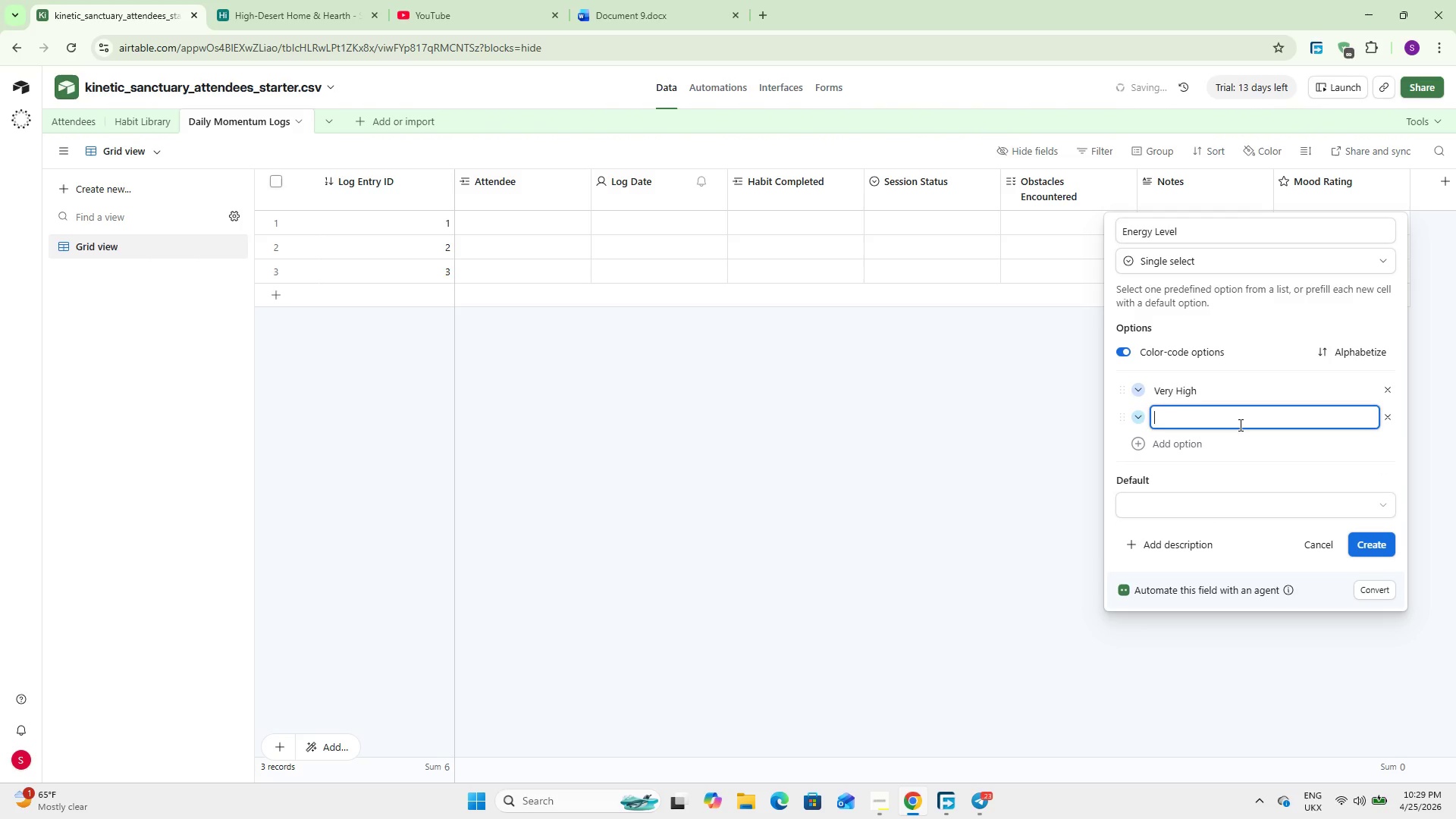 
type(High)
 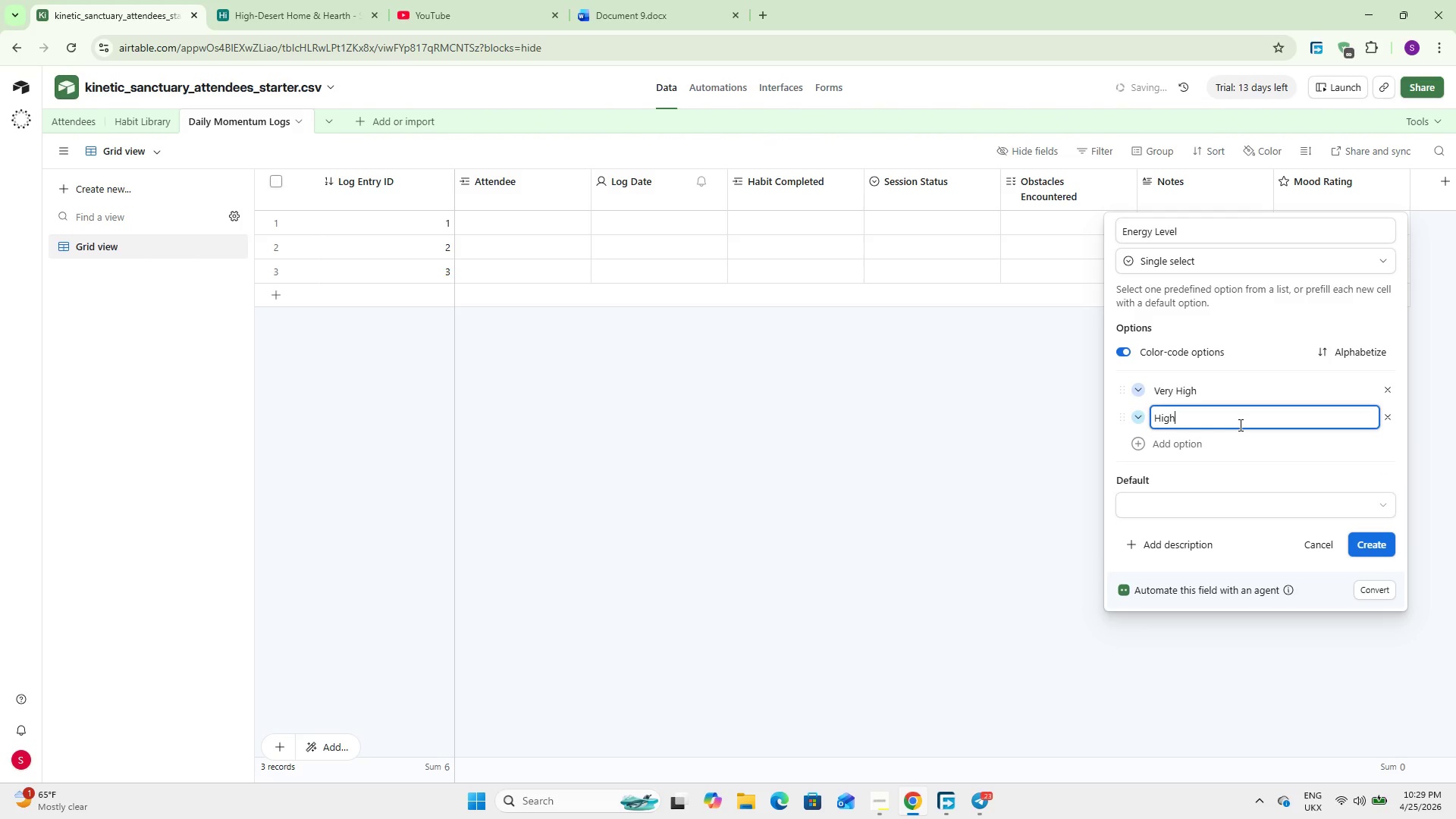 
key(Enter)
 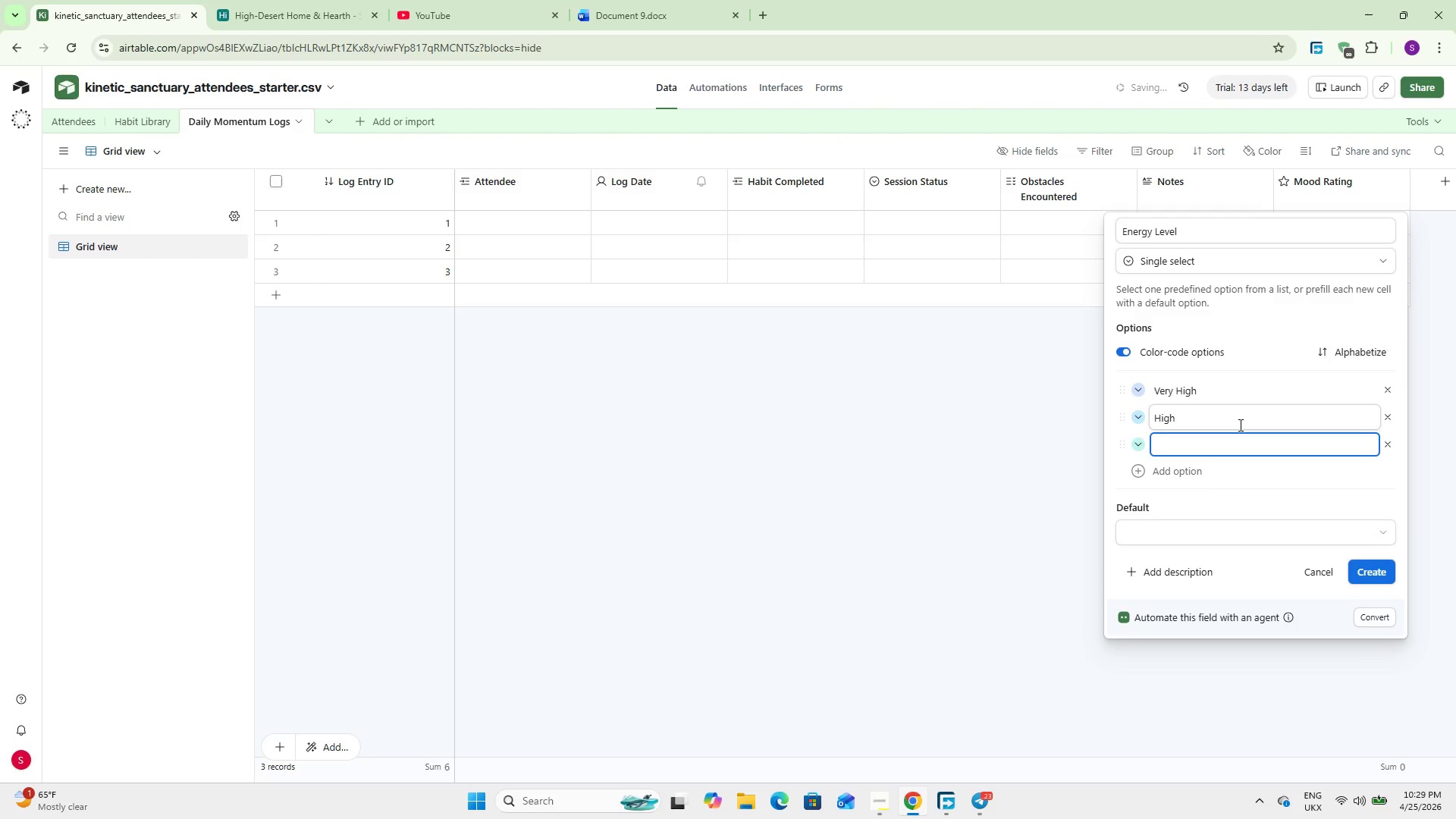 
type(Moderate)
 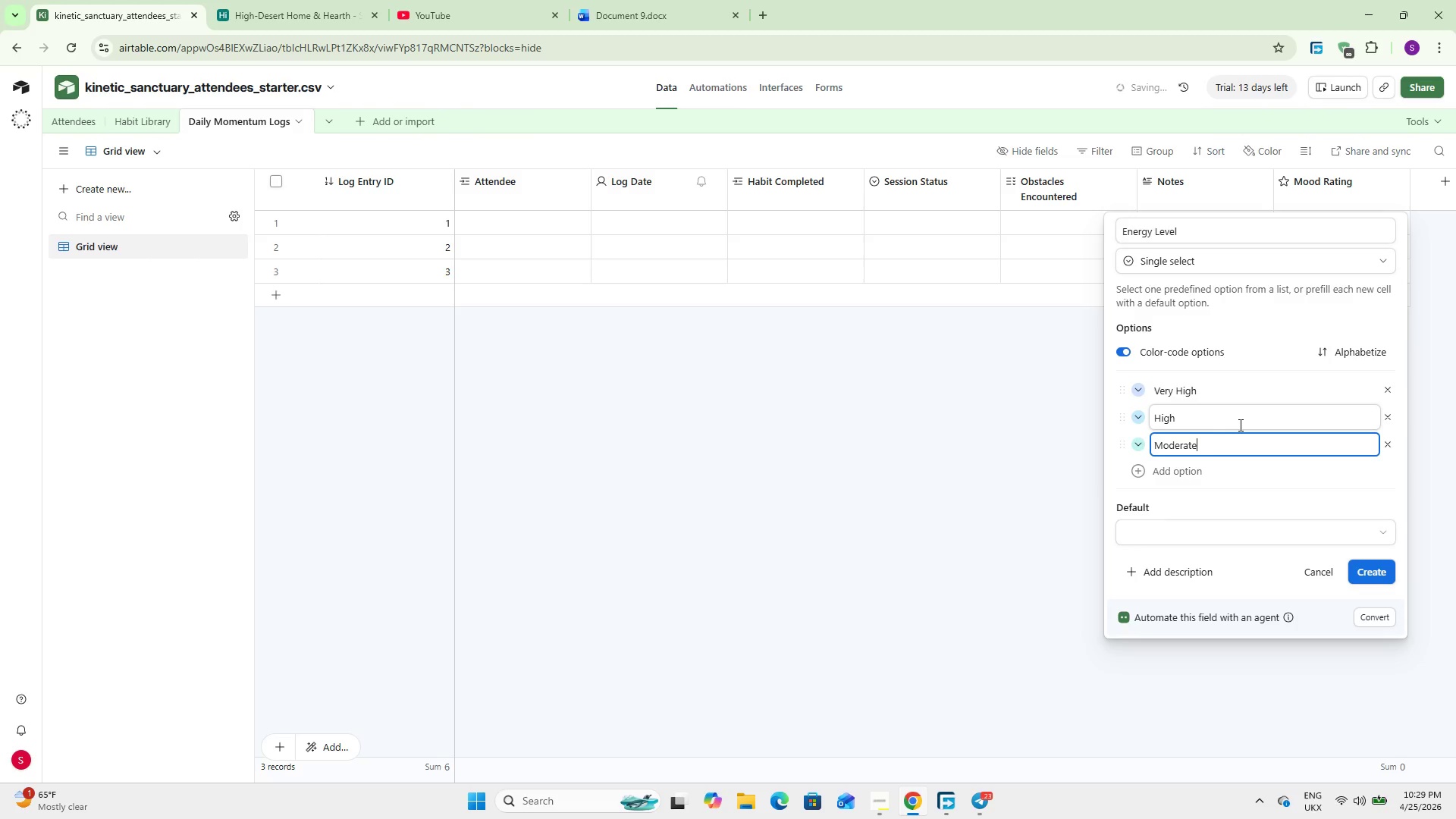 
key(Enter)
 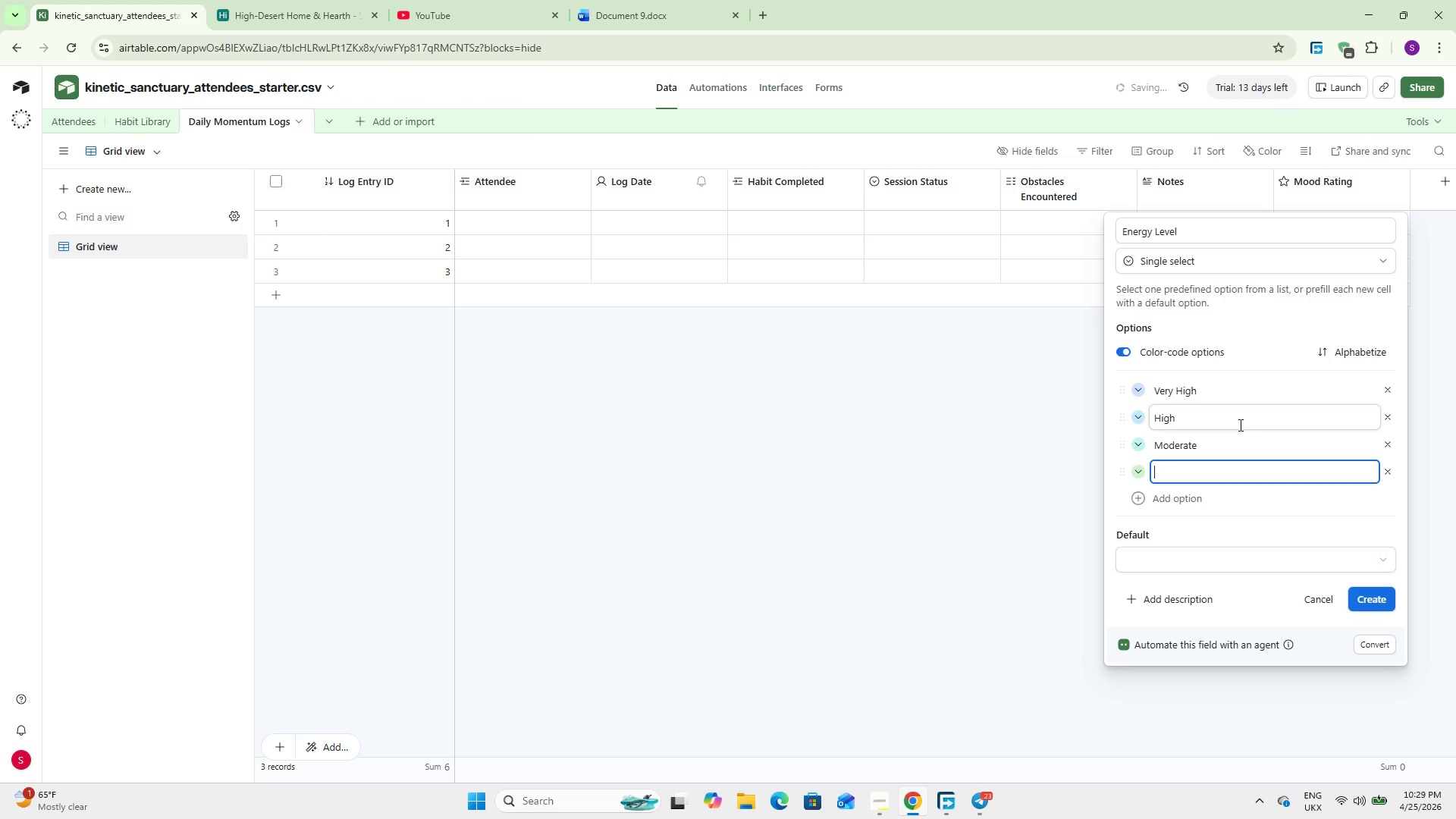 
type(Low)
 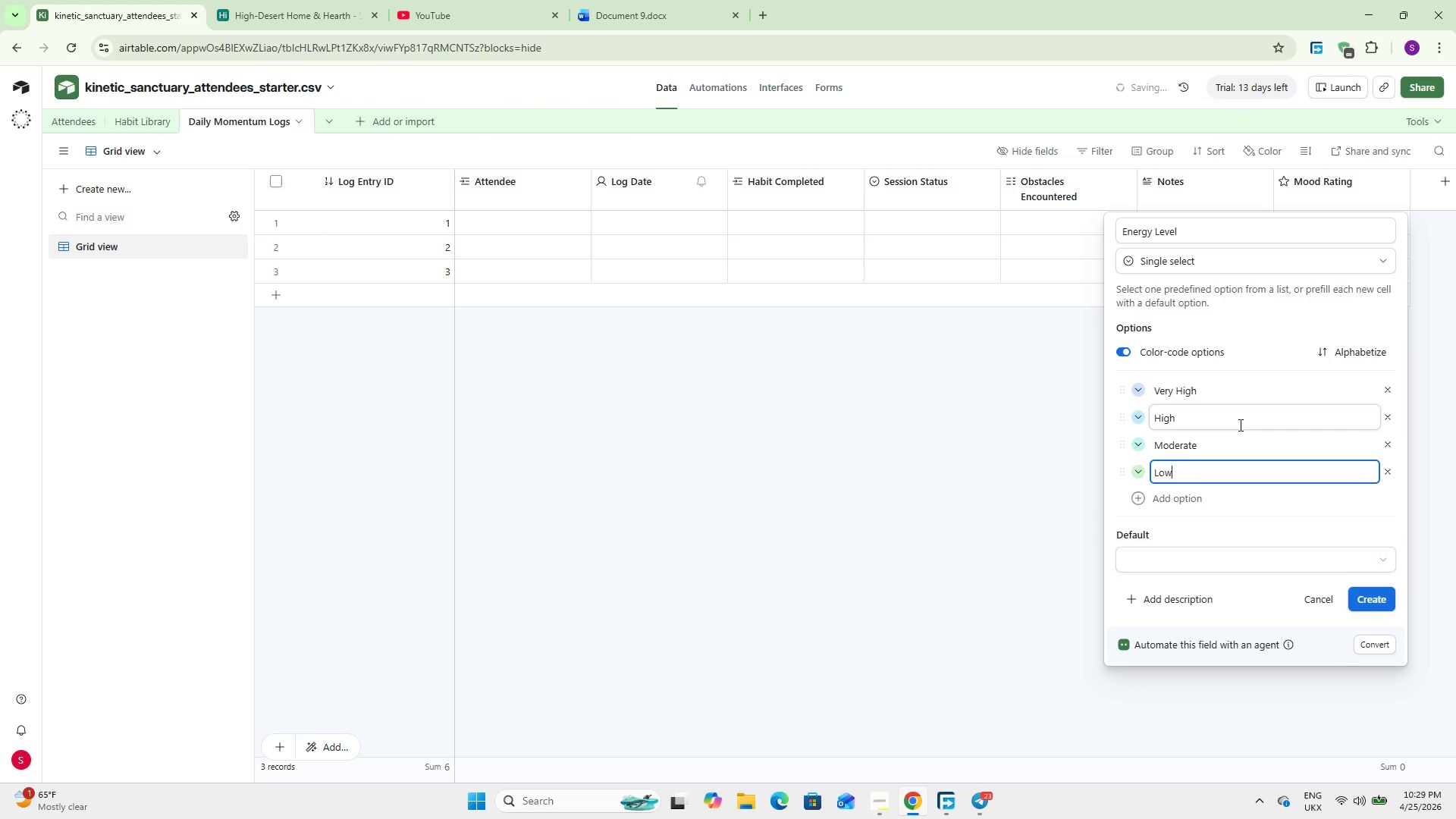 
key(Enter)
 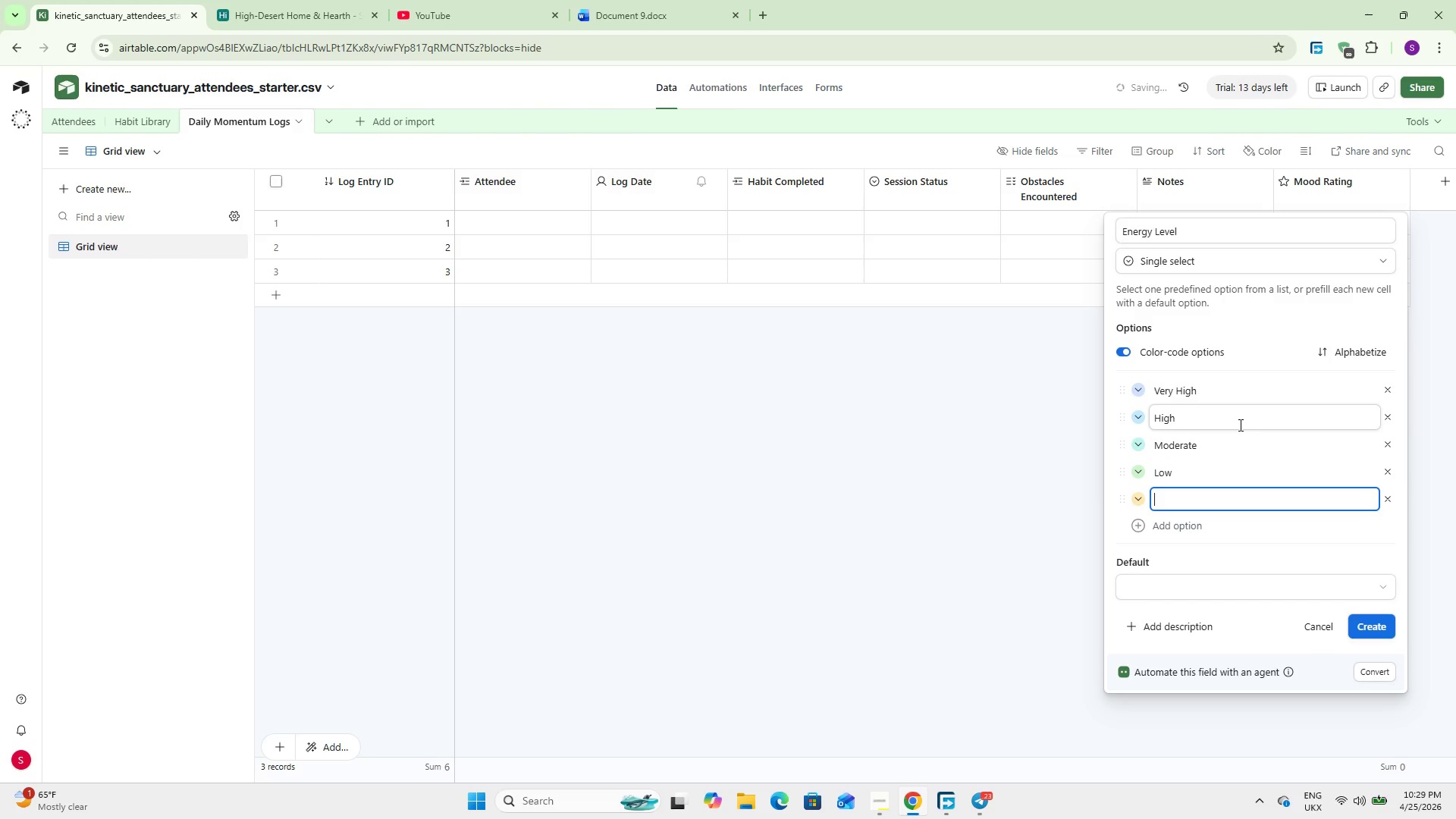 
type(Very K)
key(Backspace)
type(Low)
 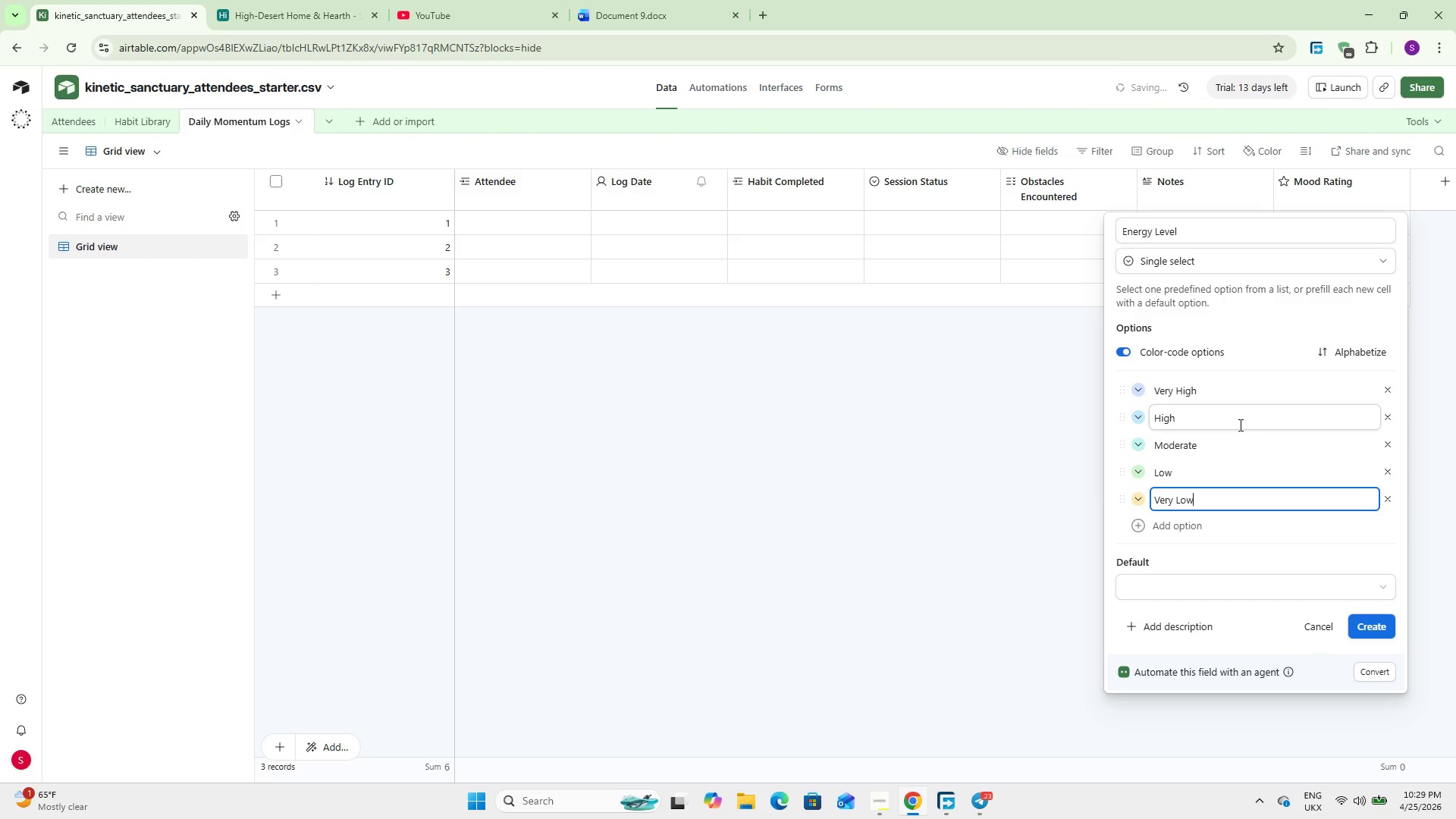 
left_click([1381, 626])
 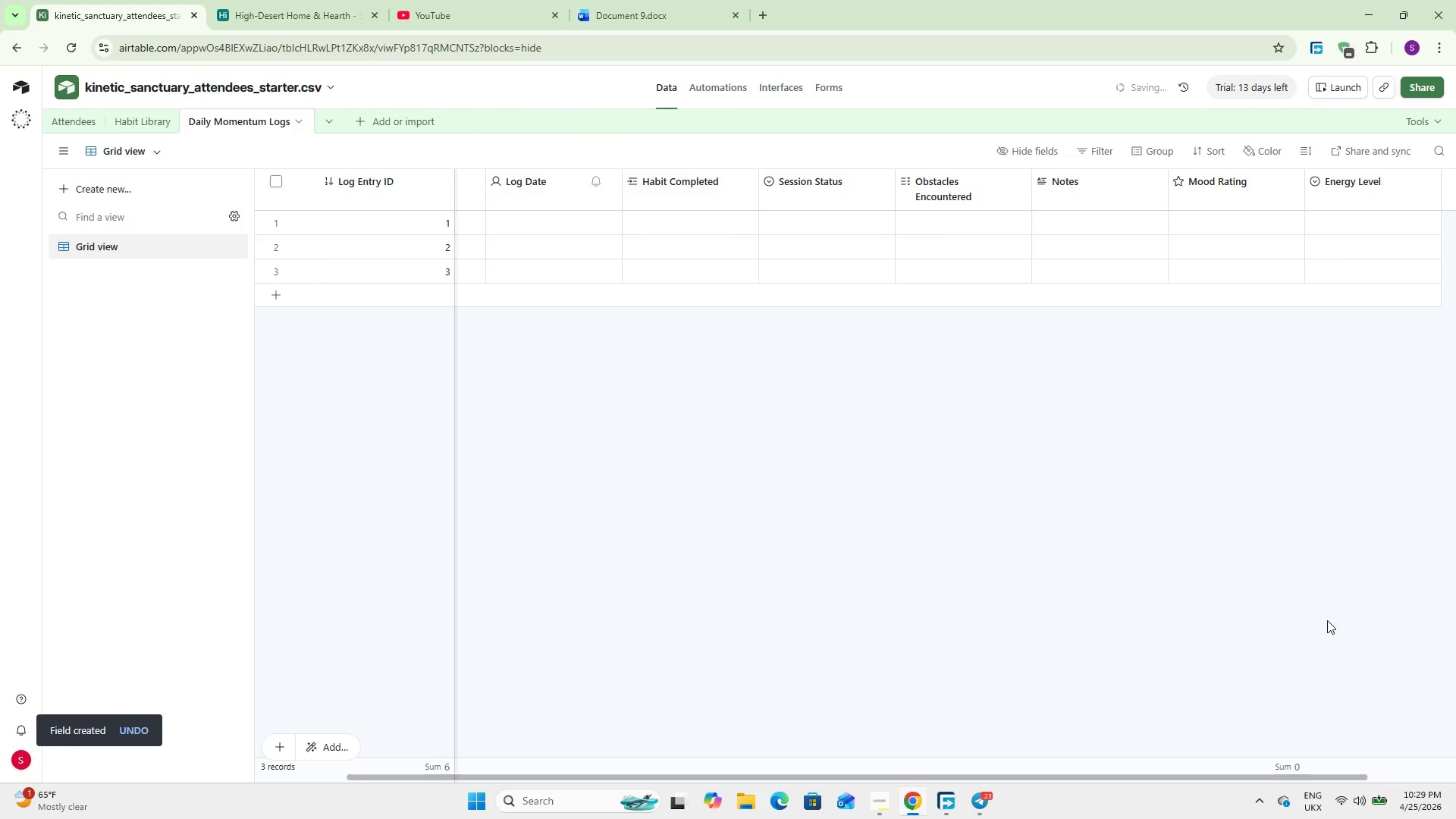 
hold_key(key=ShiftLeft, duration=0.83)
scroll: coordinate [1326, 620], scroll_direction: down, amount: 5.0
 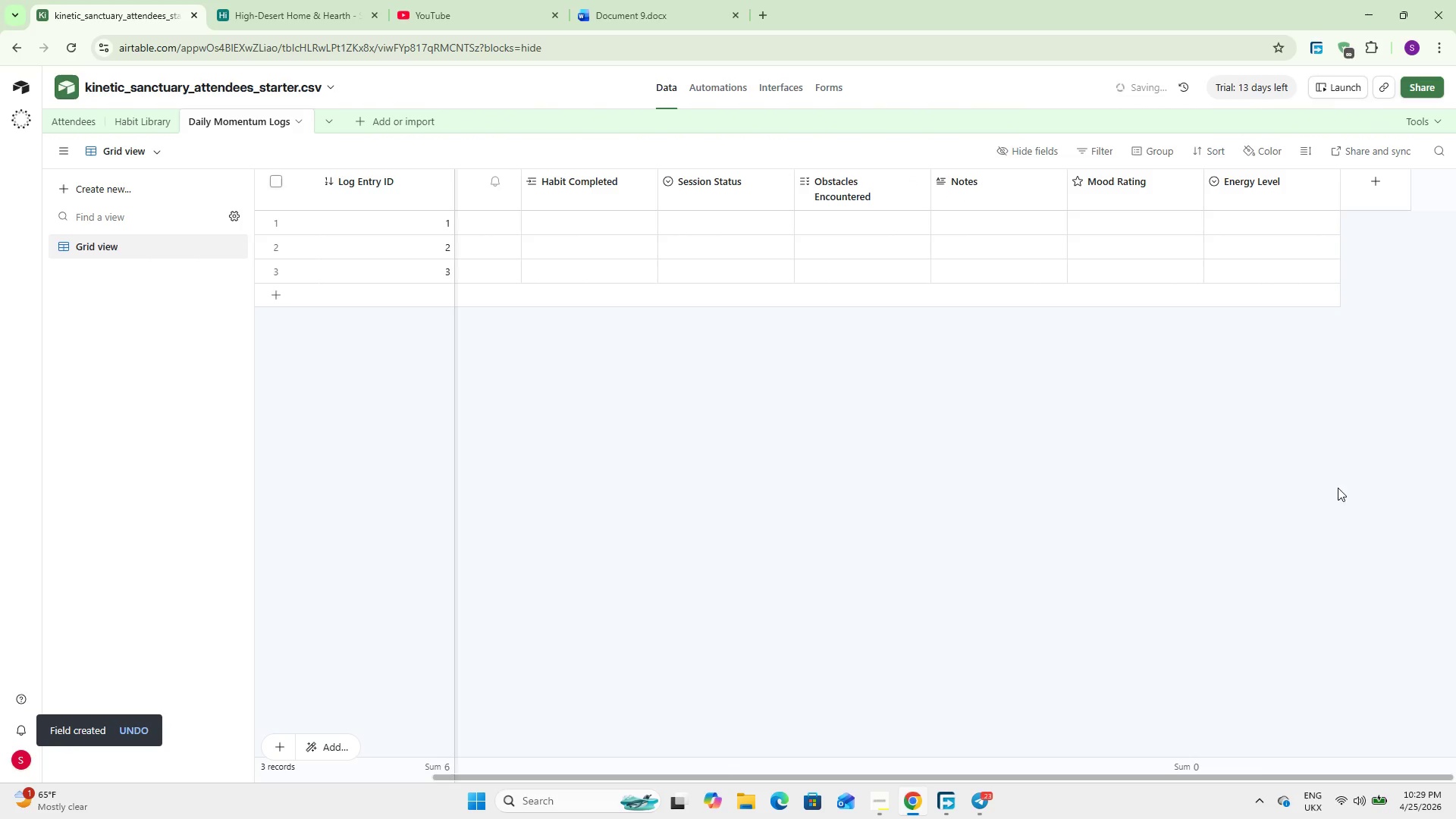 
left_click([1367, 177])
 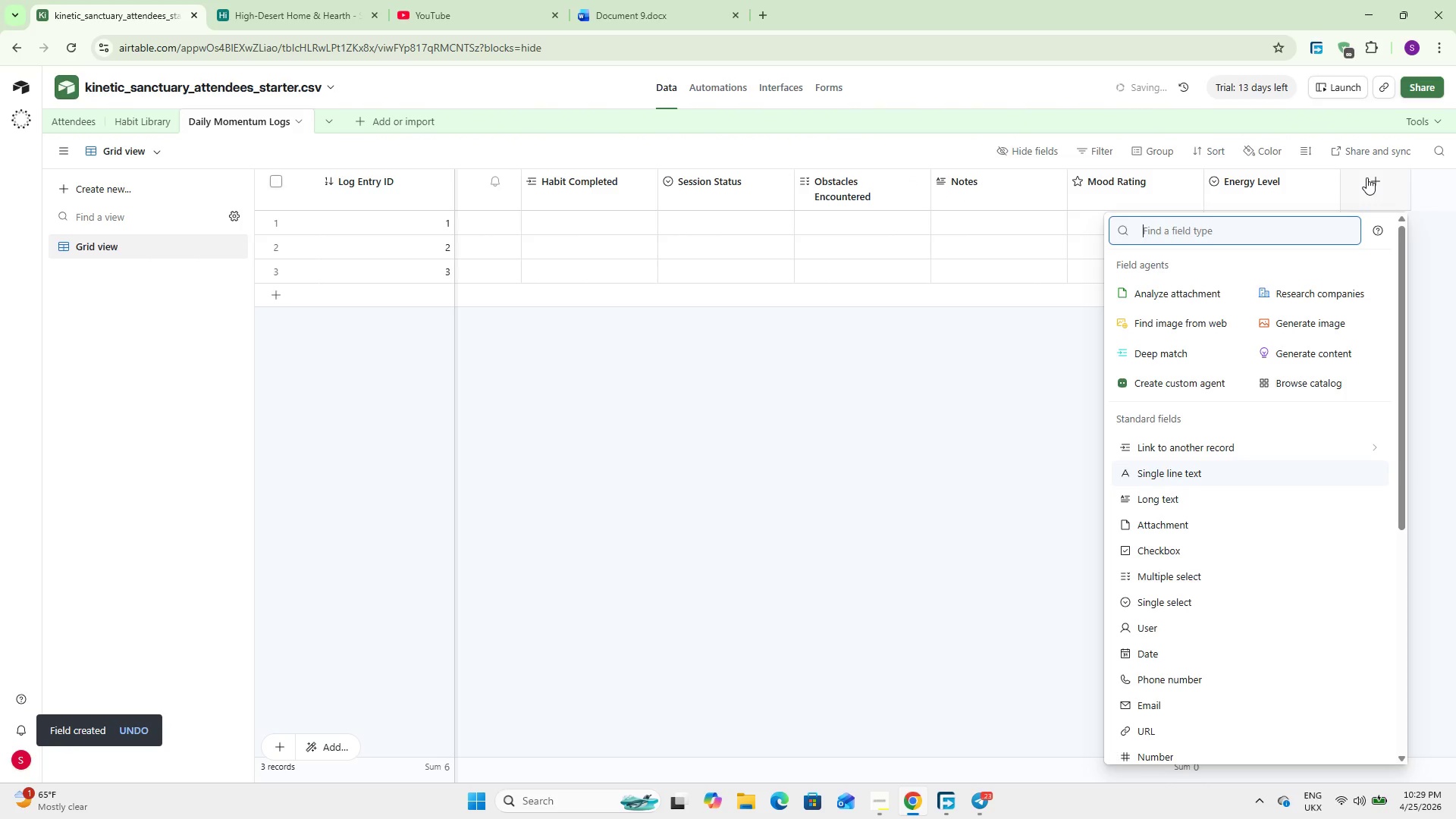 
hold_key(key=ShiftLeft, duration=2.47)
 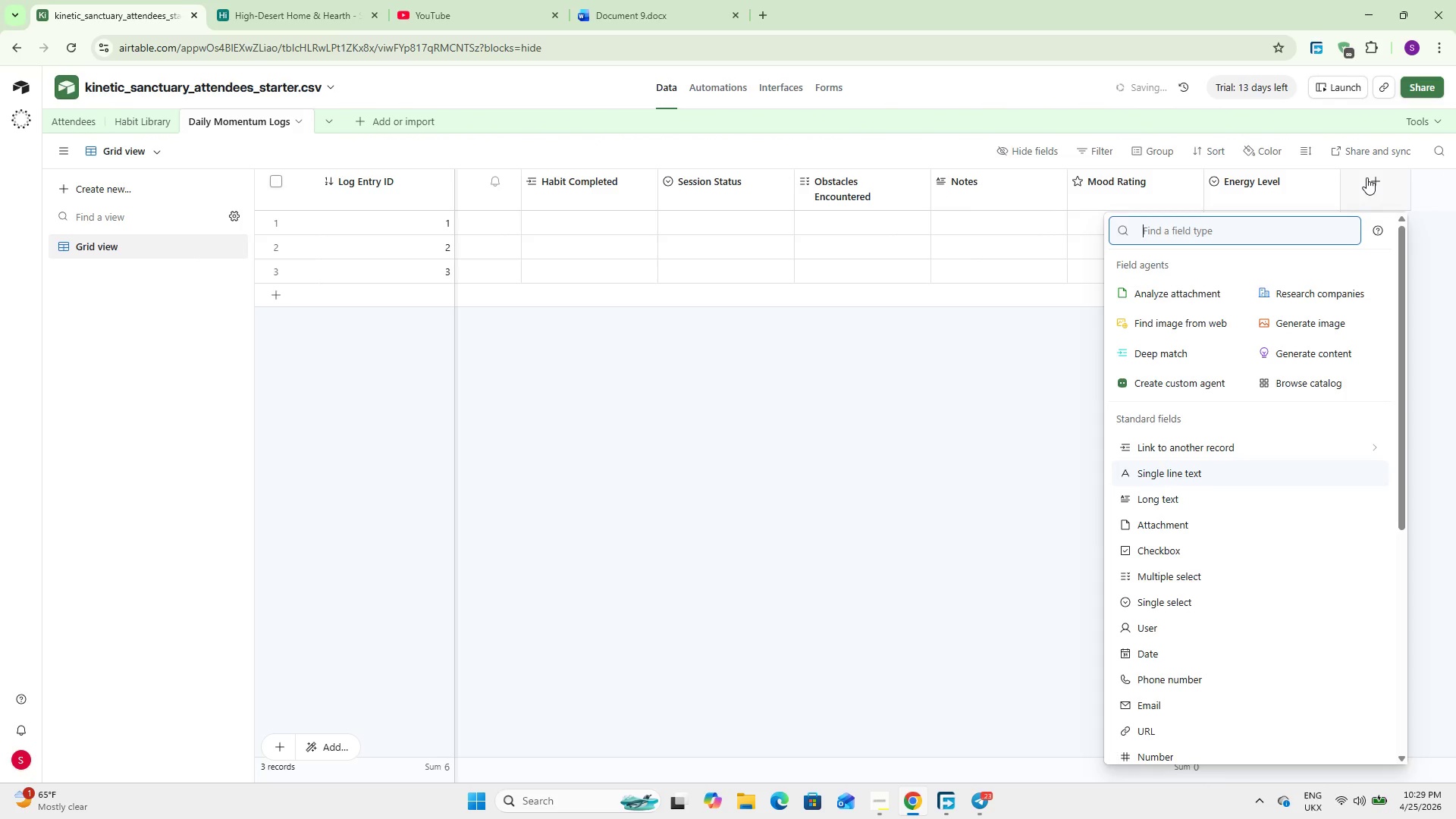 
type(look)
 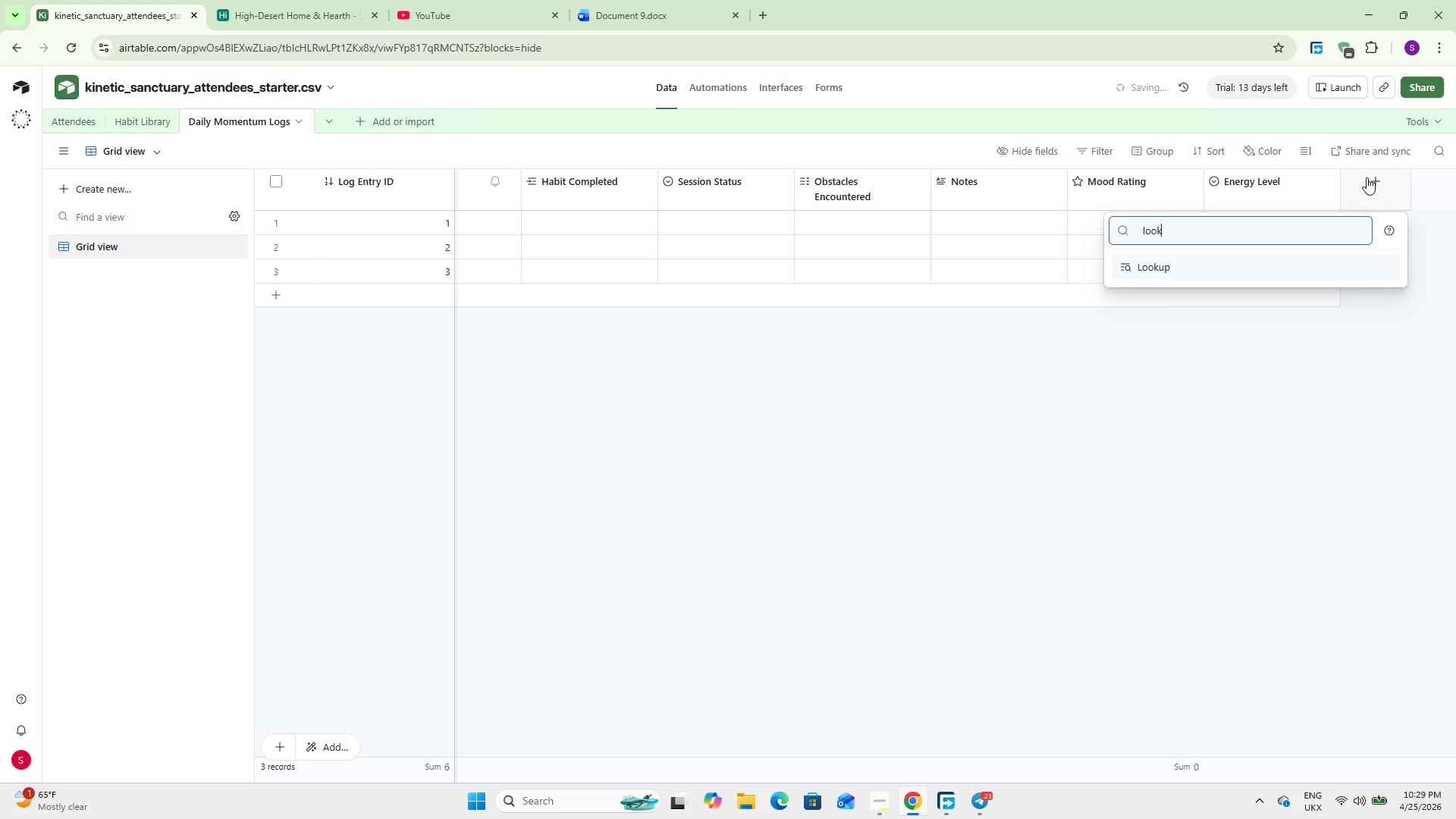 
key(Enter)
 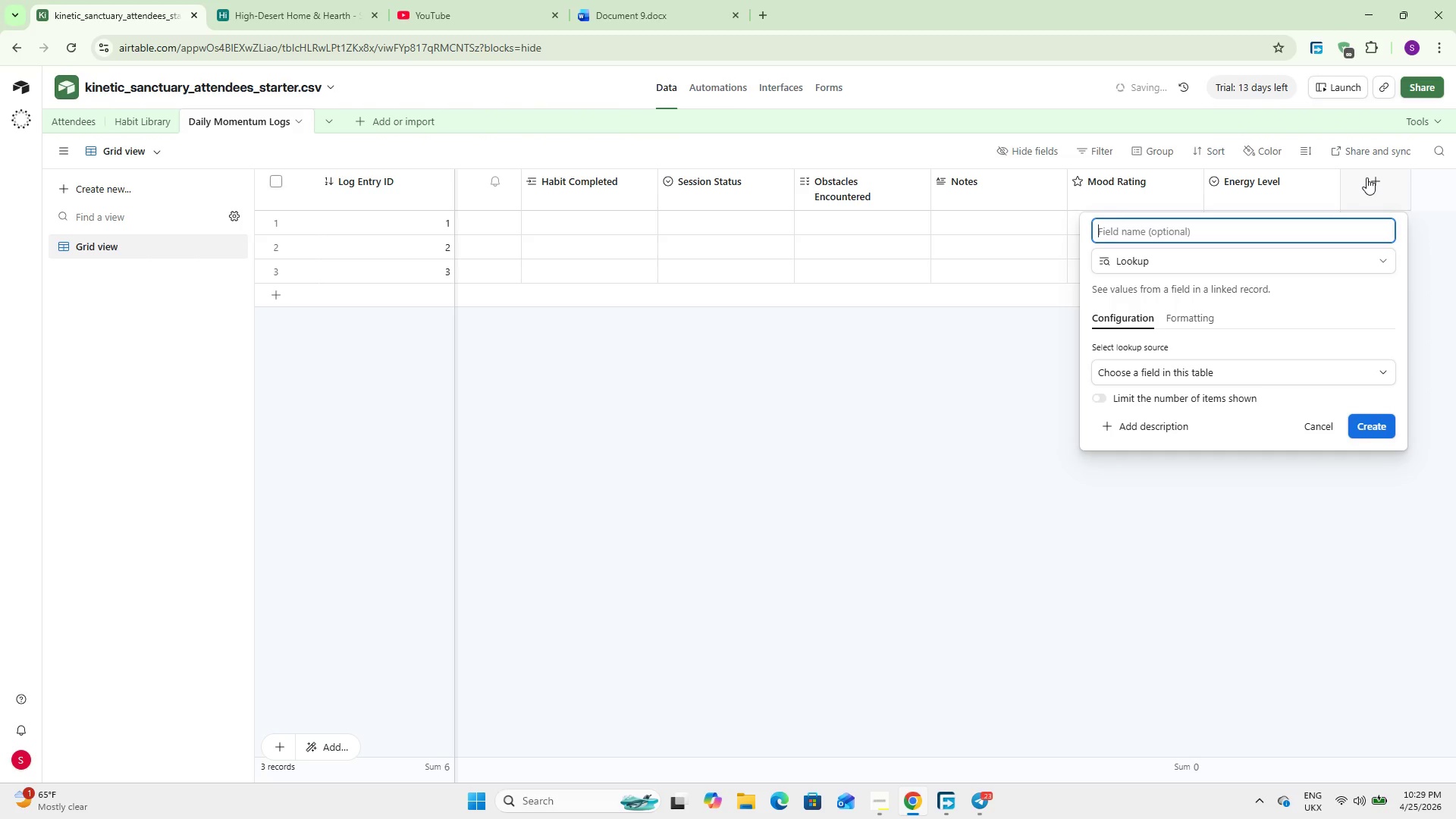 
type(Membership Tier)
 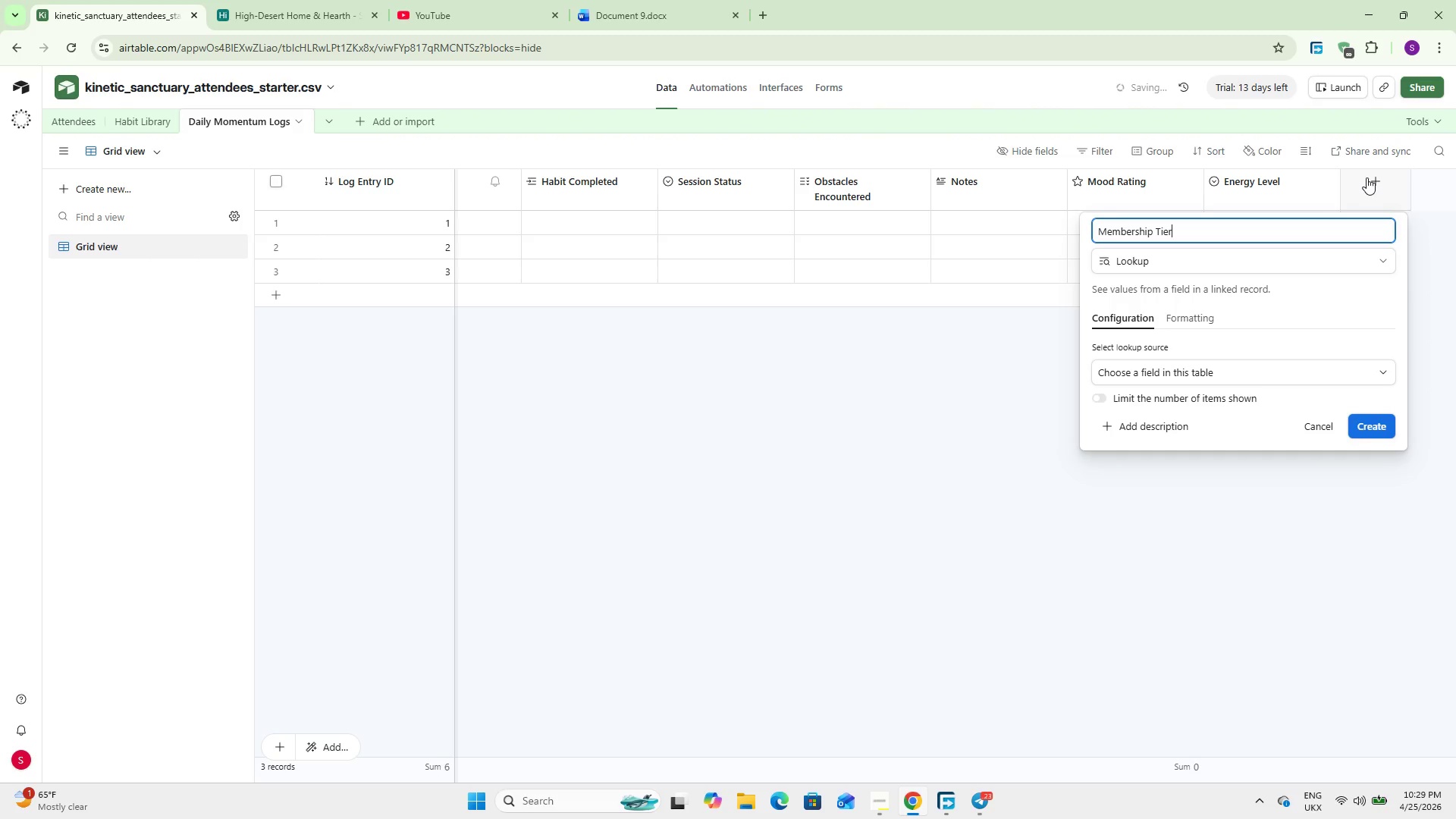 
wait(14.55)
 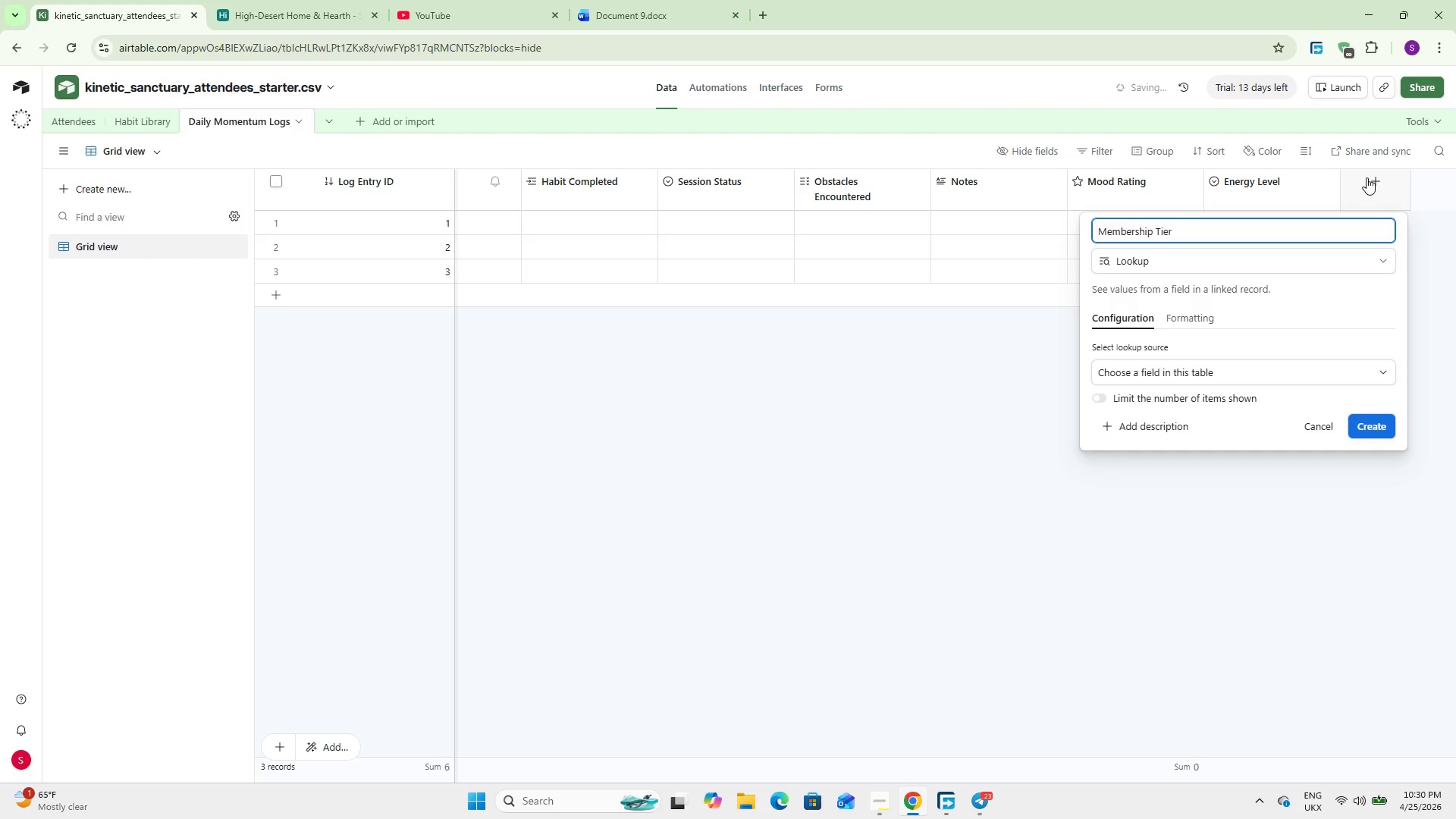 
left_click([1199, 362])
 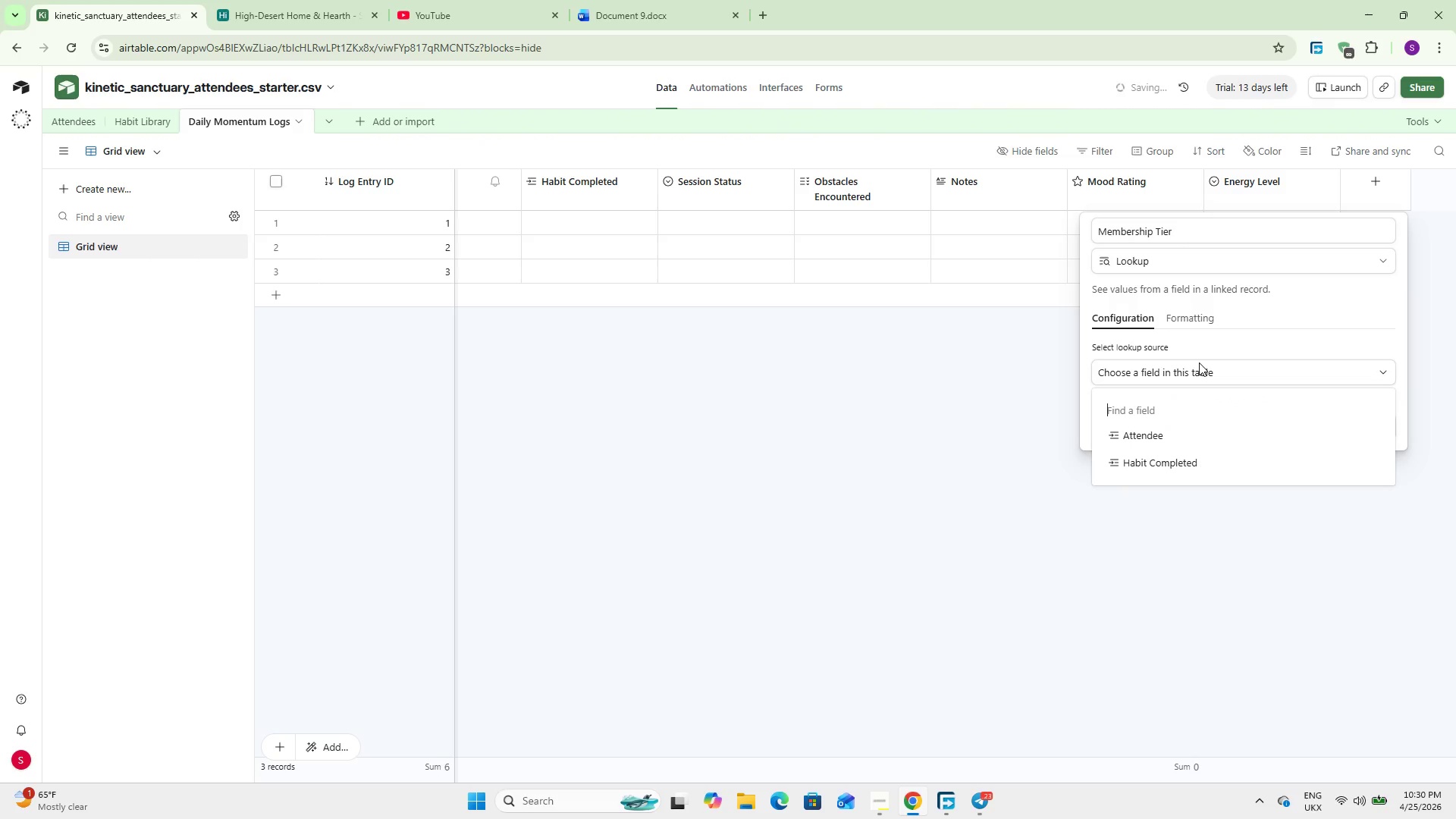 
wait(9.84)
 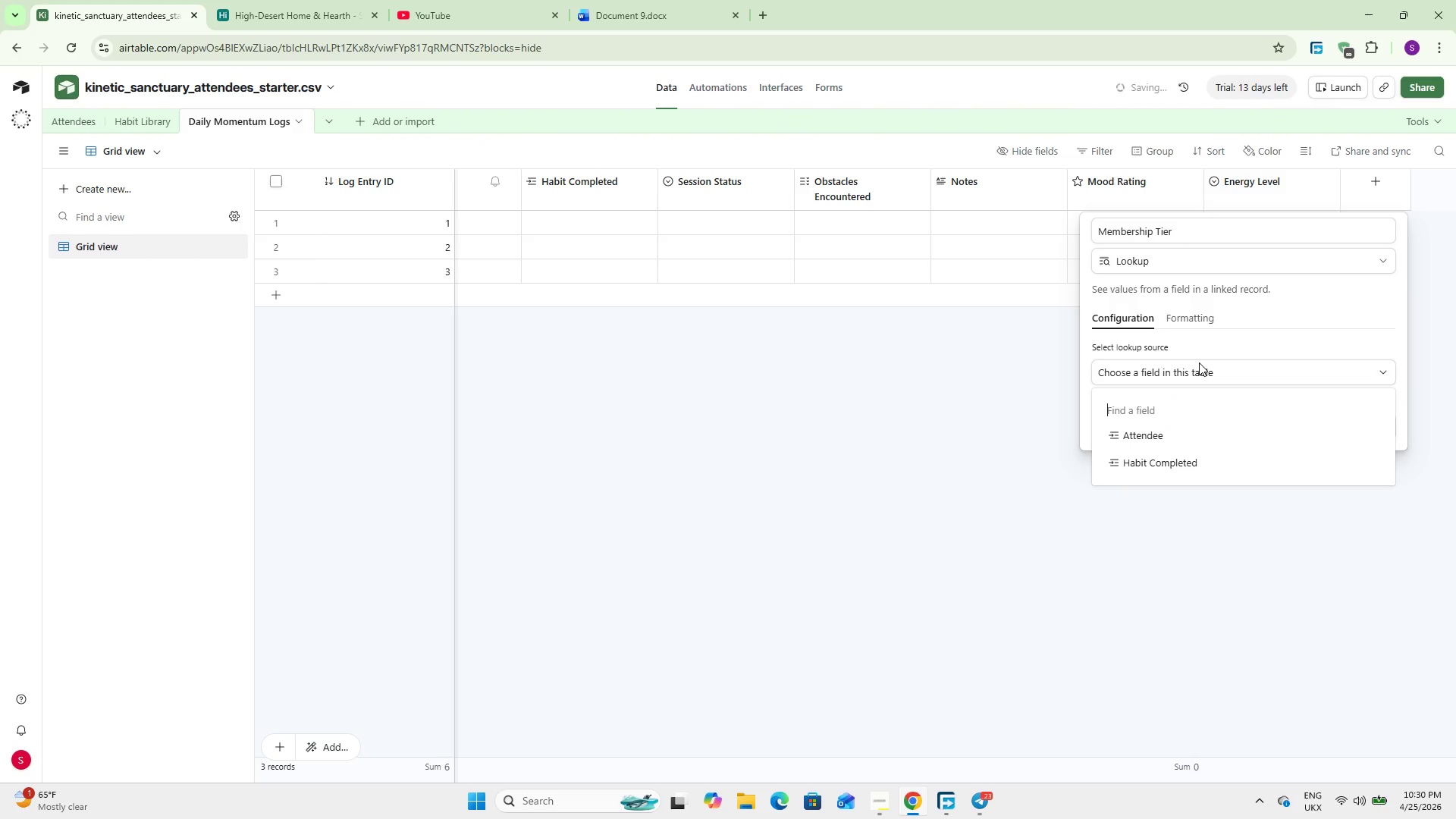 
left_click([1159, 435])
 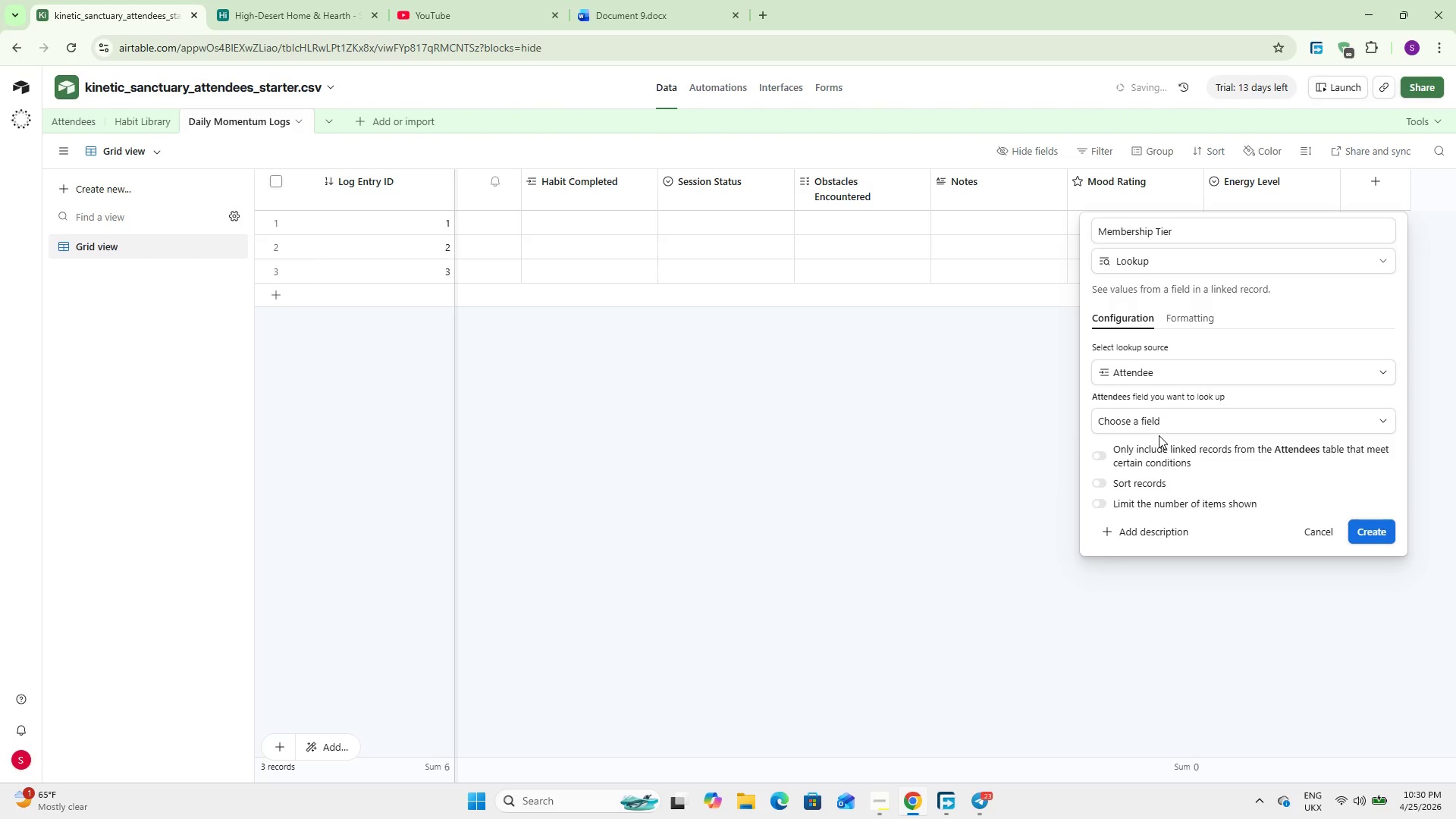 
wait(6.23)
 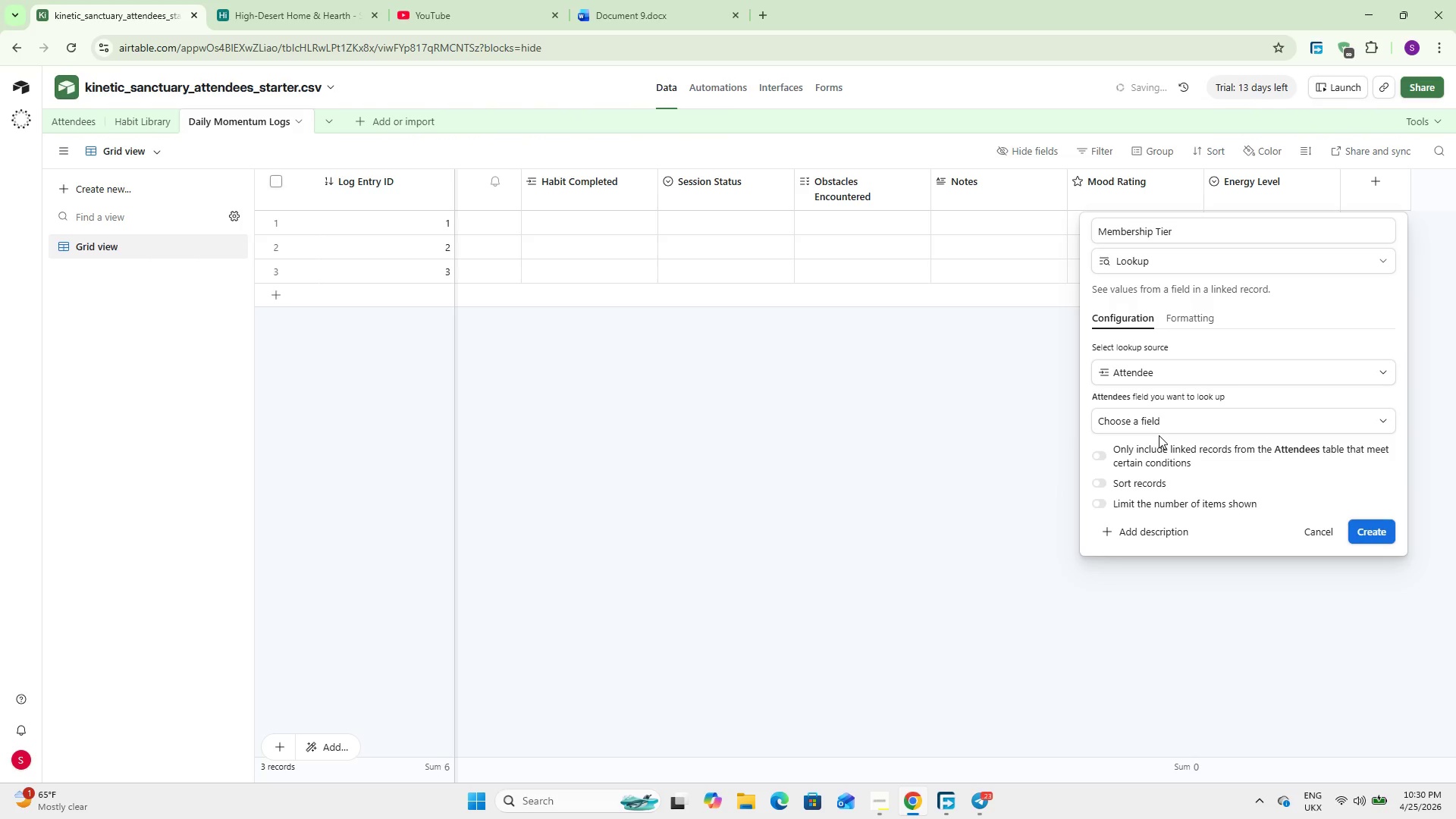 
left_click([1166, 424])
 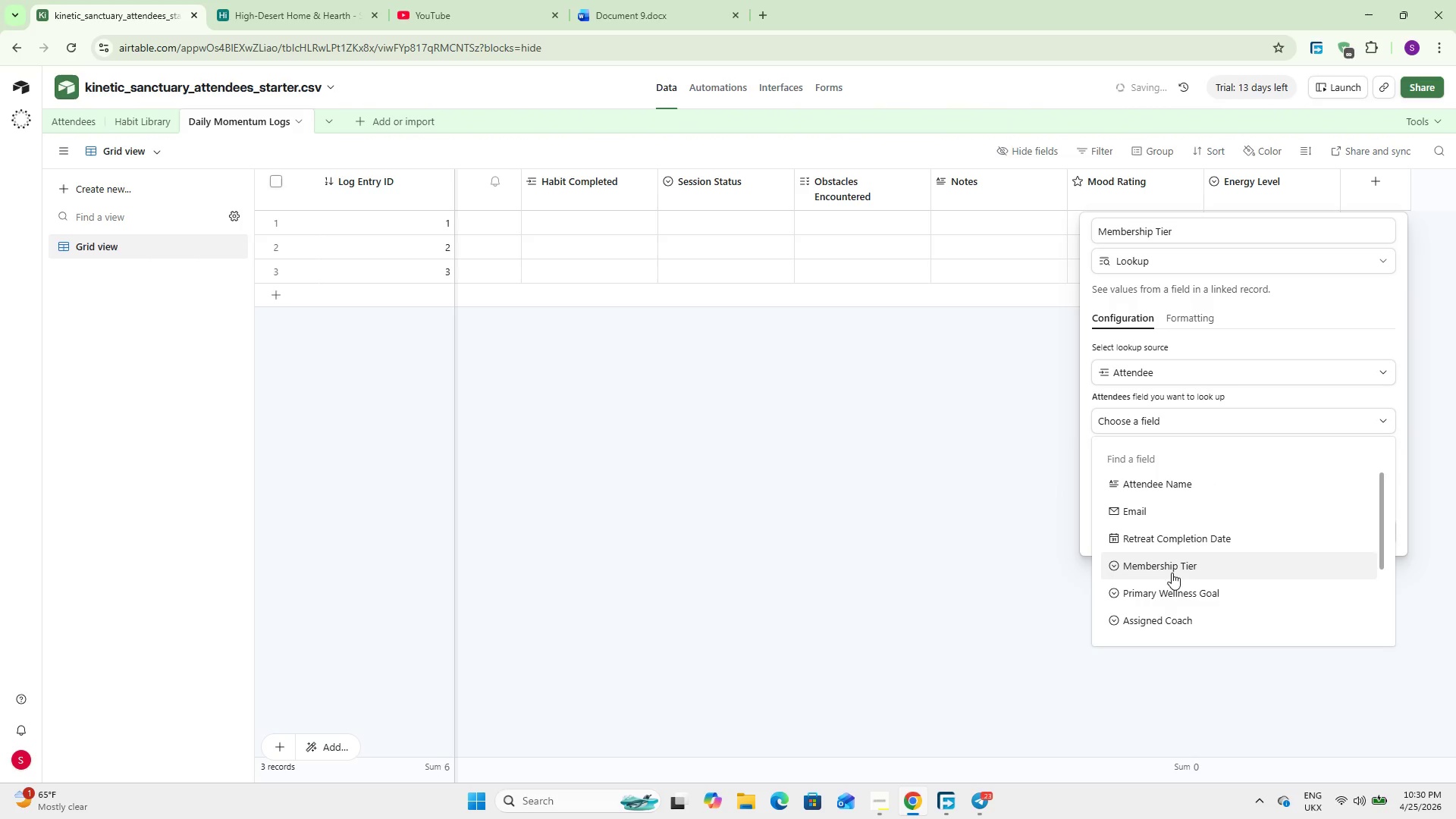 
left_click([1172, 570])
 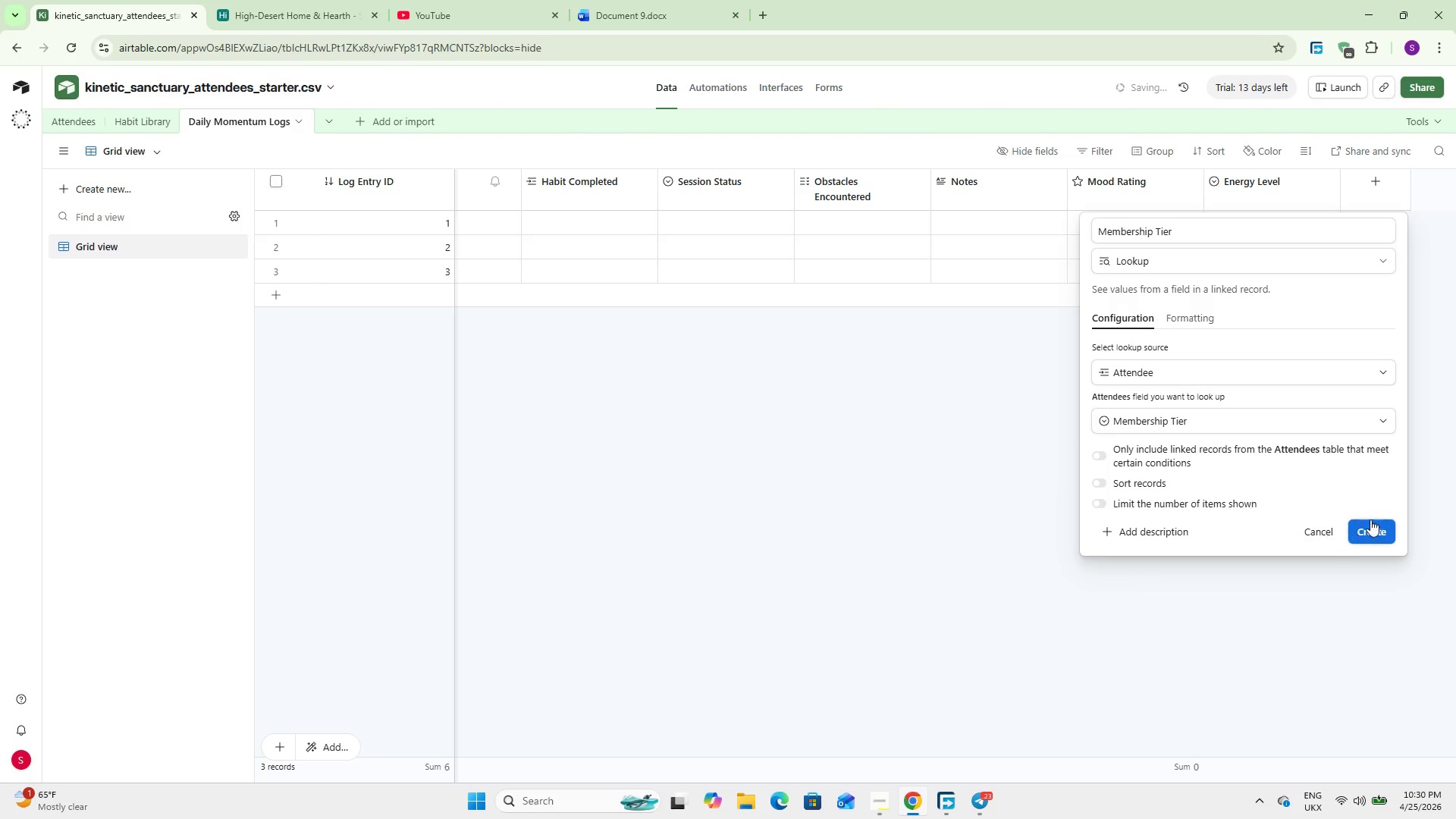 
left_click([1389, 532])
 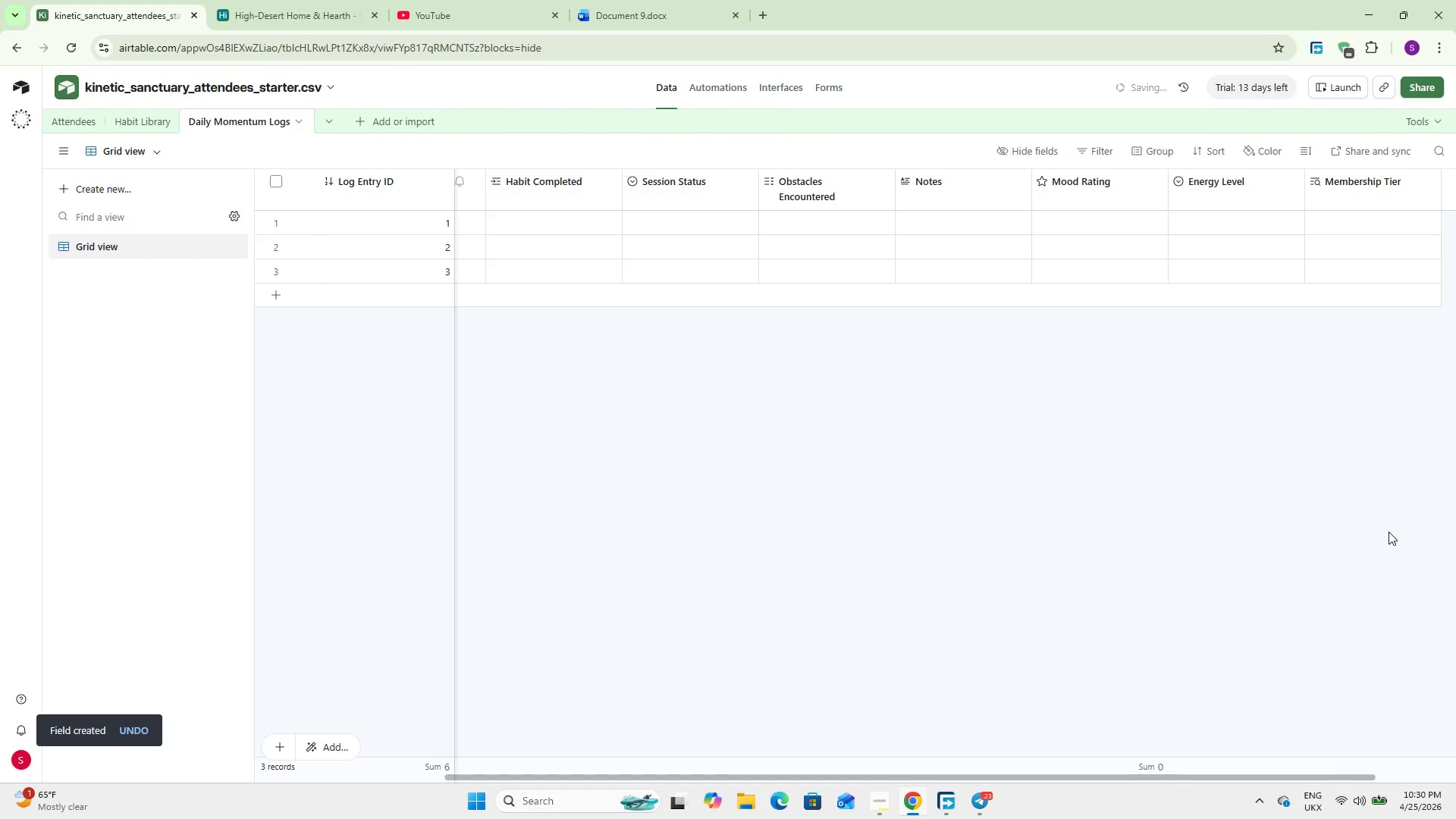 
wait(6.59)
 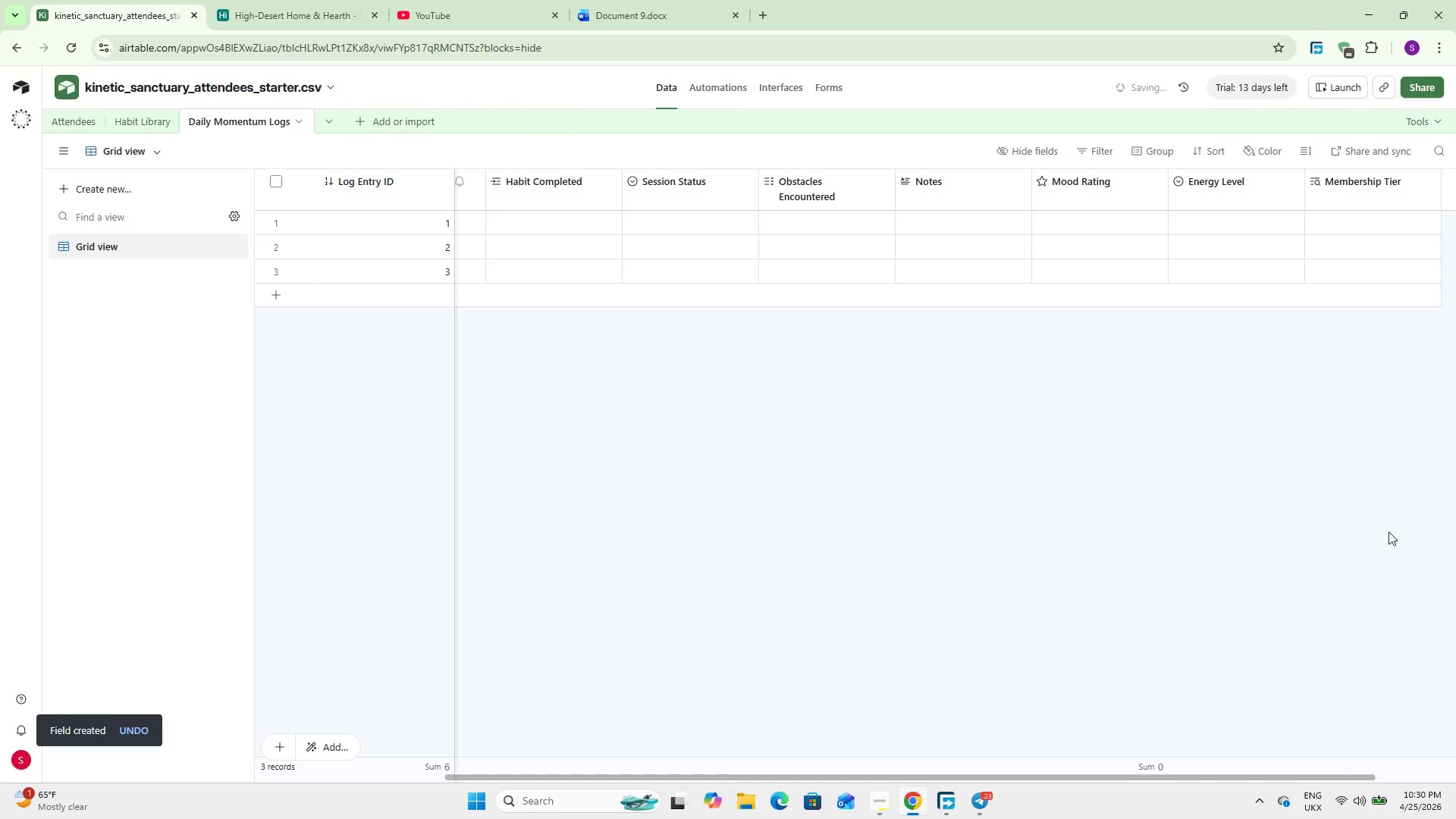 
scroll: coordinate [1130, 635], scroll_direction: down, amount: 4.0
 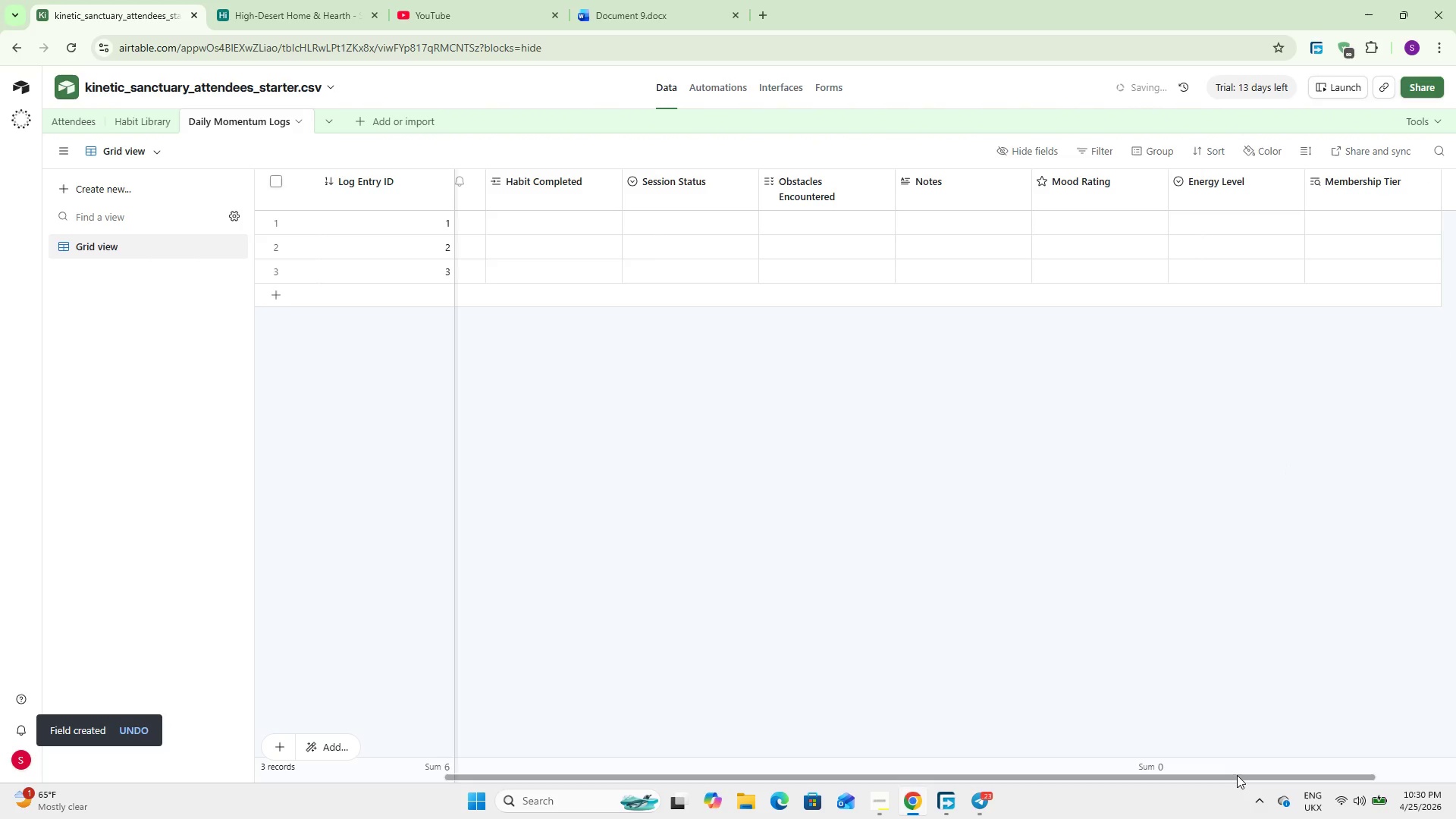 
left_click_drag(start_coordinate=[1237, 775], to_coordinate=[1384, 767])
 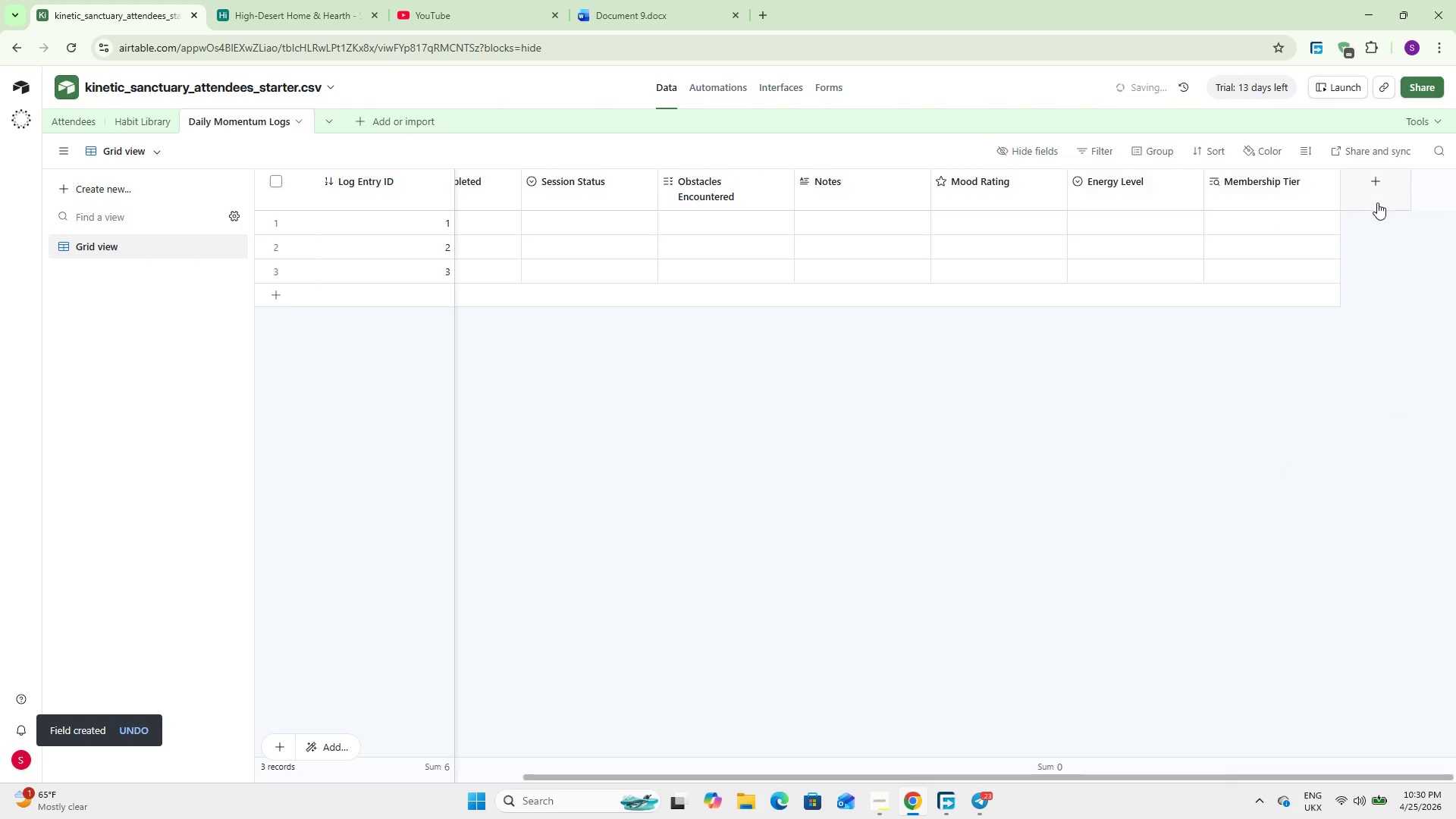 
left_click([1372, 180])
 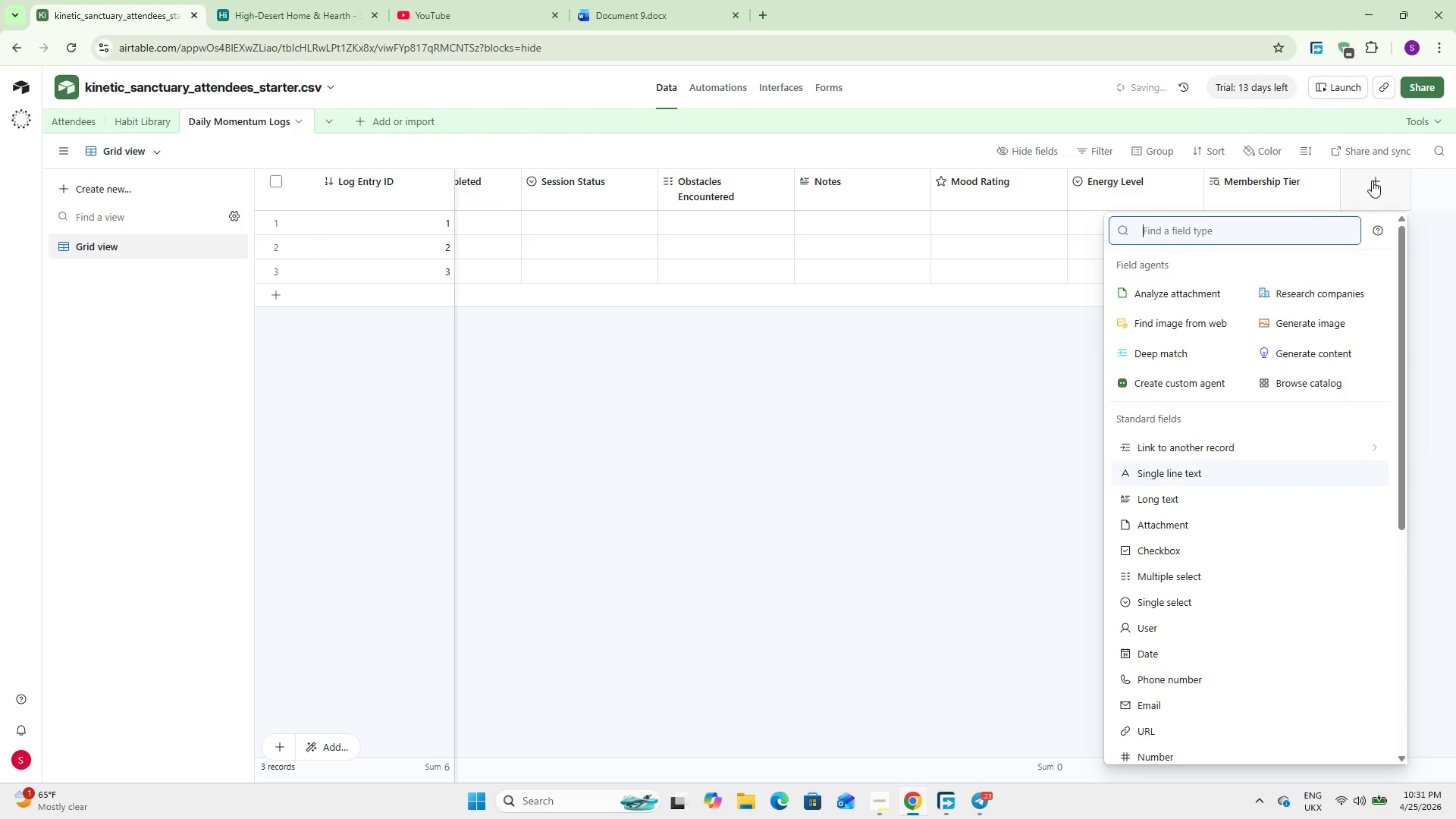 
wait(30.92)
 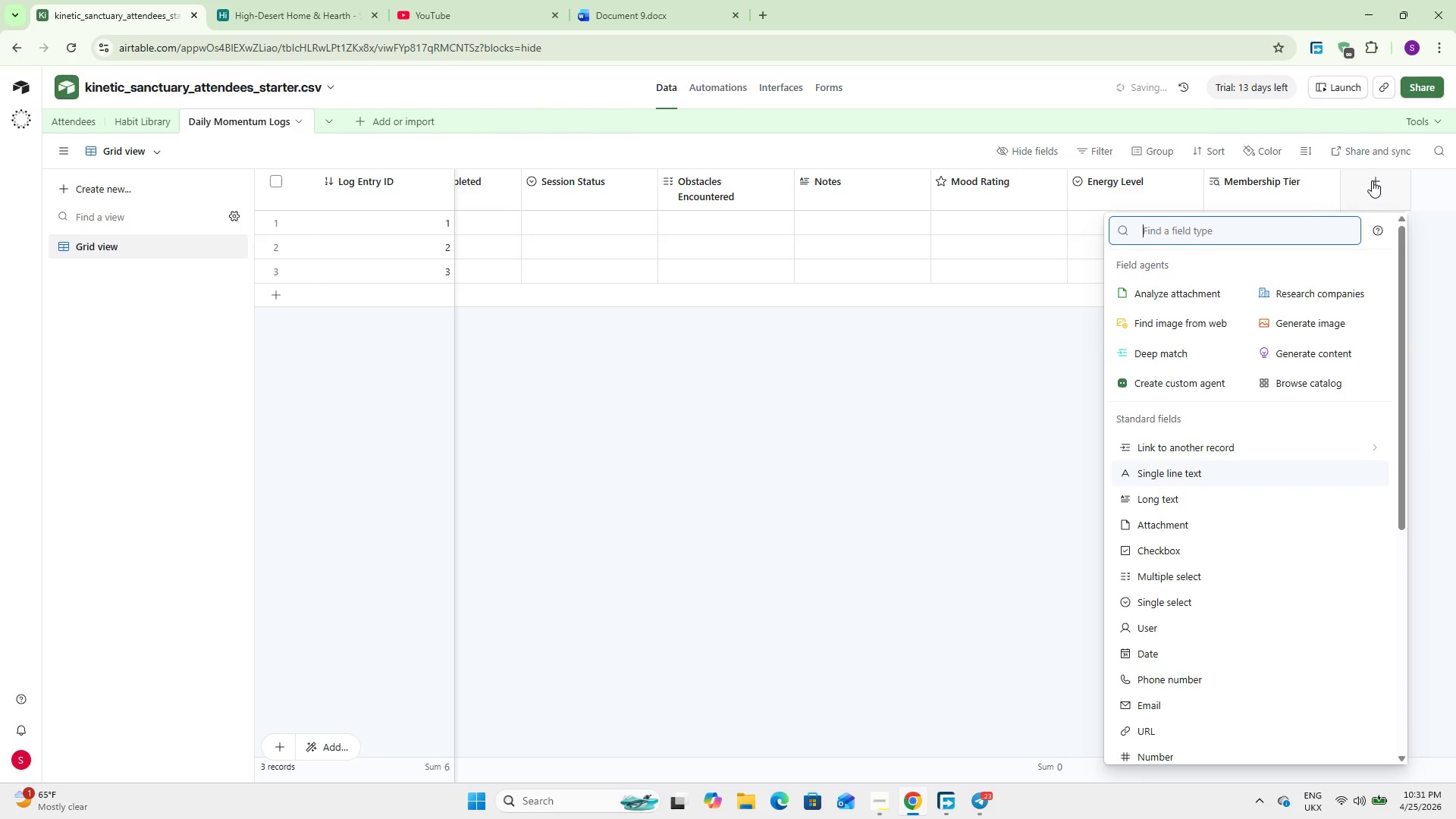 
type(look)
key(Backspace)
key(Backspace)
 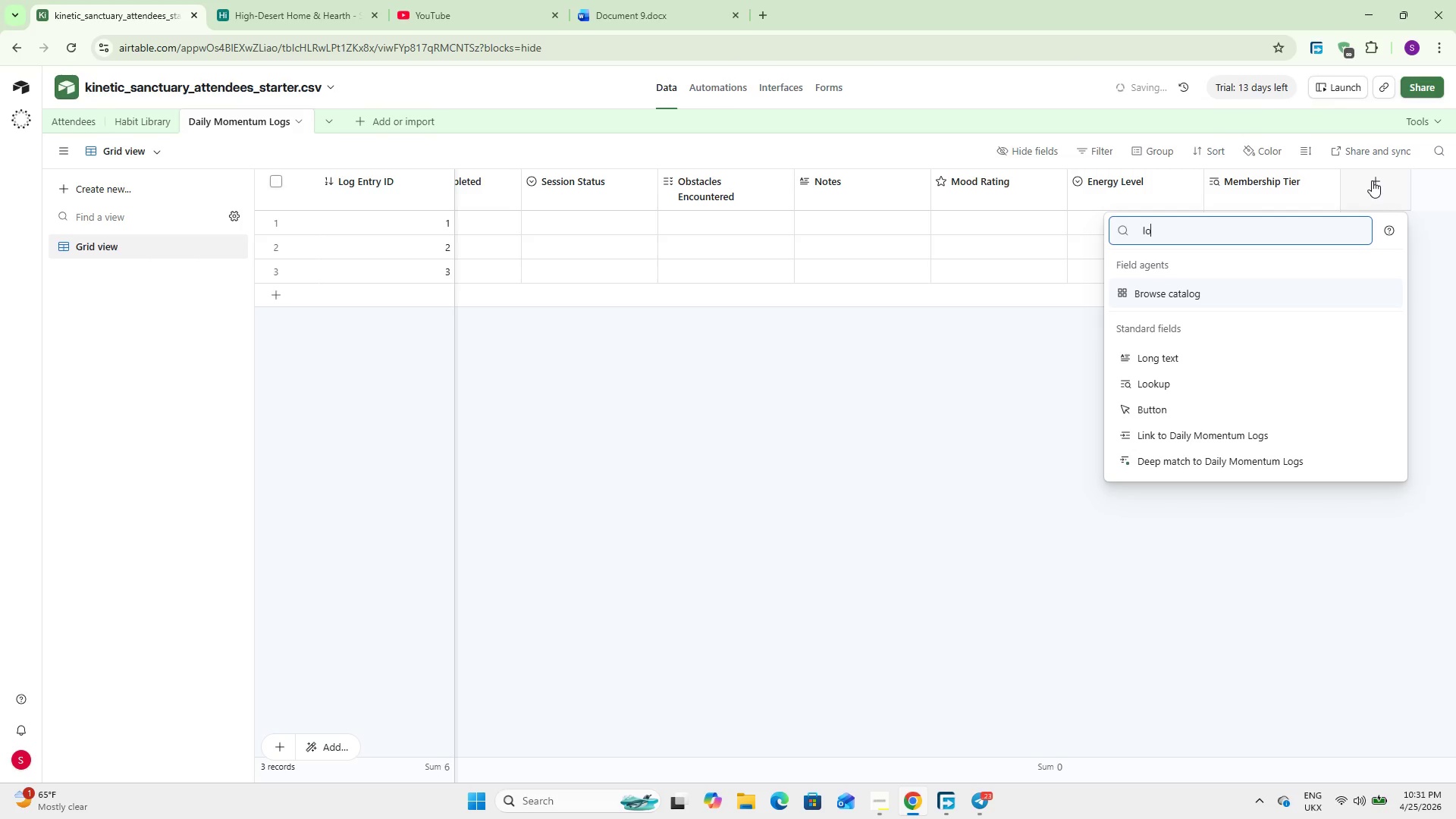 
key(ArrowDown)
 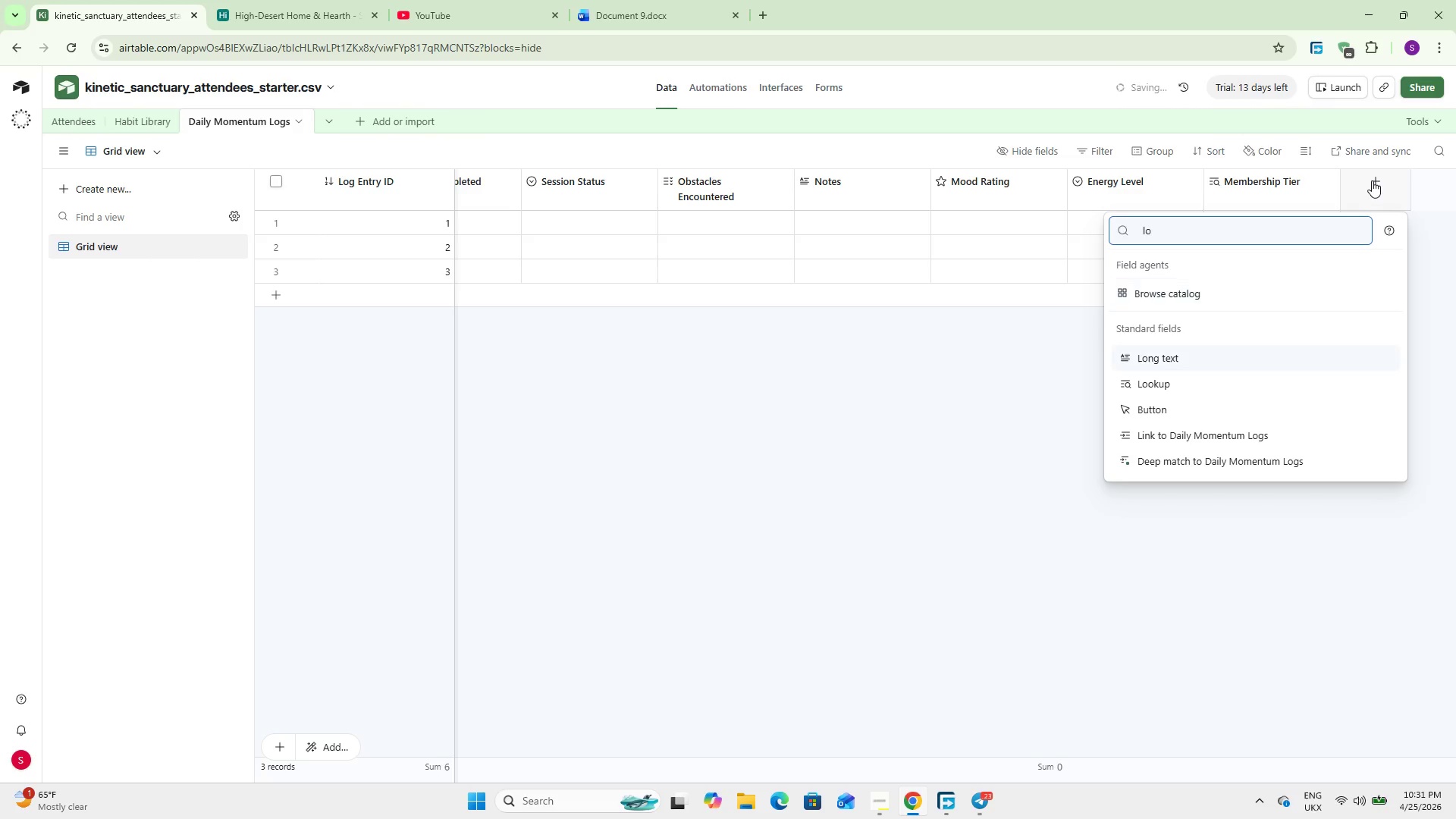 
key(ArrowDown)
 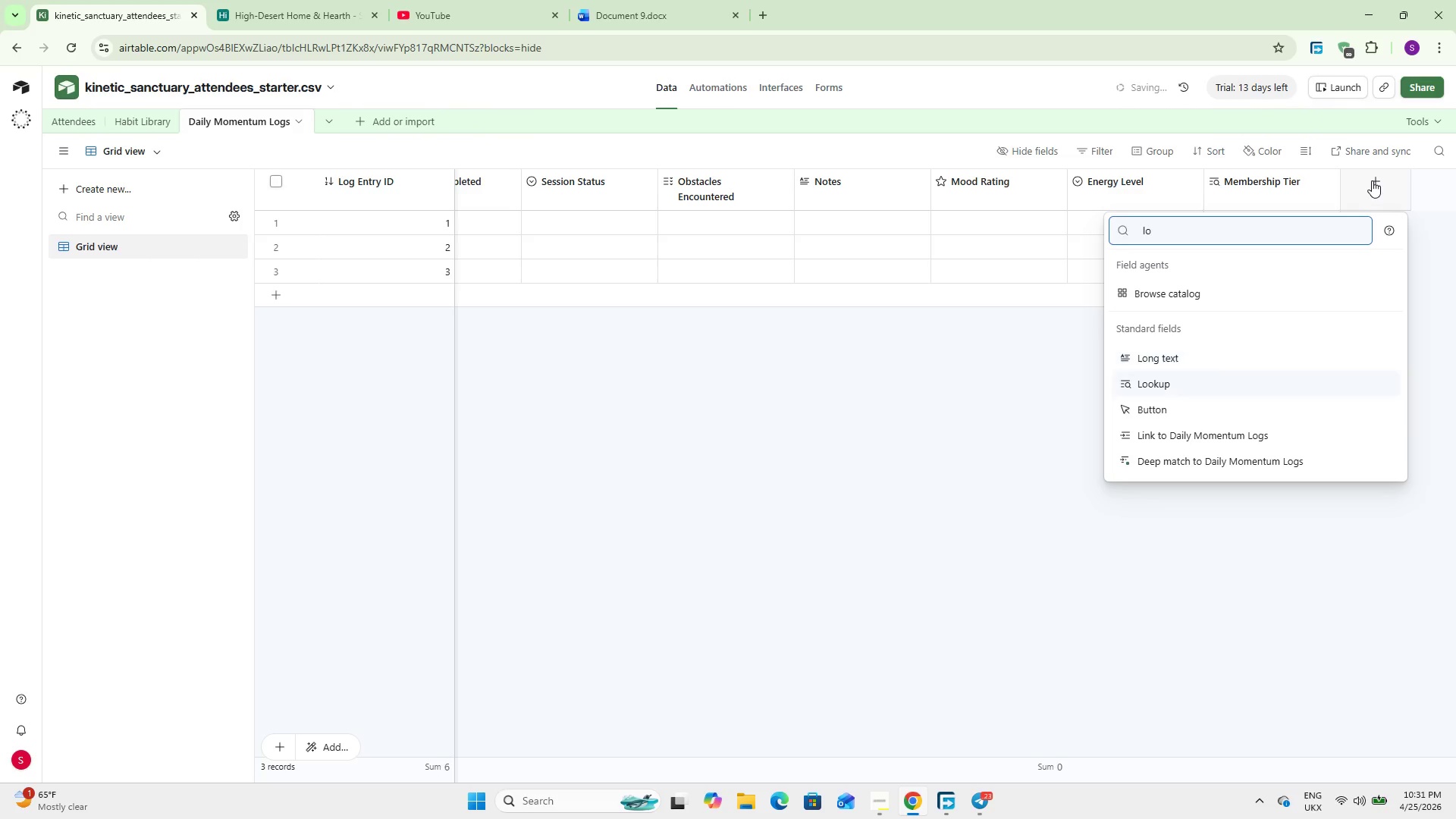 
key(ArrowDown)
 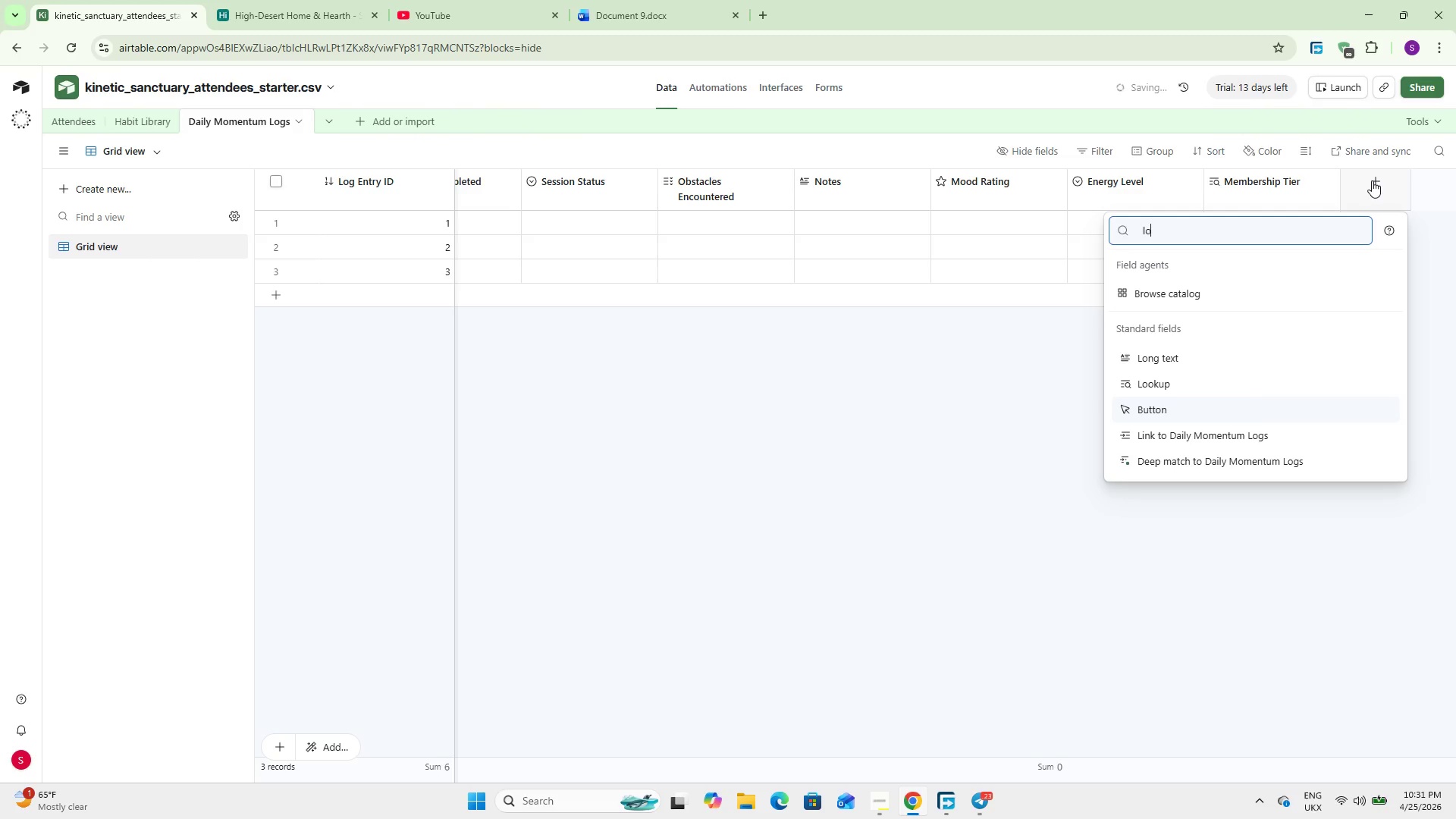 
key(ArrowUp)
 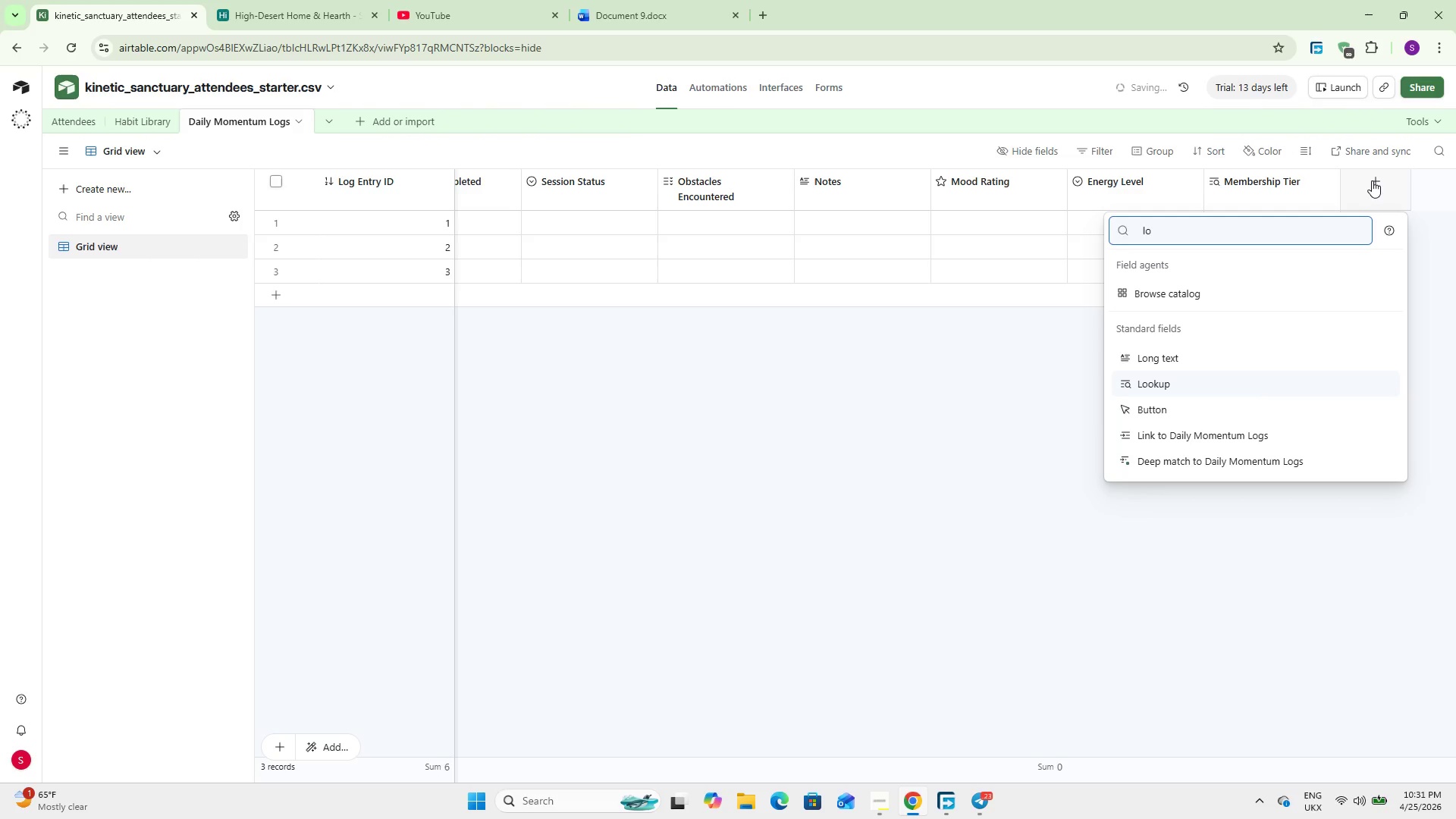 
key(Enter)
 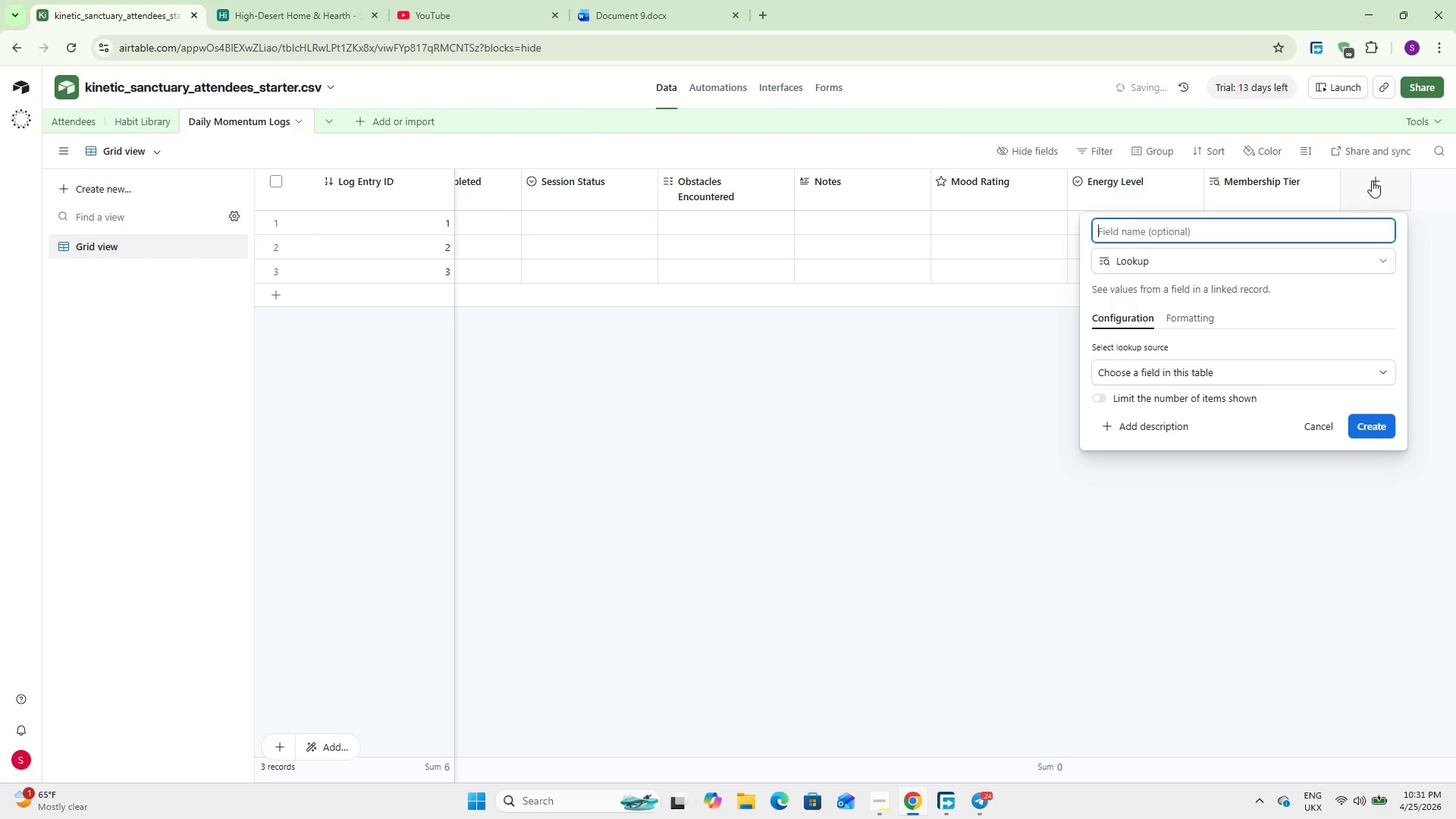 
type(Base Points)
 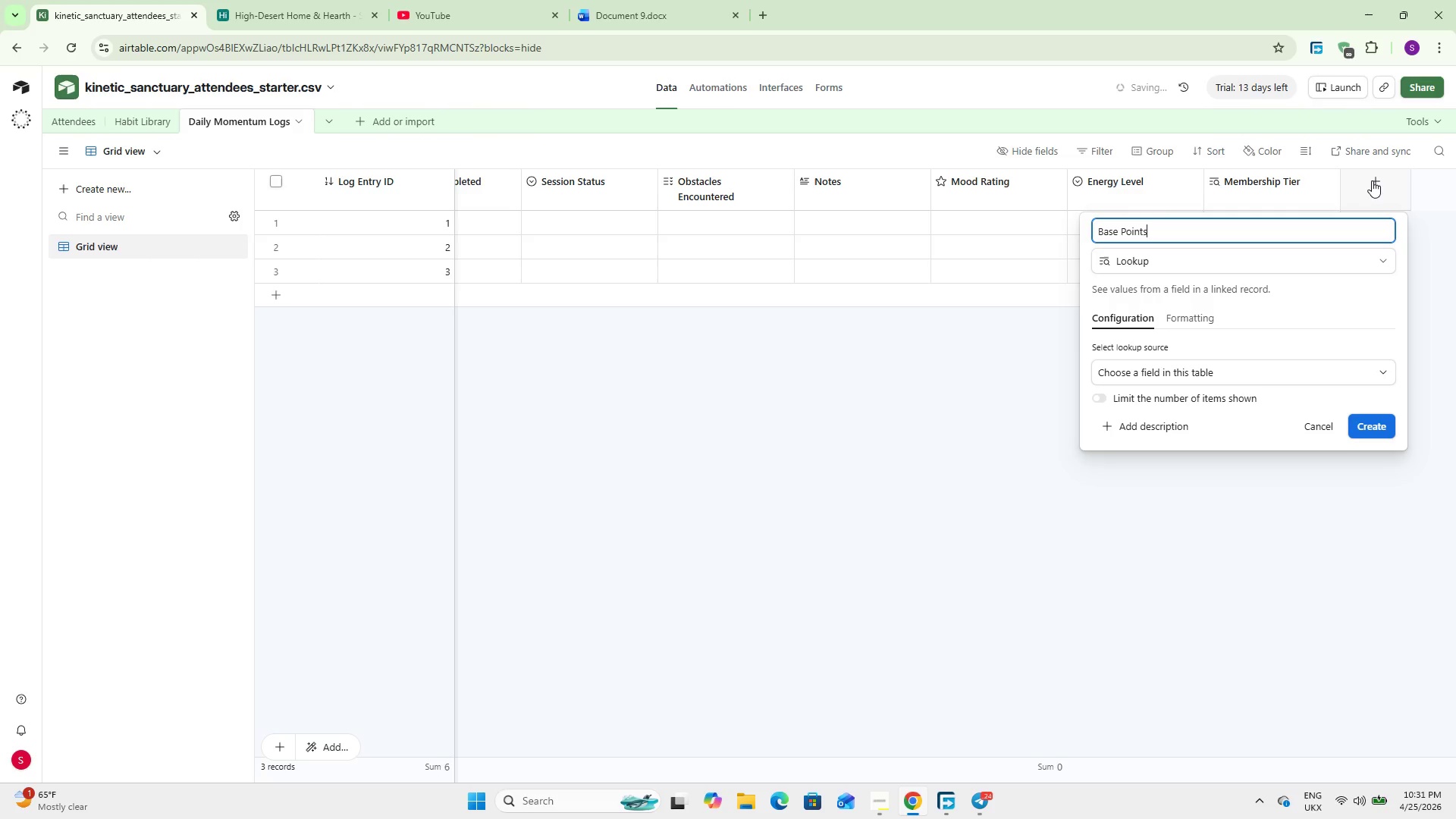 
wait(10.34)
 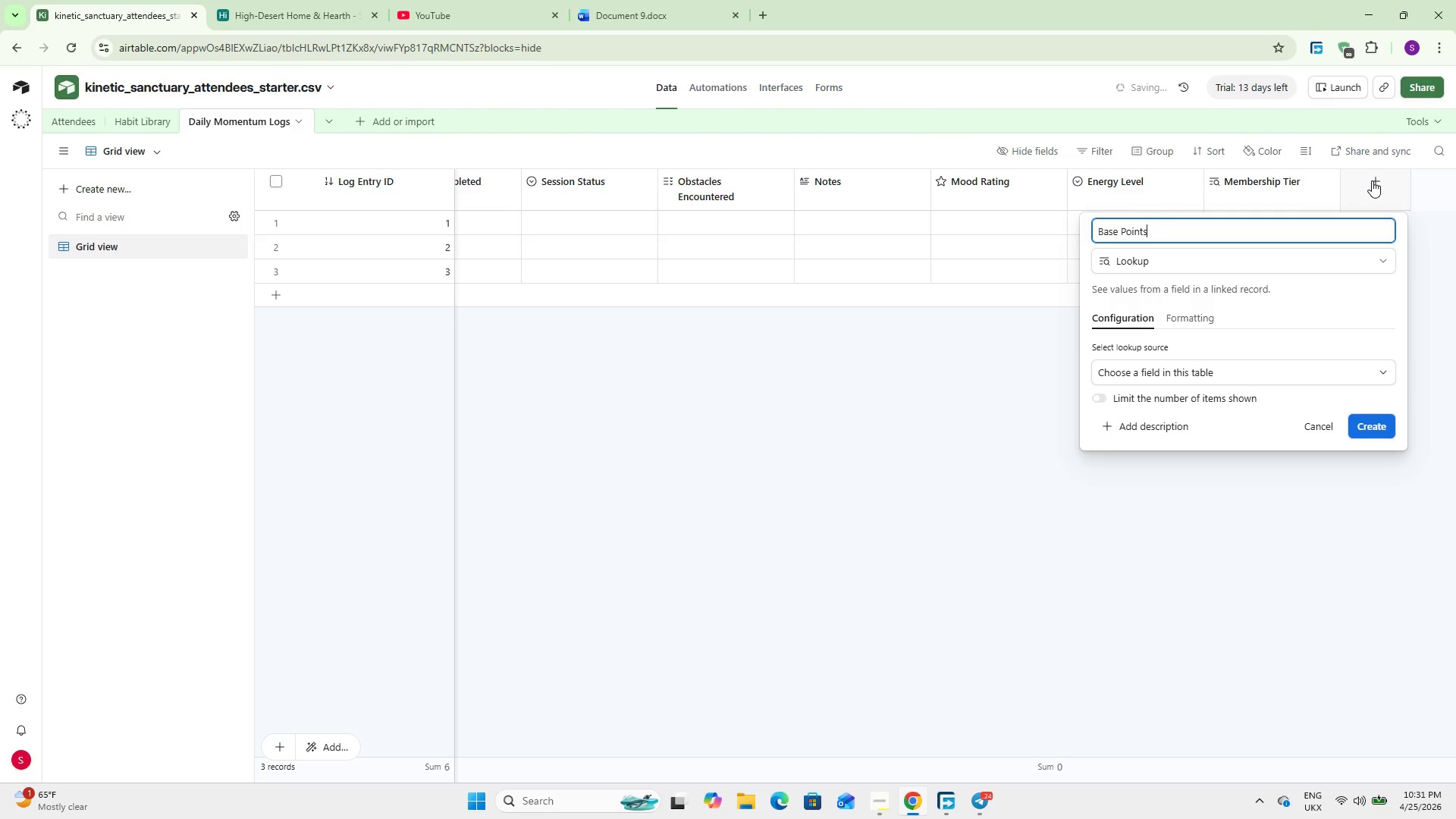 
left_click([1259, 370])
 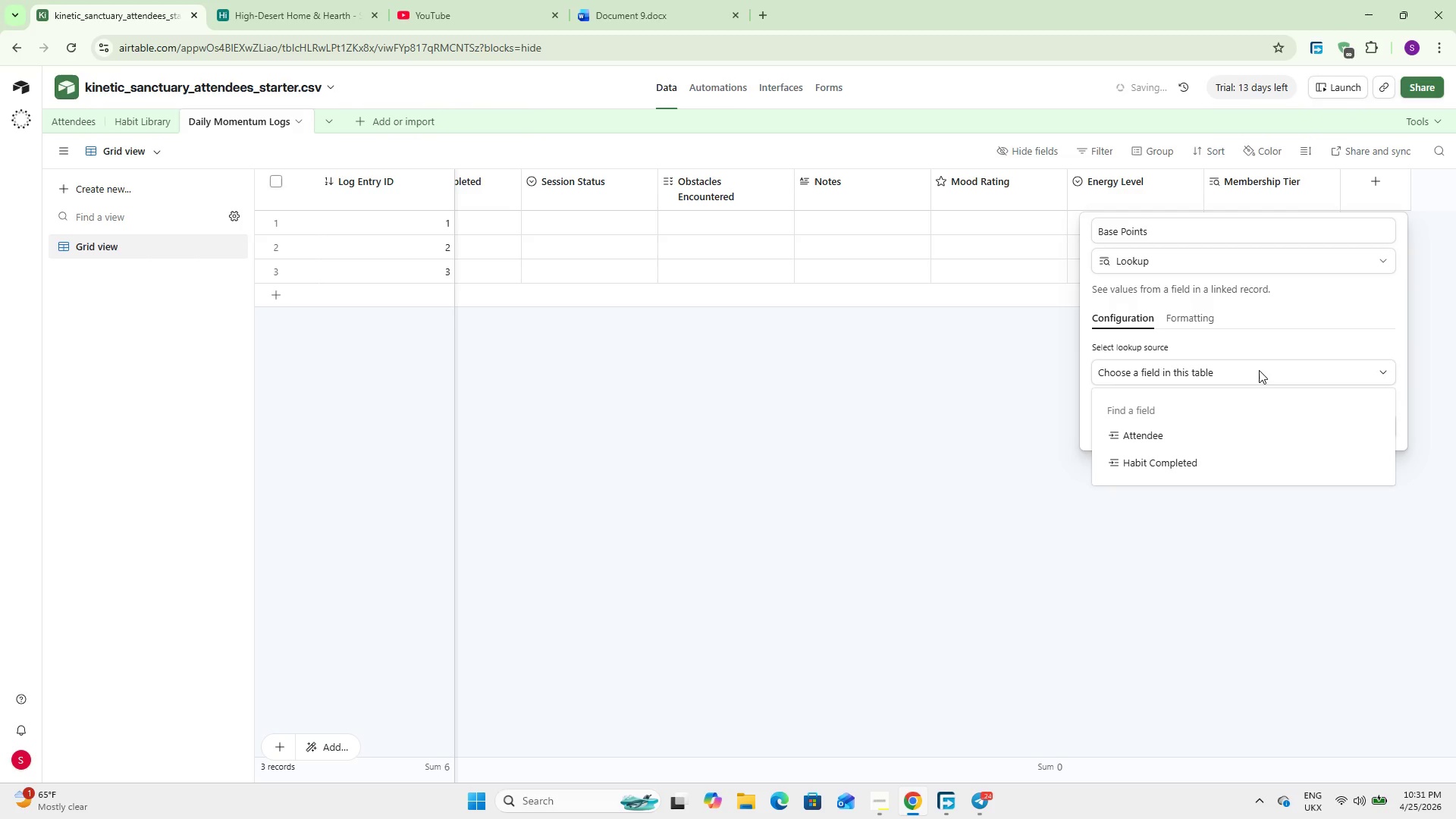 
left_click([1221, 450])
 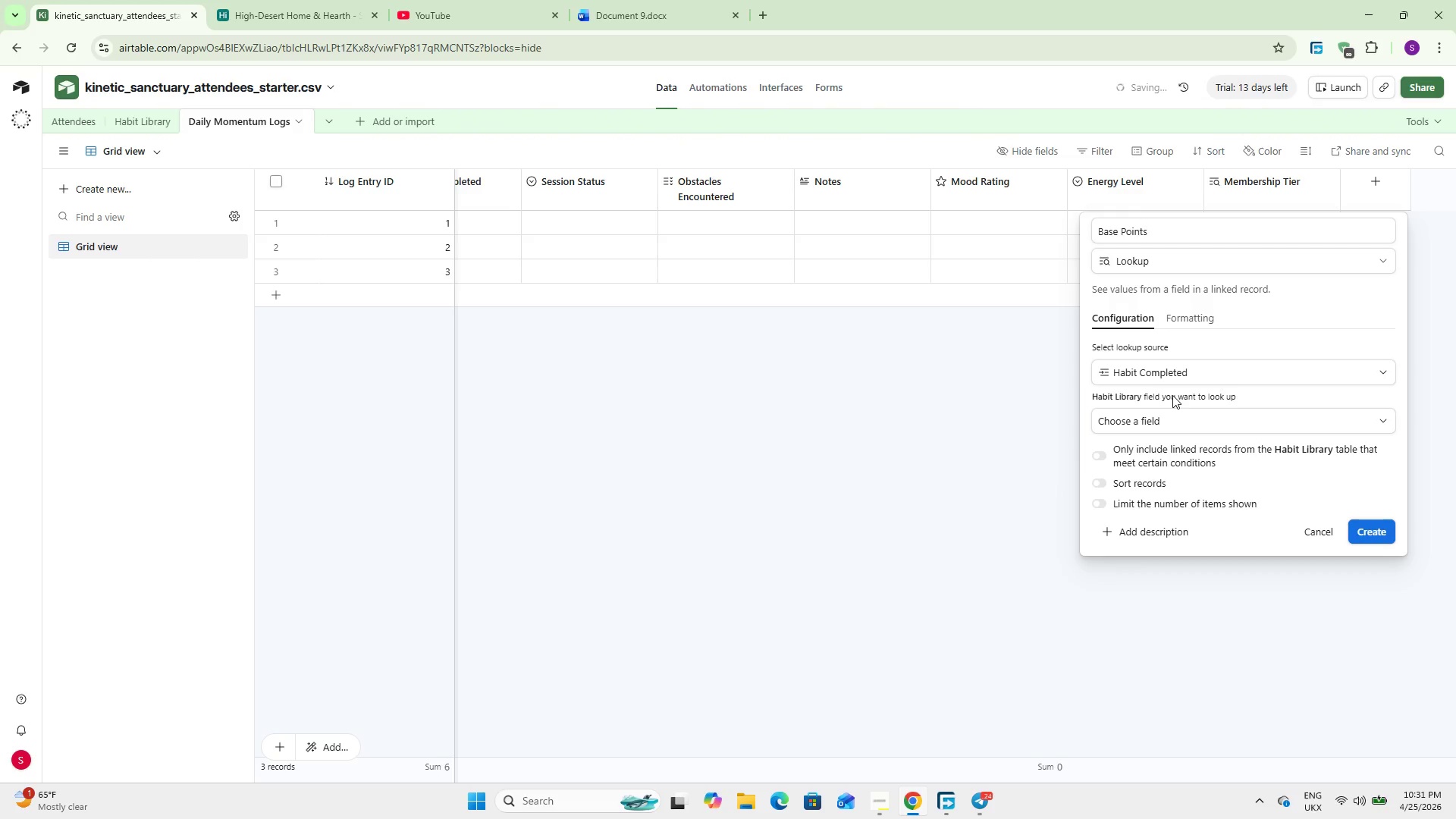 
wait(6.3)
 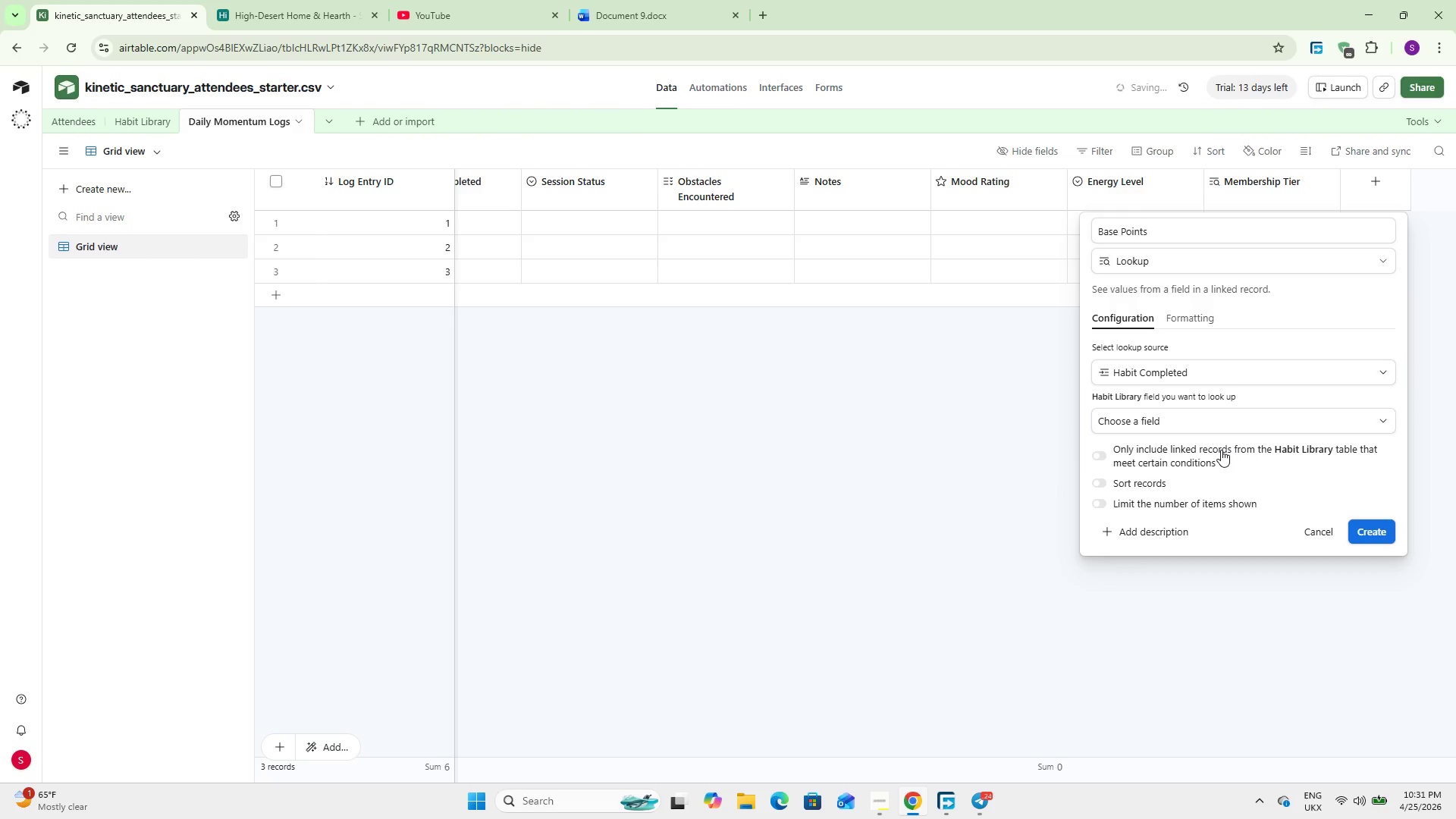 
left_click([1175, 414])
 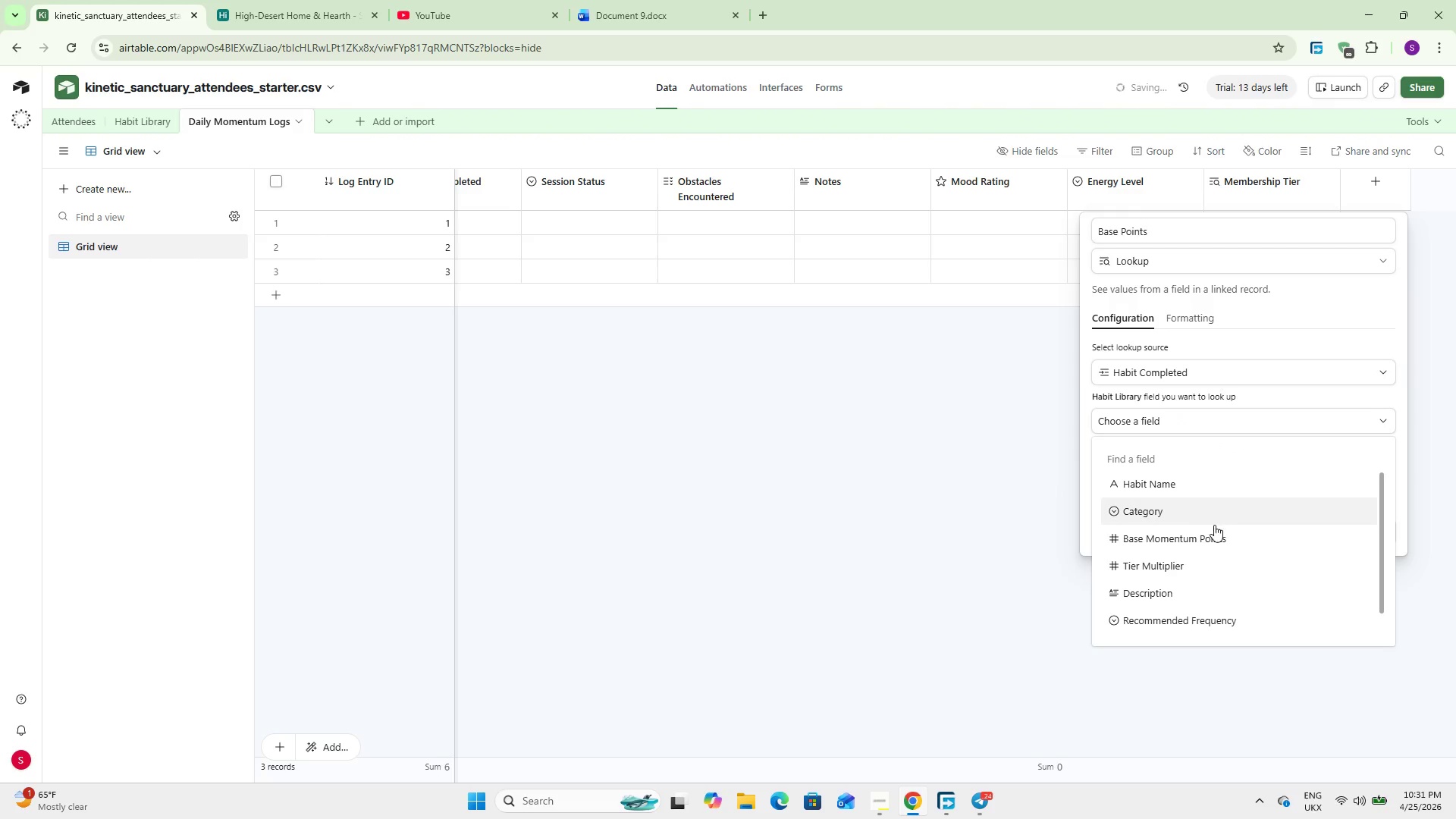 
left_click([1211, 540])
 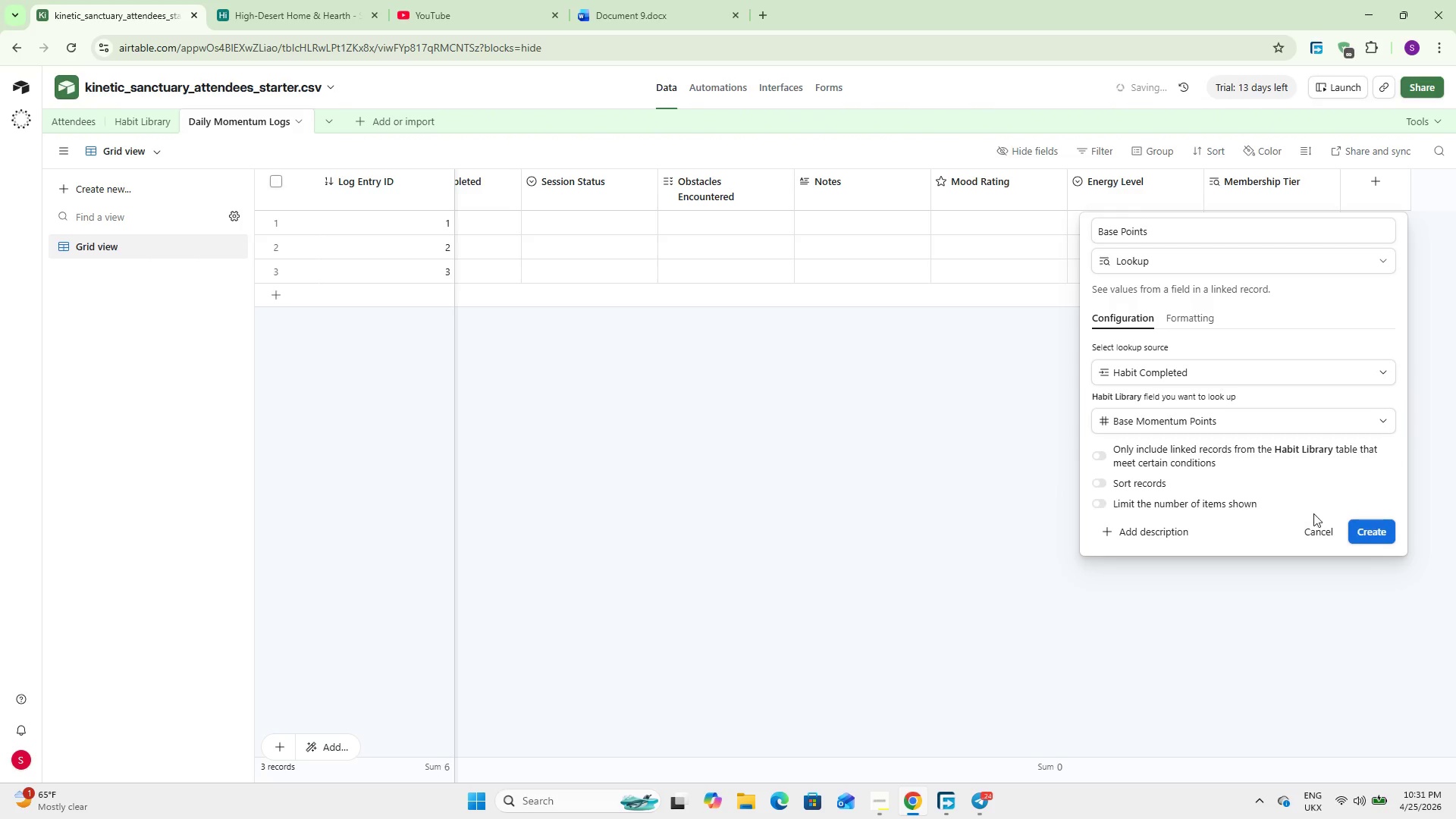 
left_click([1363, 522])
 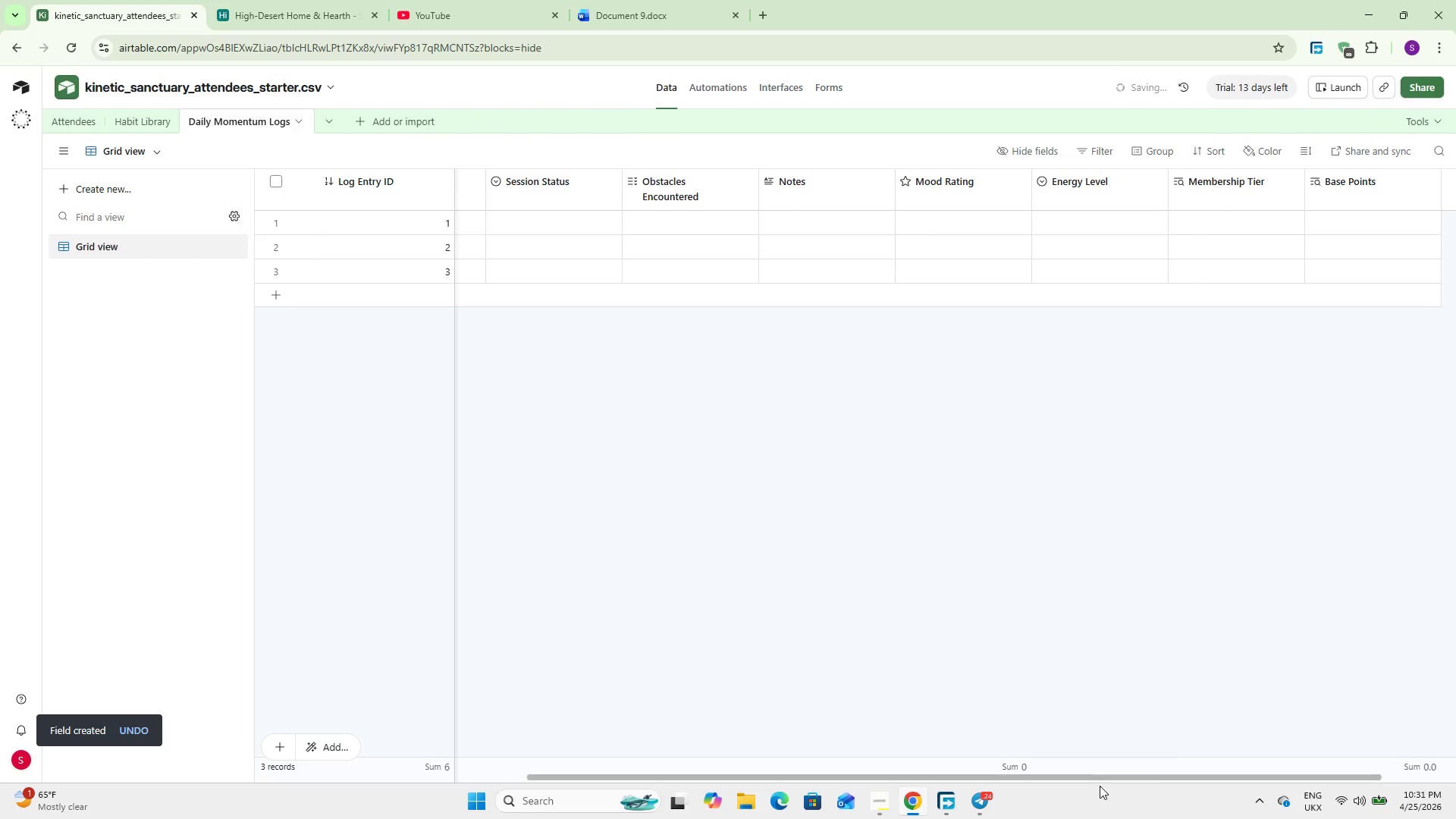 
left_click_drag(start_coordinate=[1100, 774], to_coordinate=[1238, 751])
 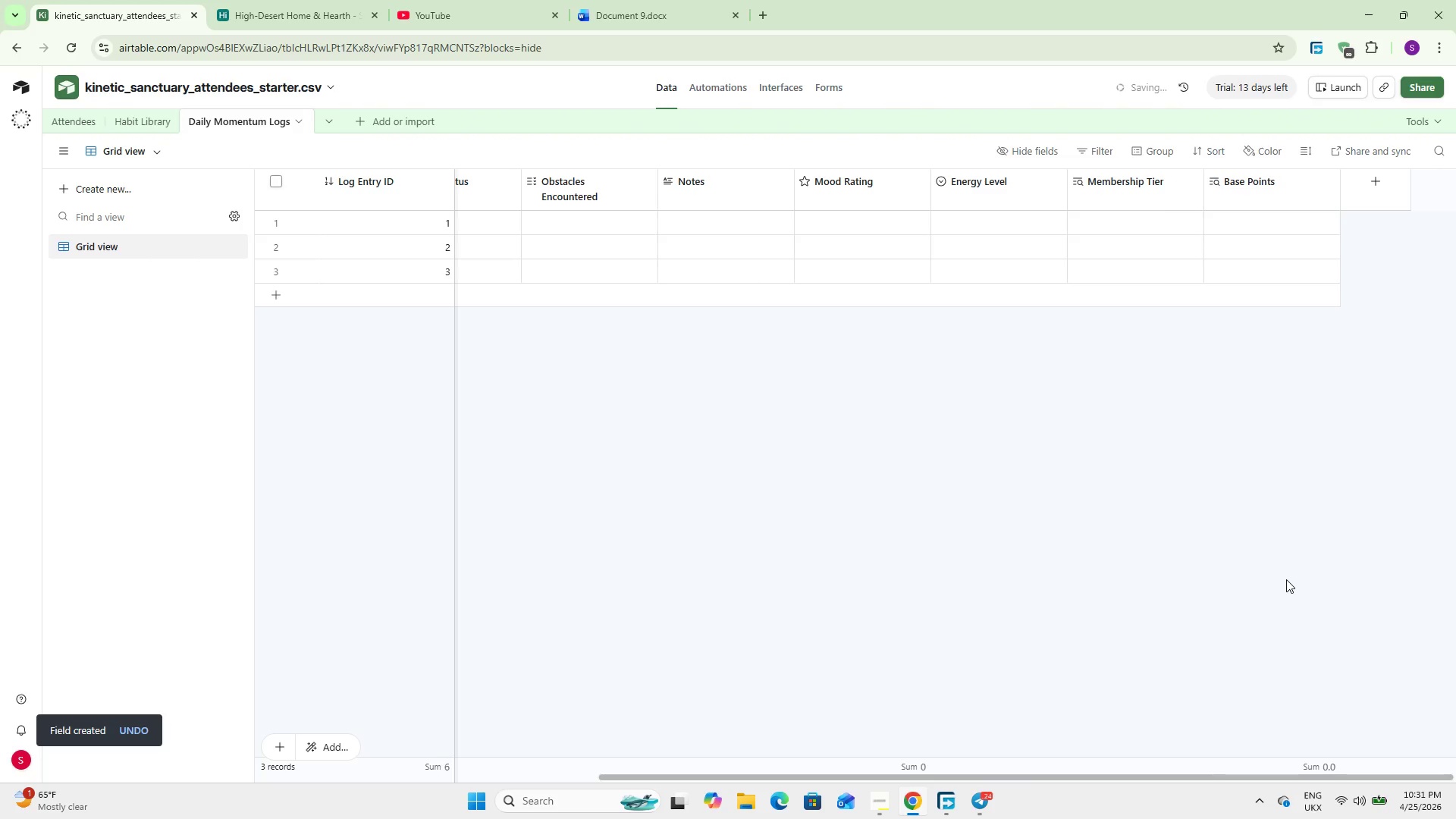 
wait(10.19)
 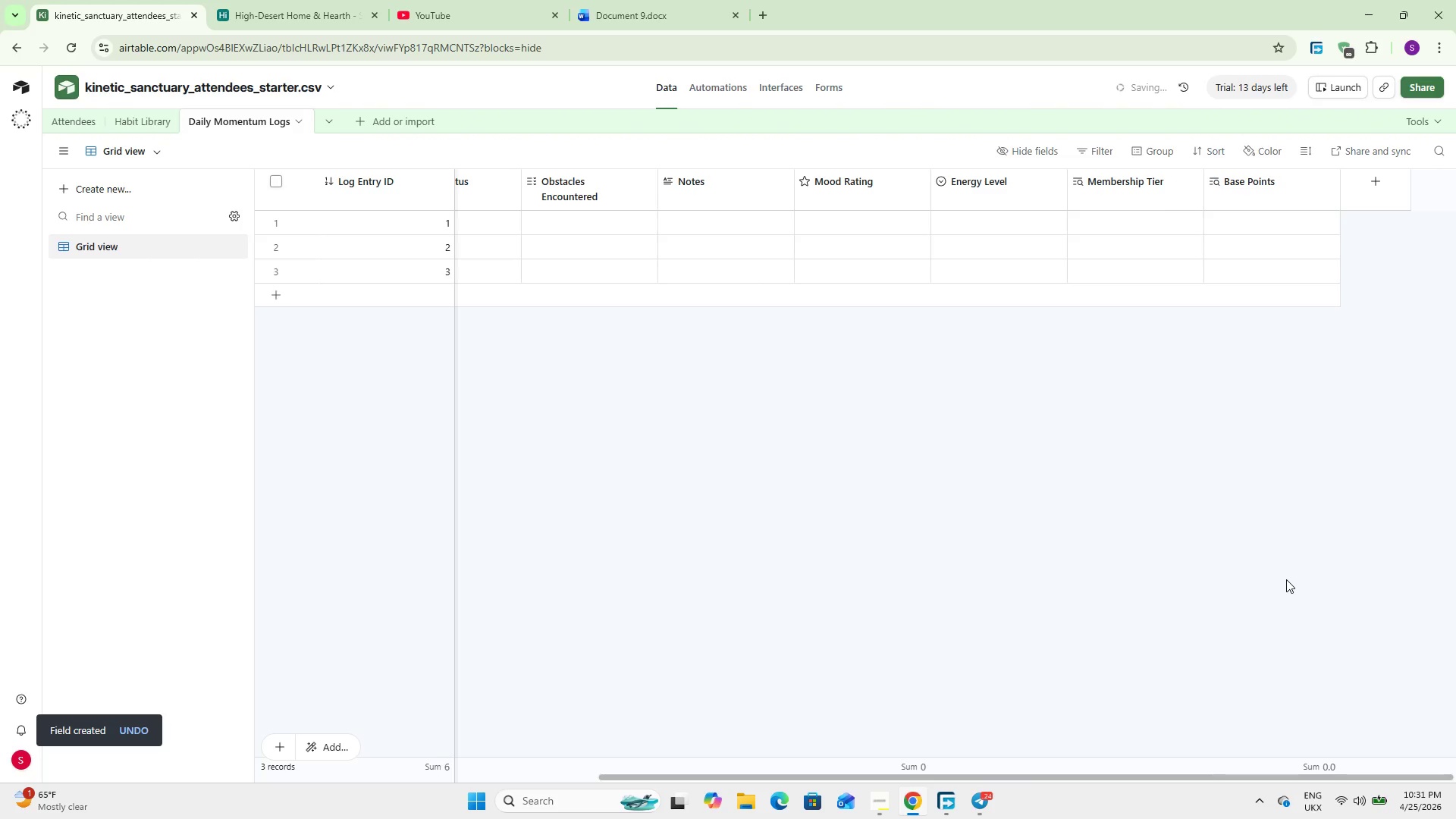 
left_click([1364, 174])
 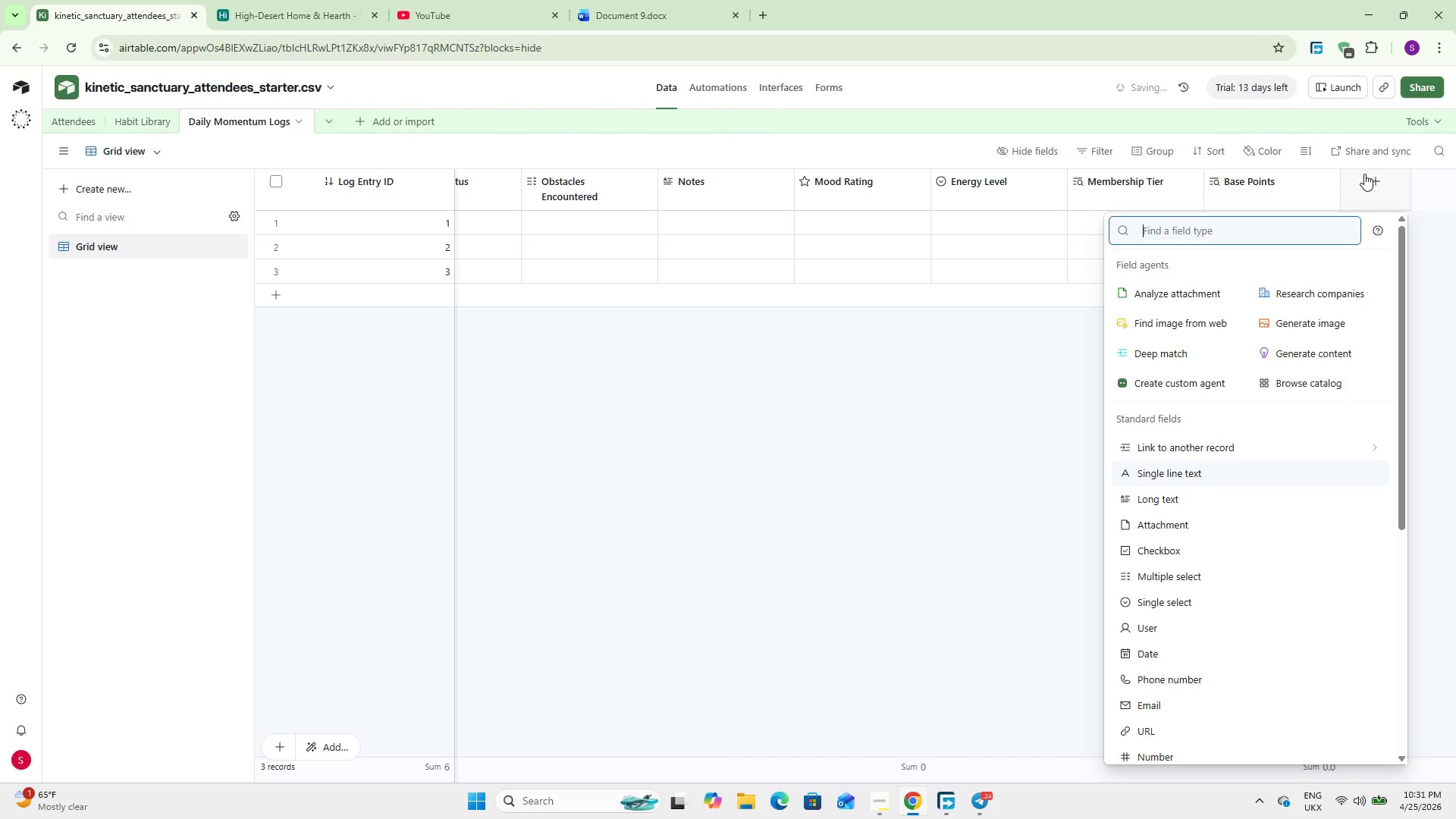 
type(look)
 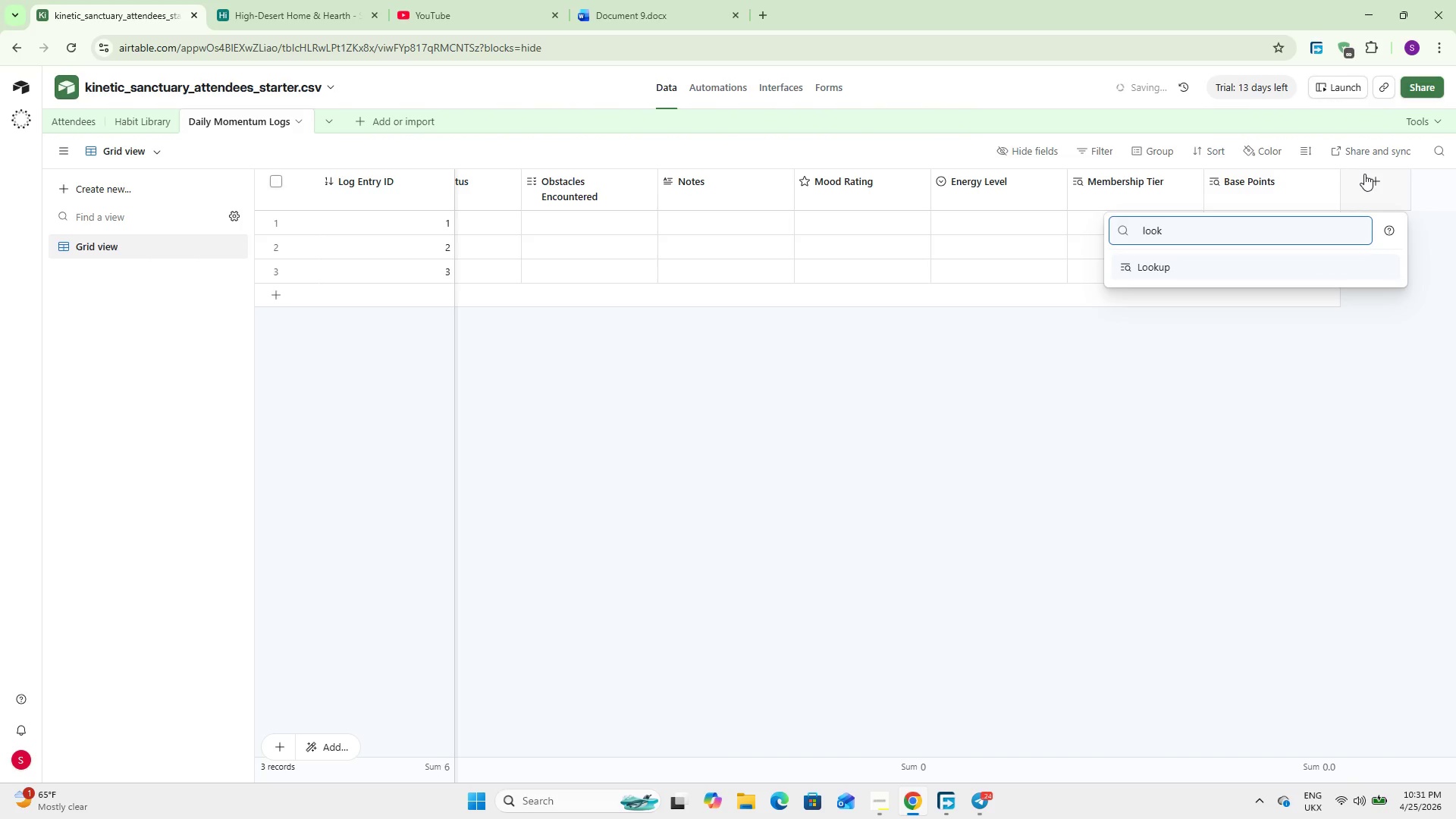 
key(Enter)
 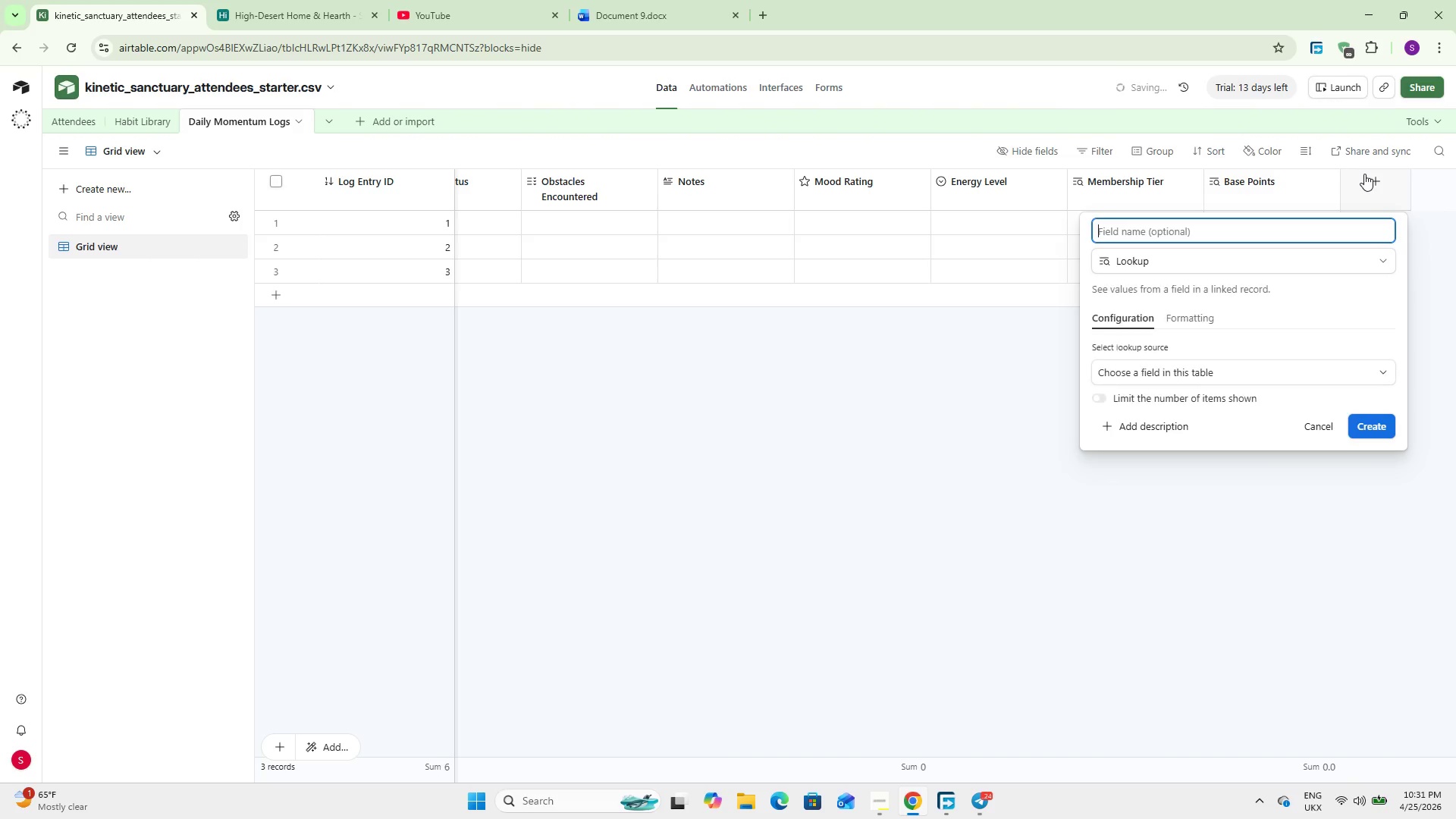 
type(Tier Multiplier)
 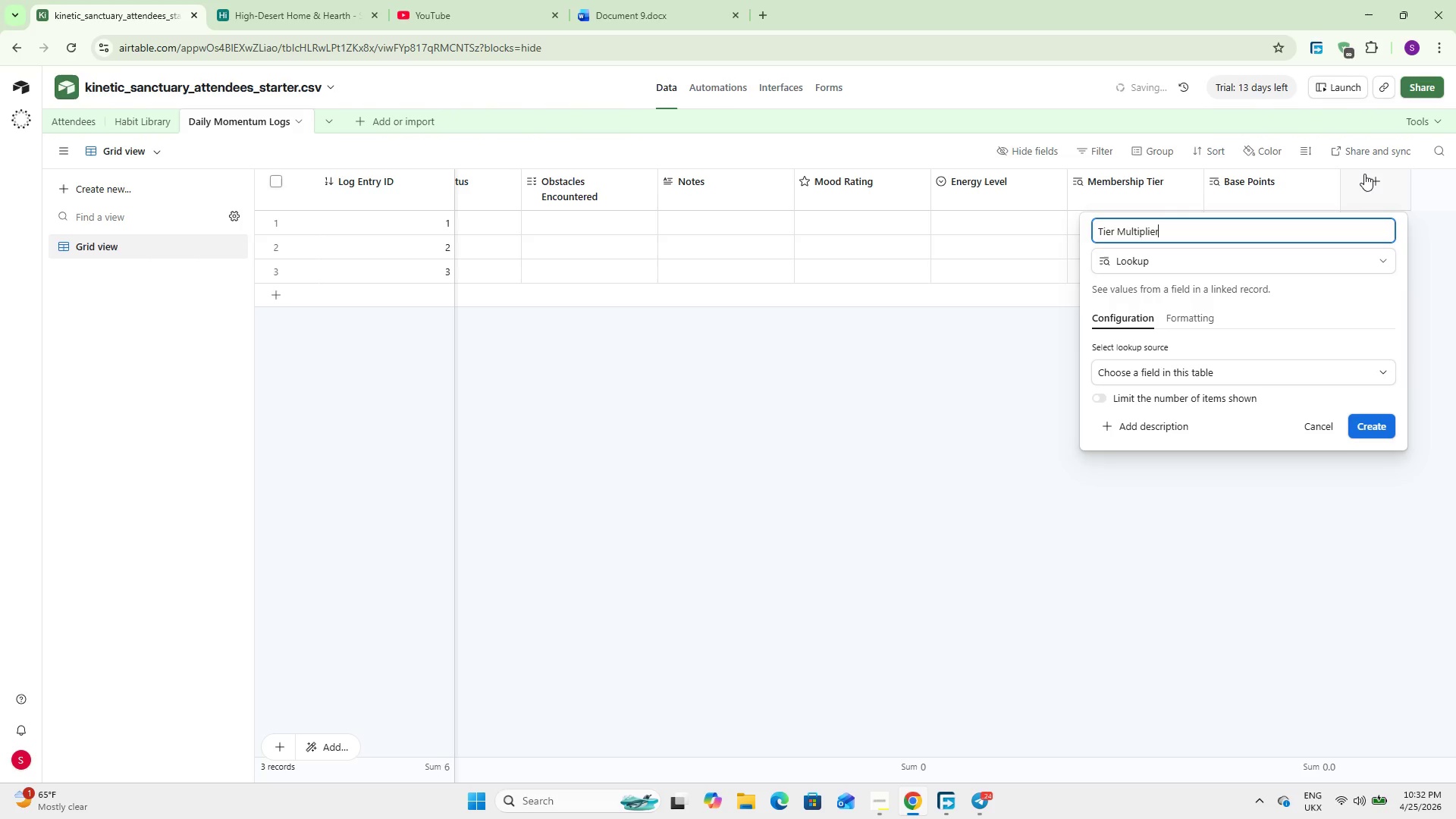 
left_click([1265, 379])
 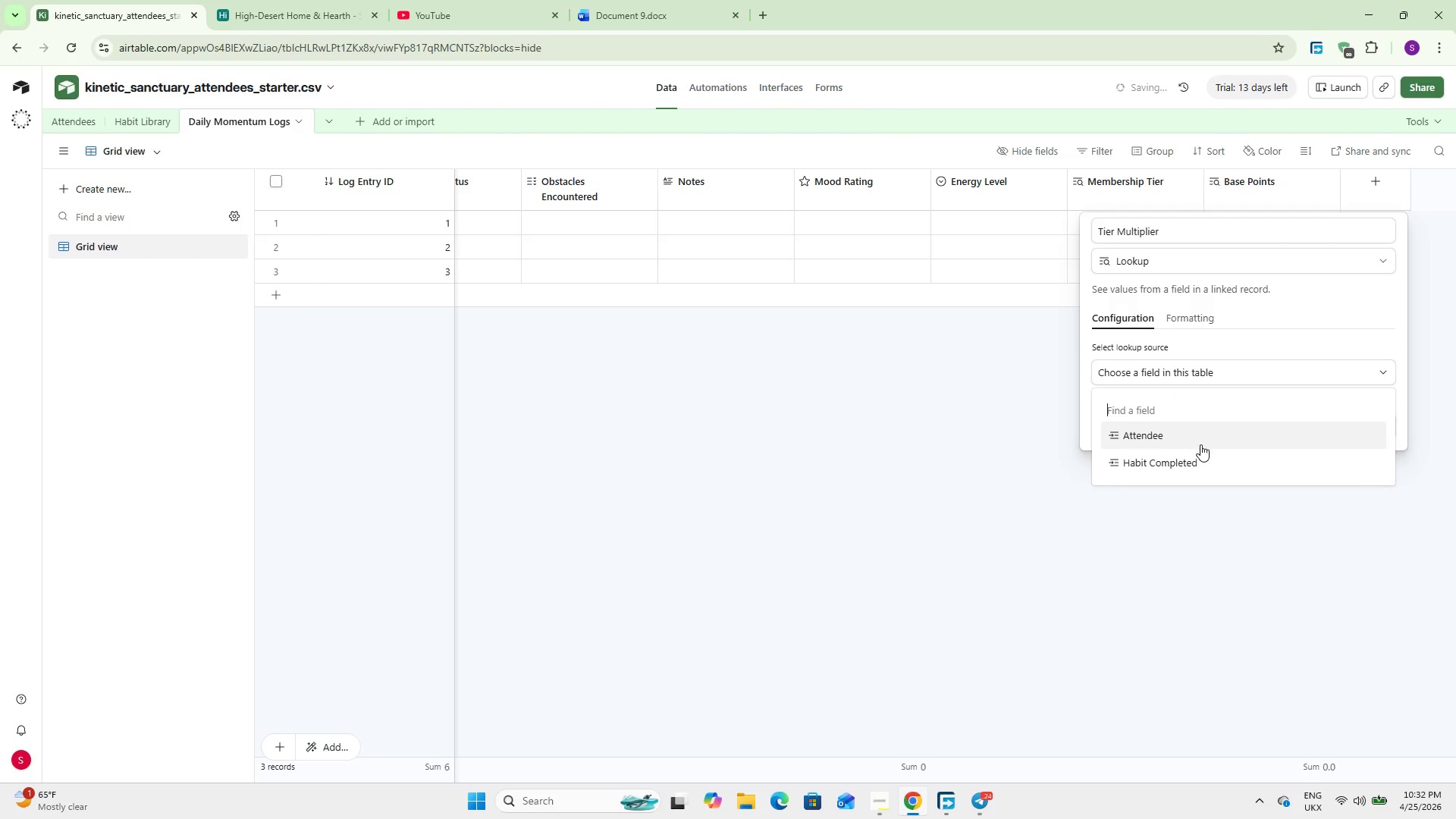 
left_click([1193, 460])
 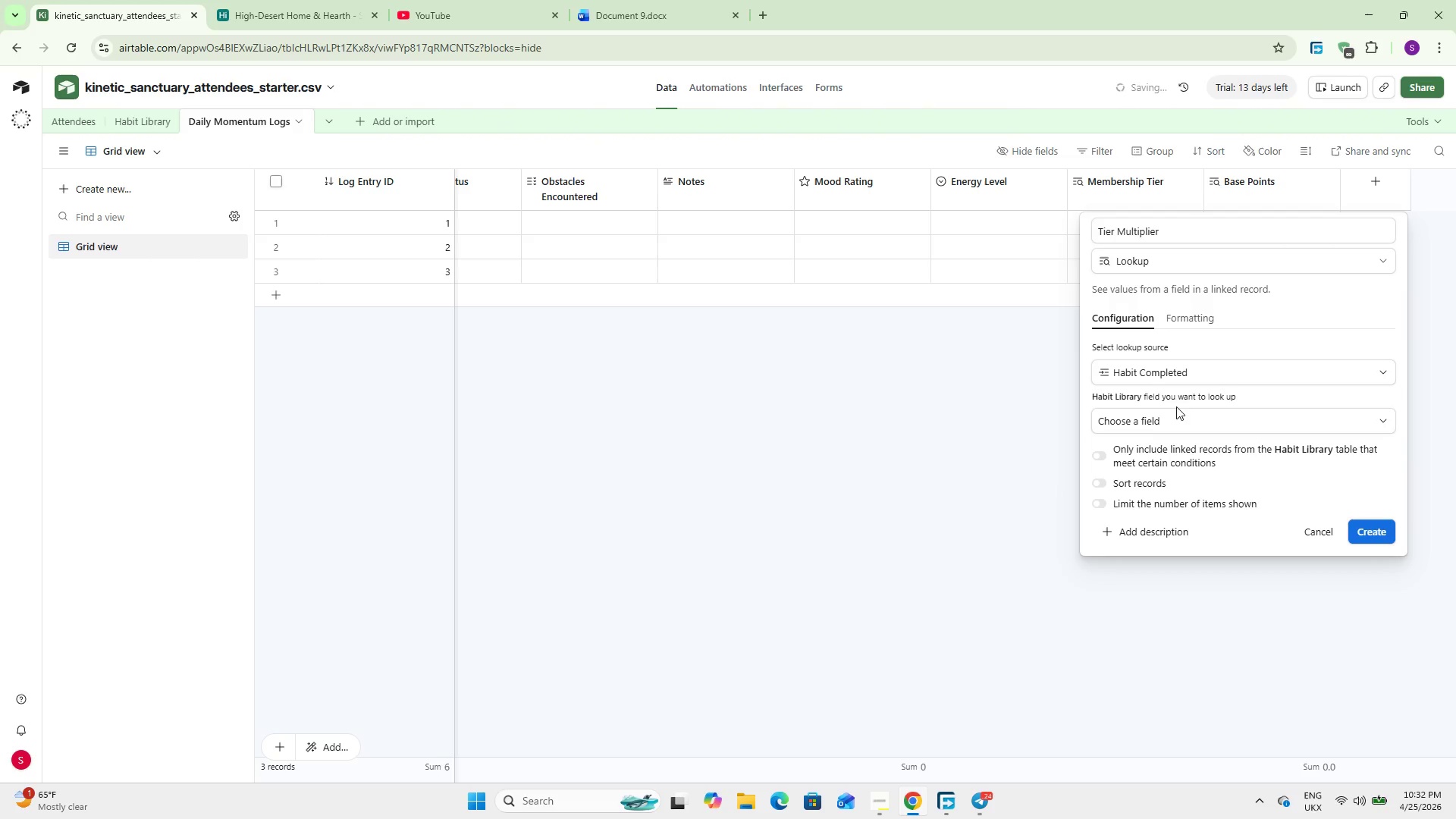 
left_click([1178, 416])
 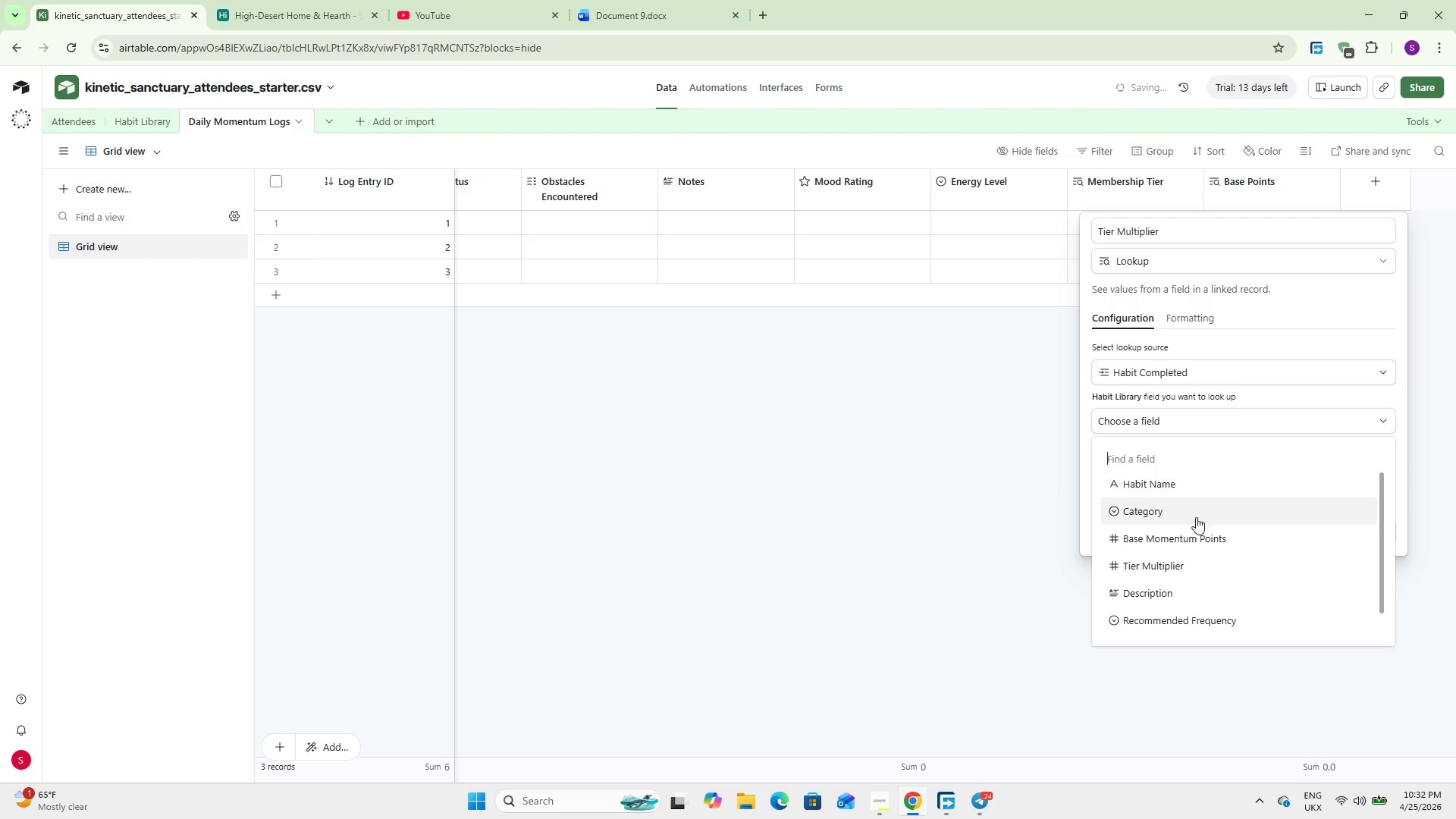 
left_click([1199, 557])
 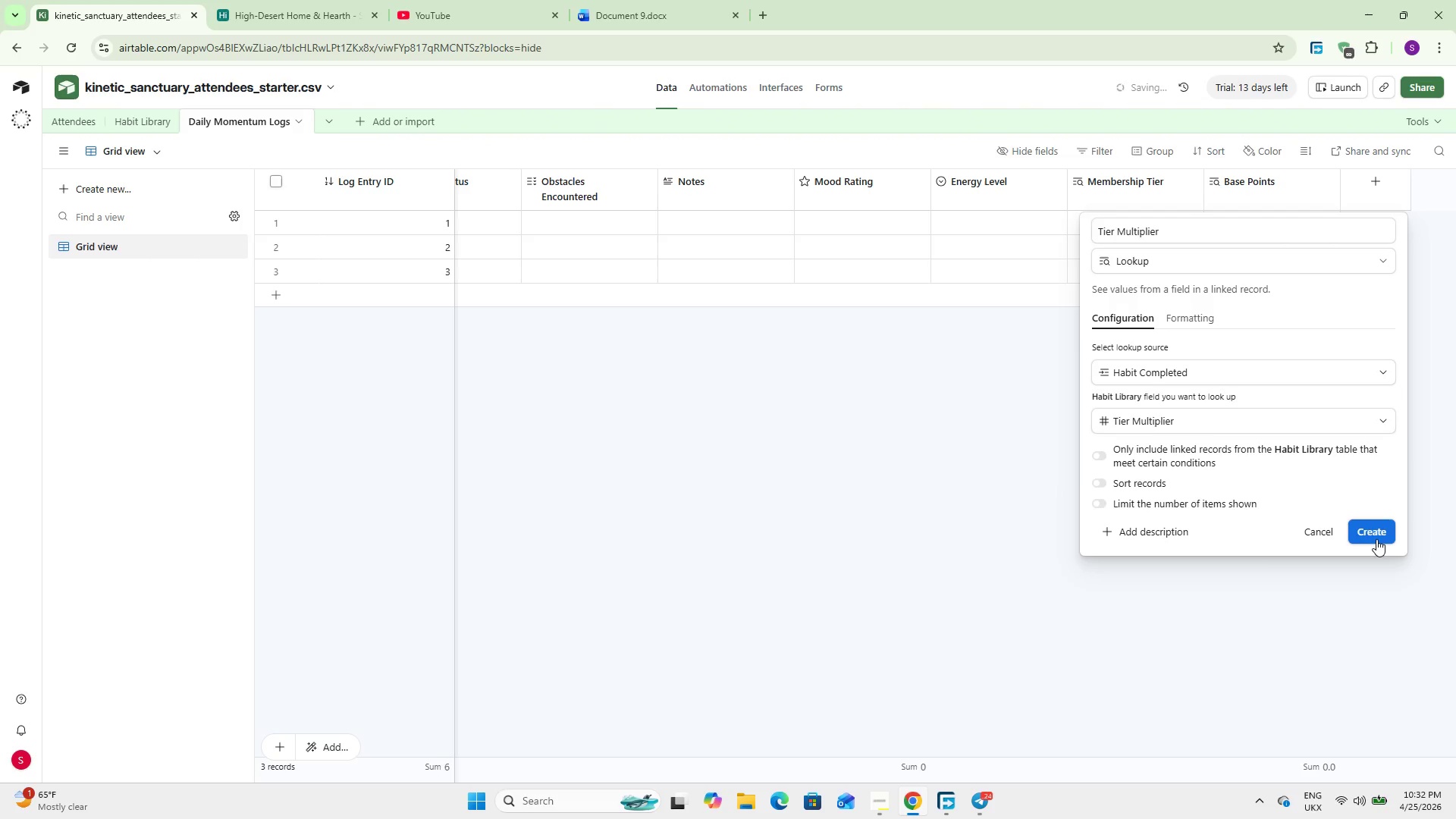 
left_click([1376, 535])
 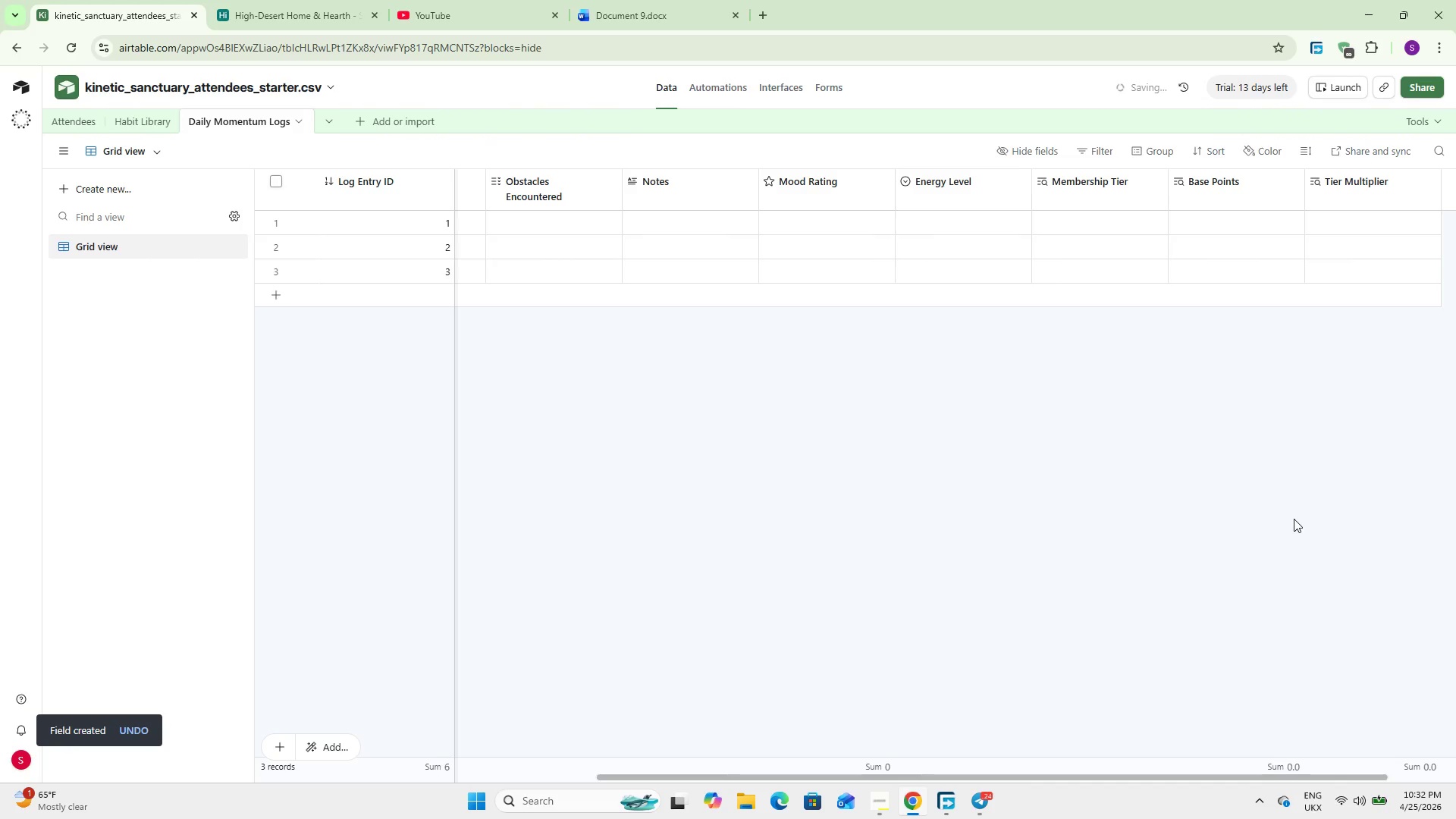 
wait(6.45)
 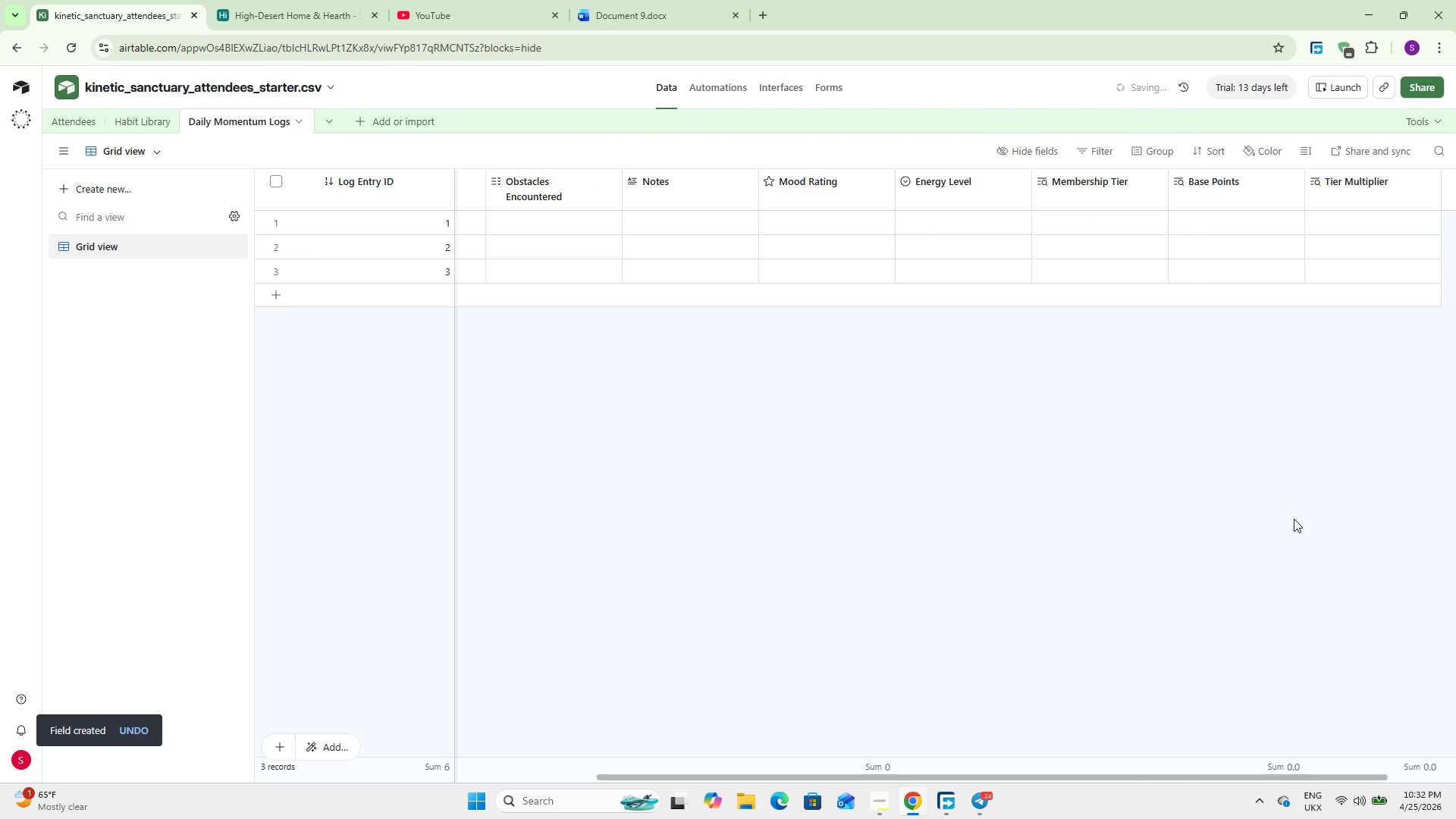 
left_click([1453, 190])
 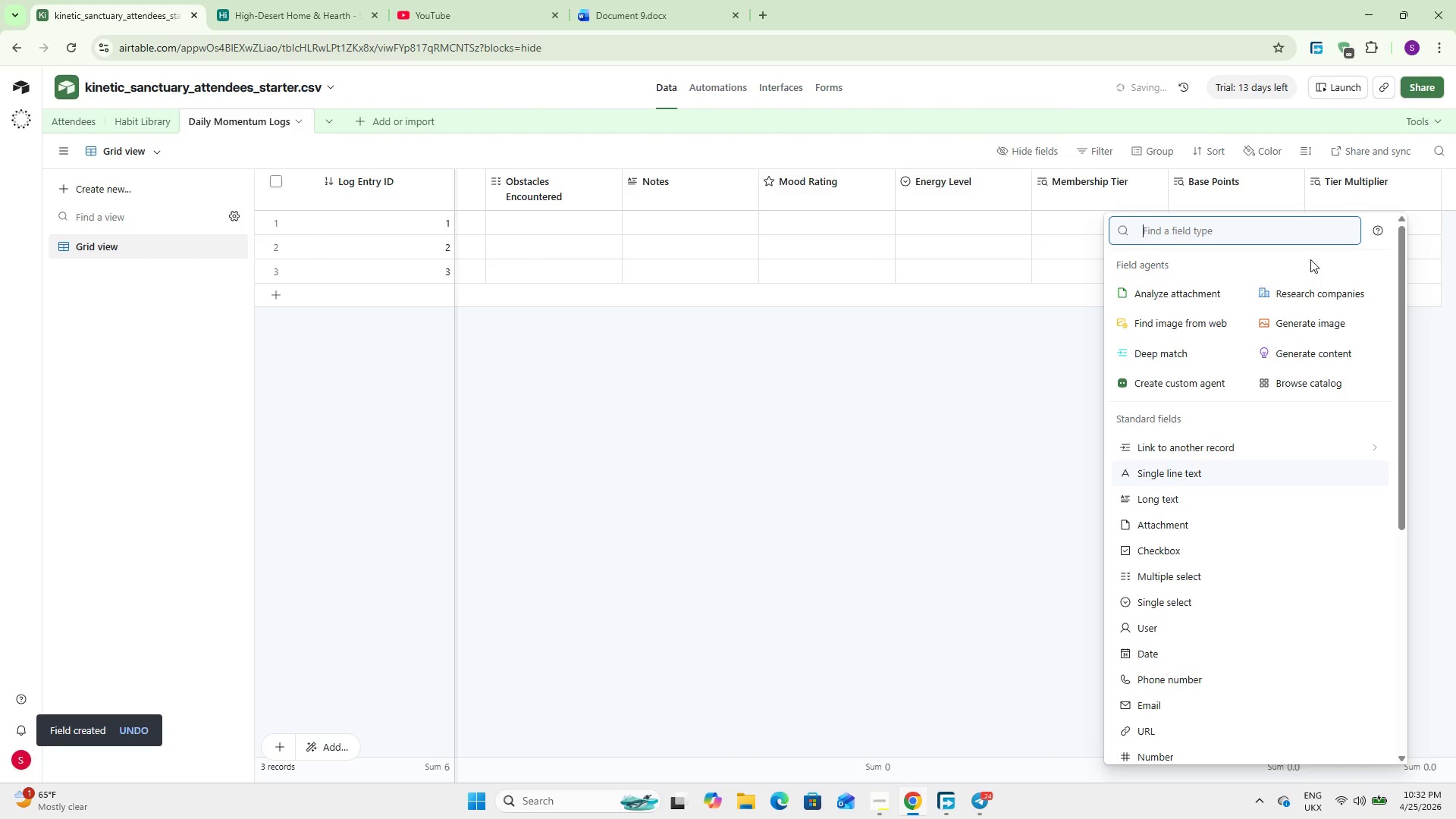 
type(for)
 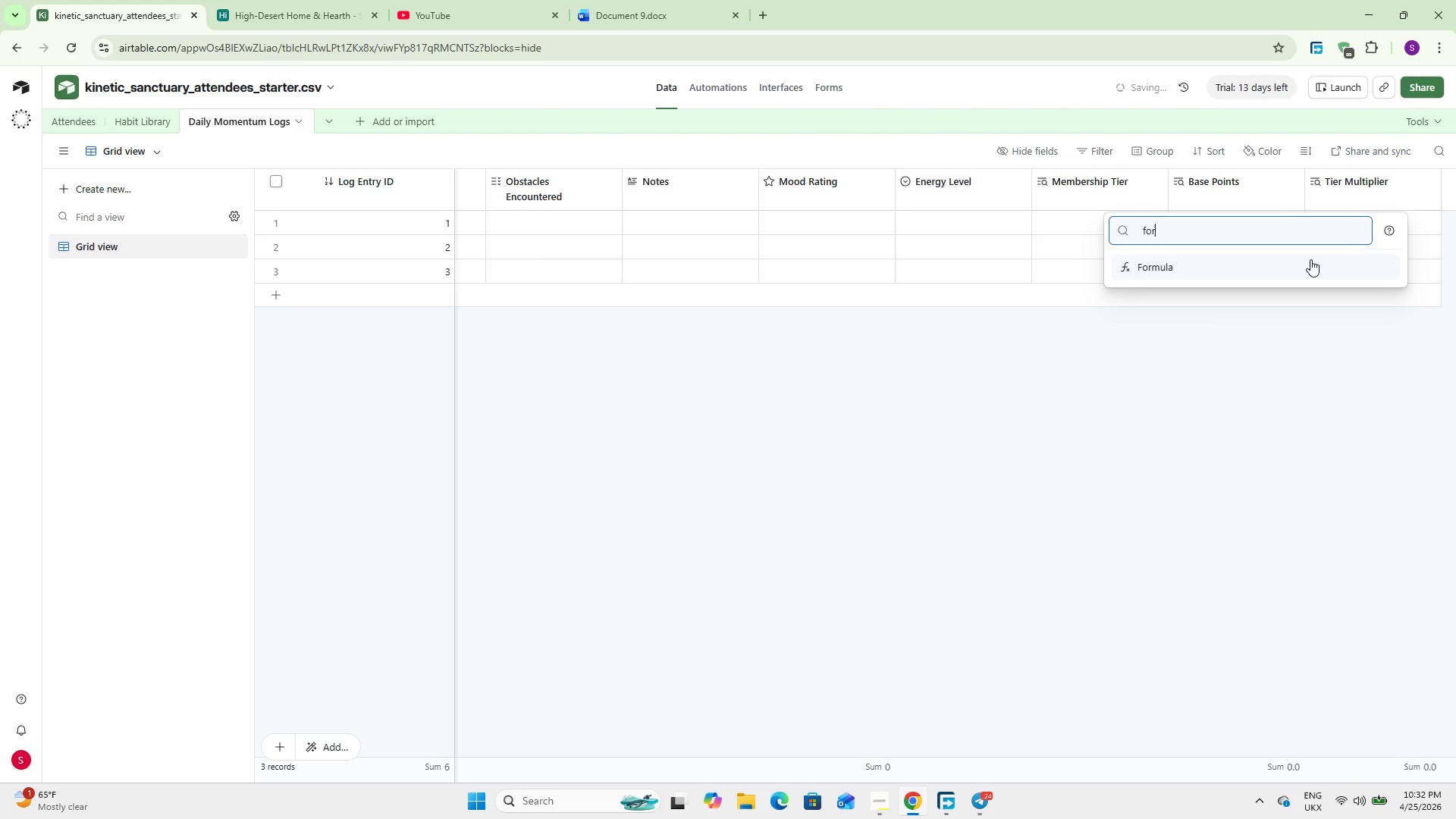 
key(Enter)
 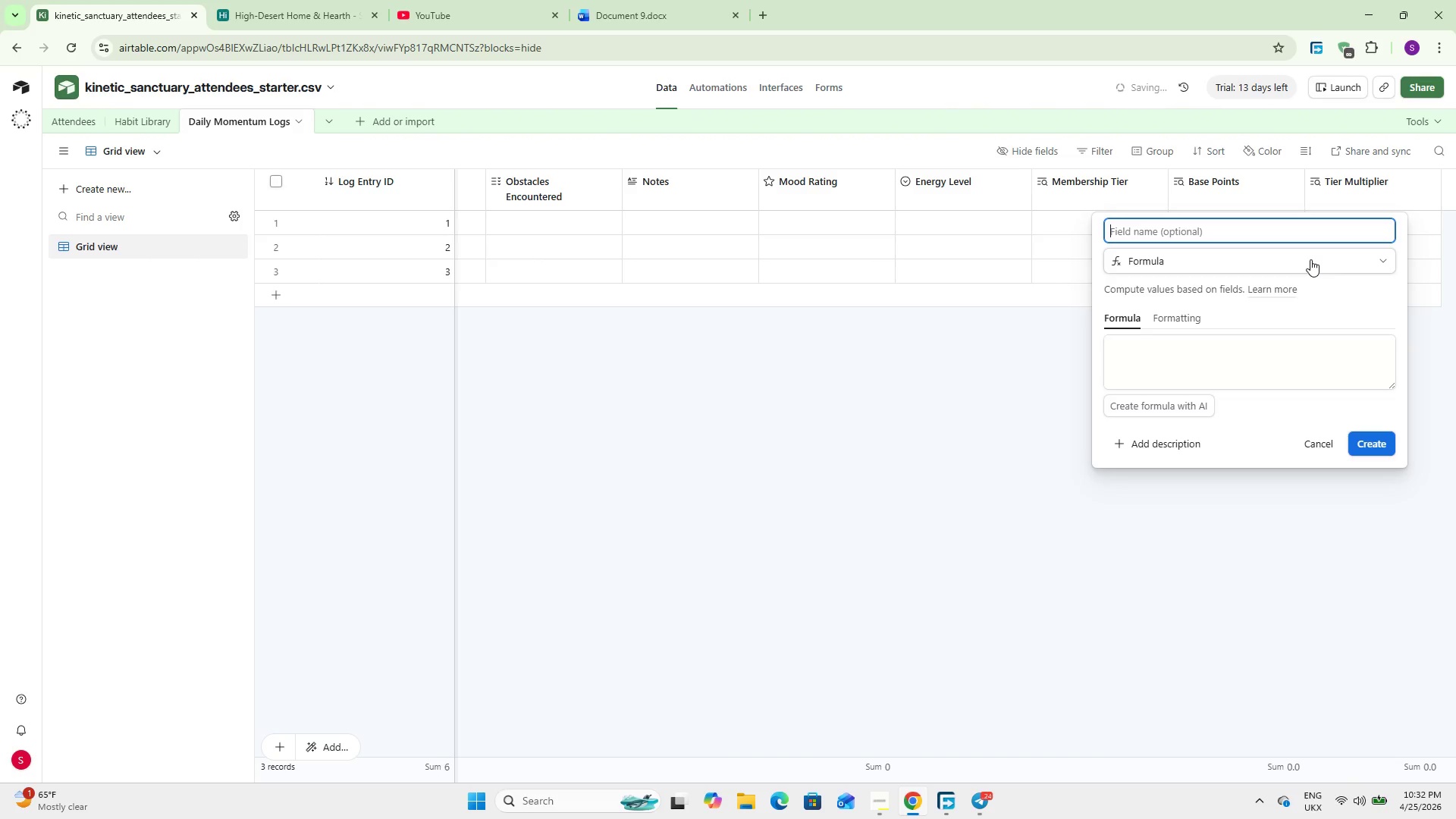 
type(Momentum Score)
 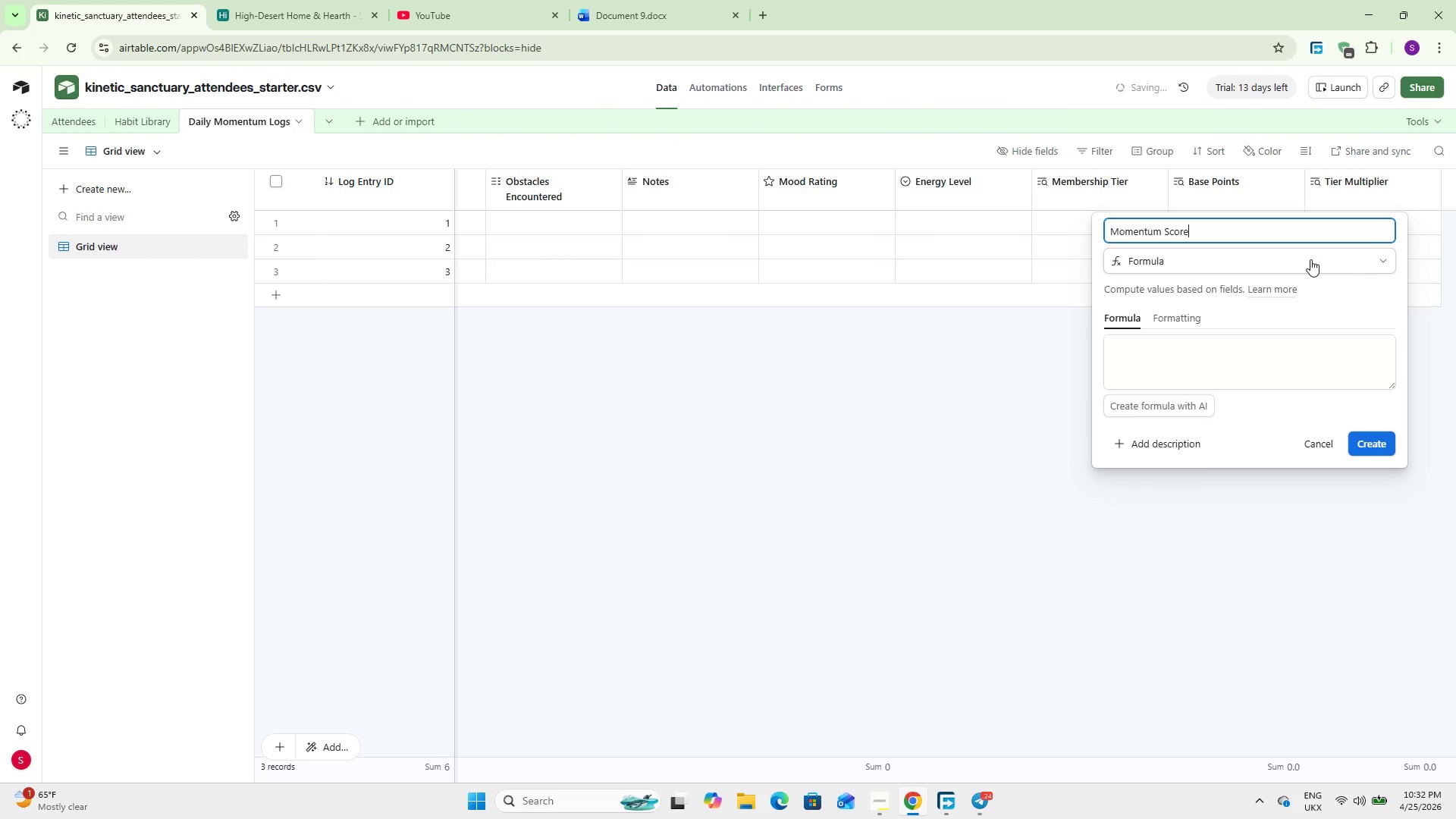 
left_click([1234, 369])
 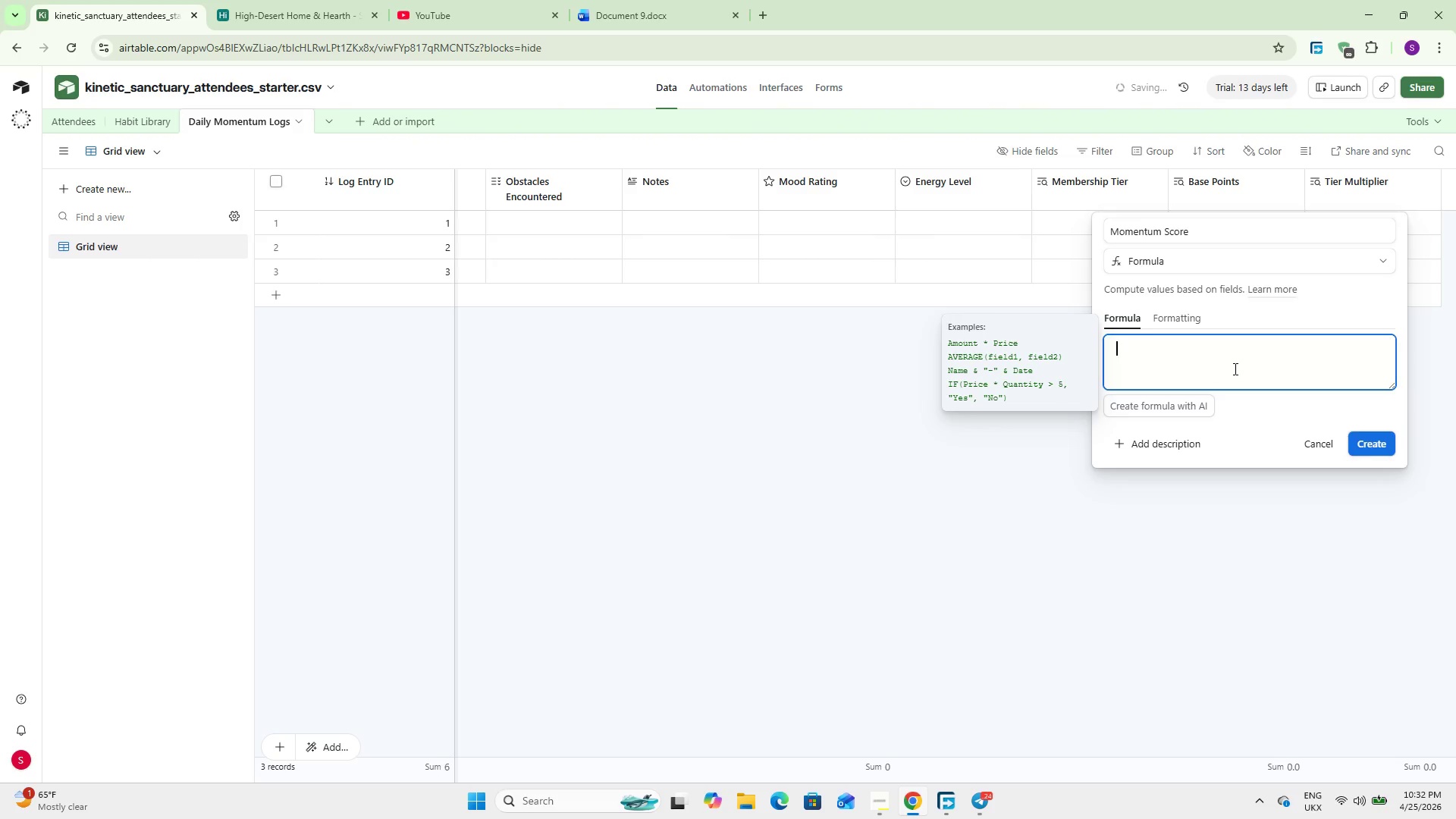 
type(IF()
 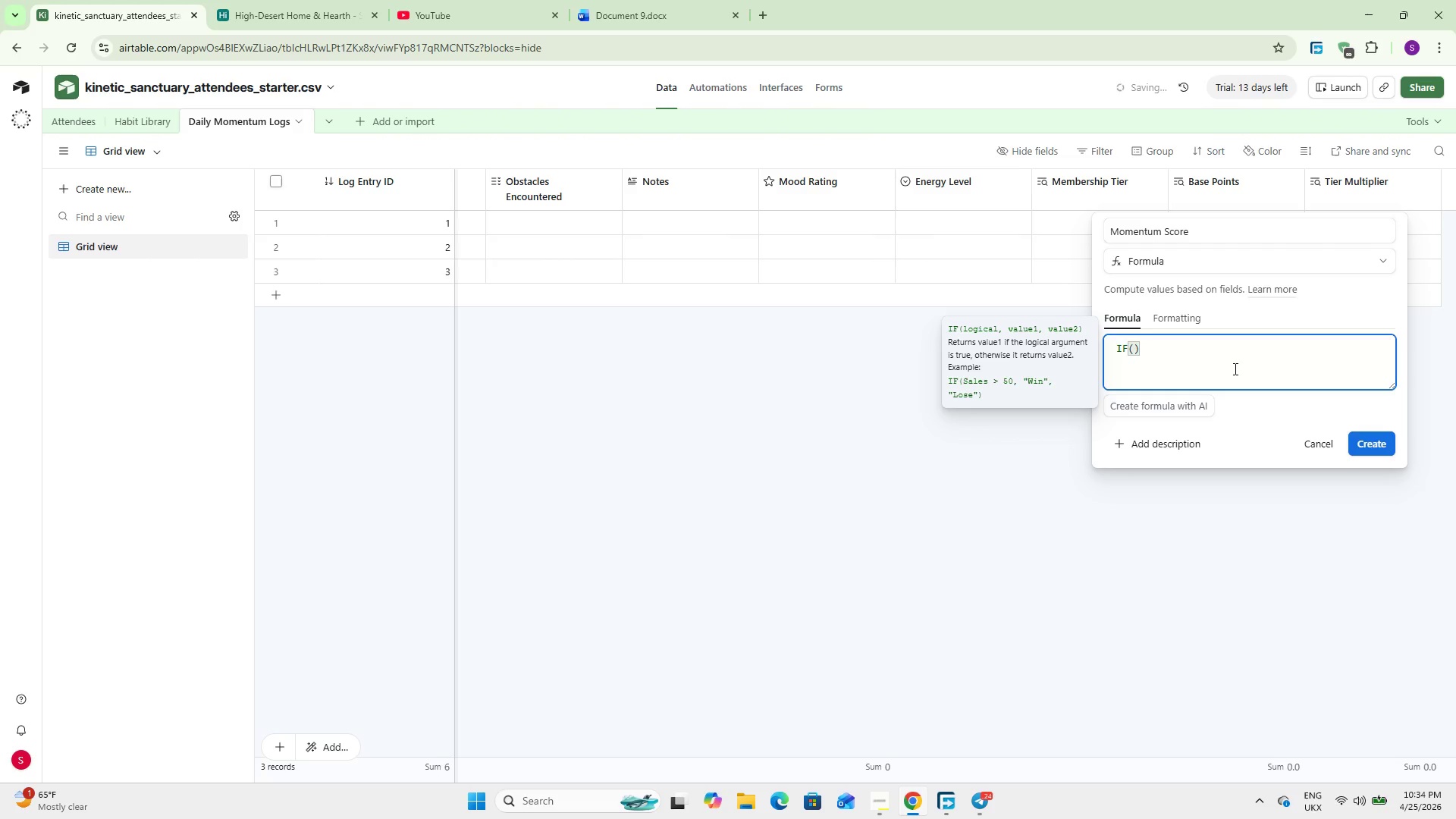 
wait(123.67)
 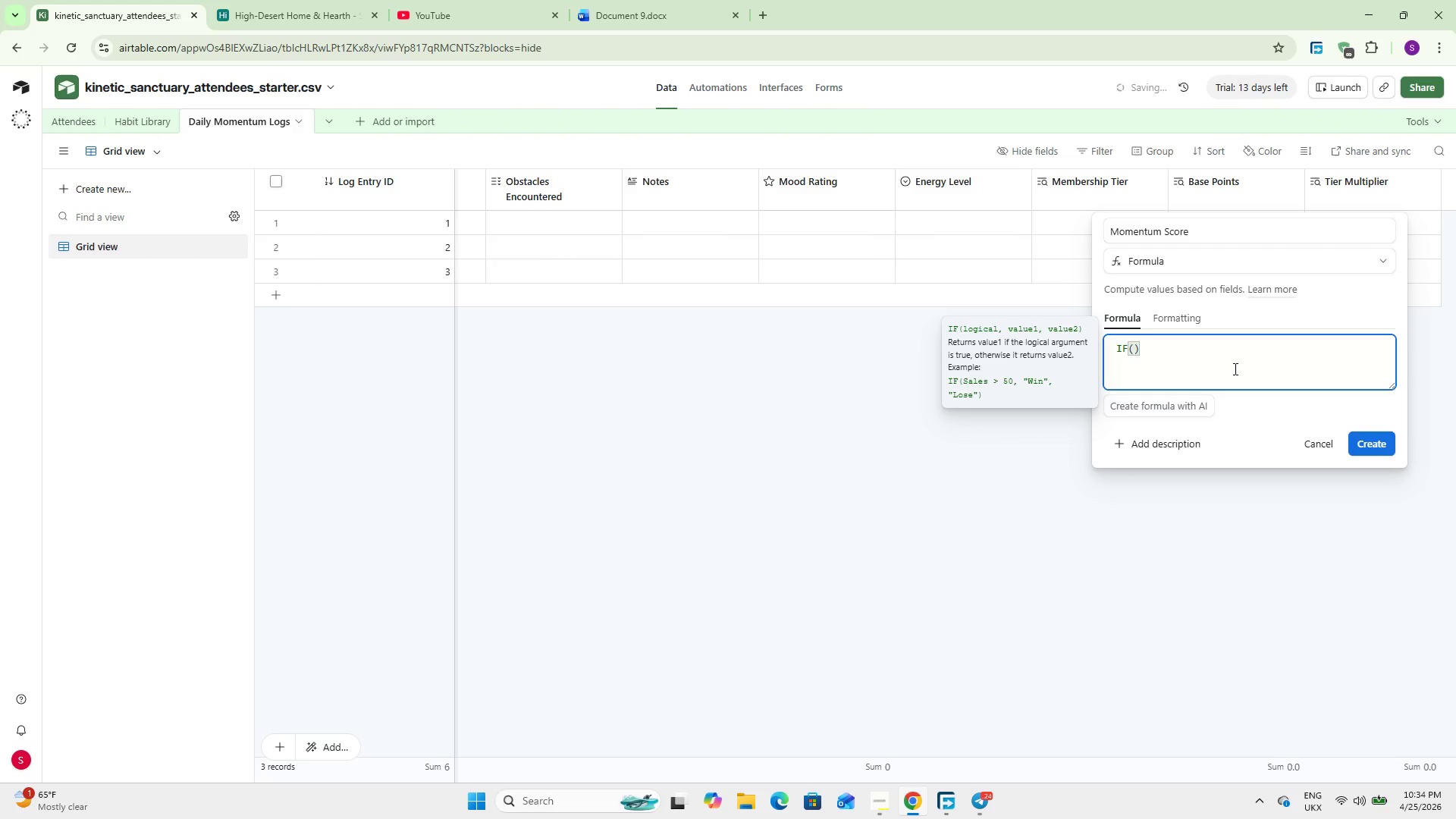 
key(Enter)
 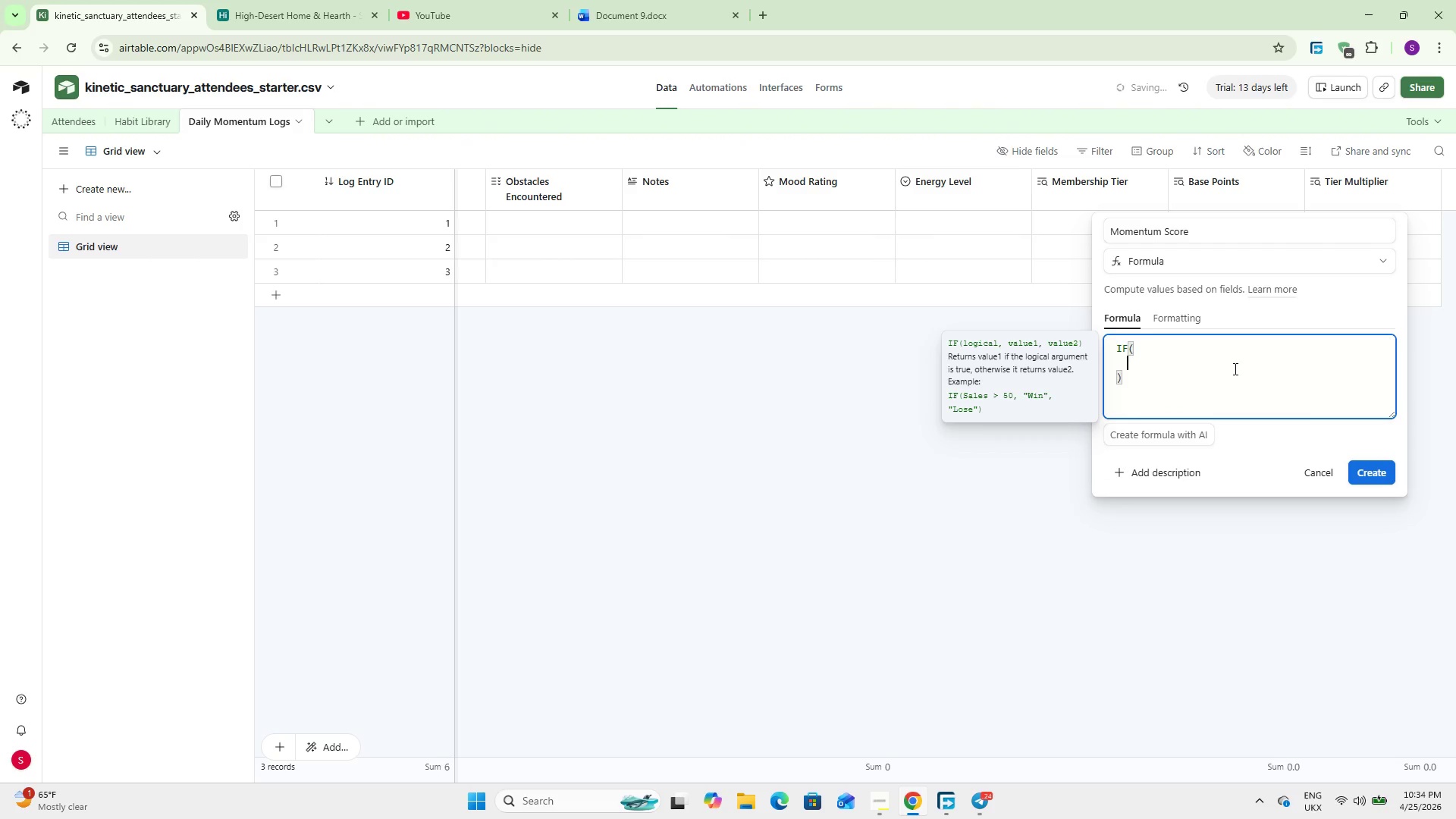 
type(Sesson)
 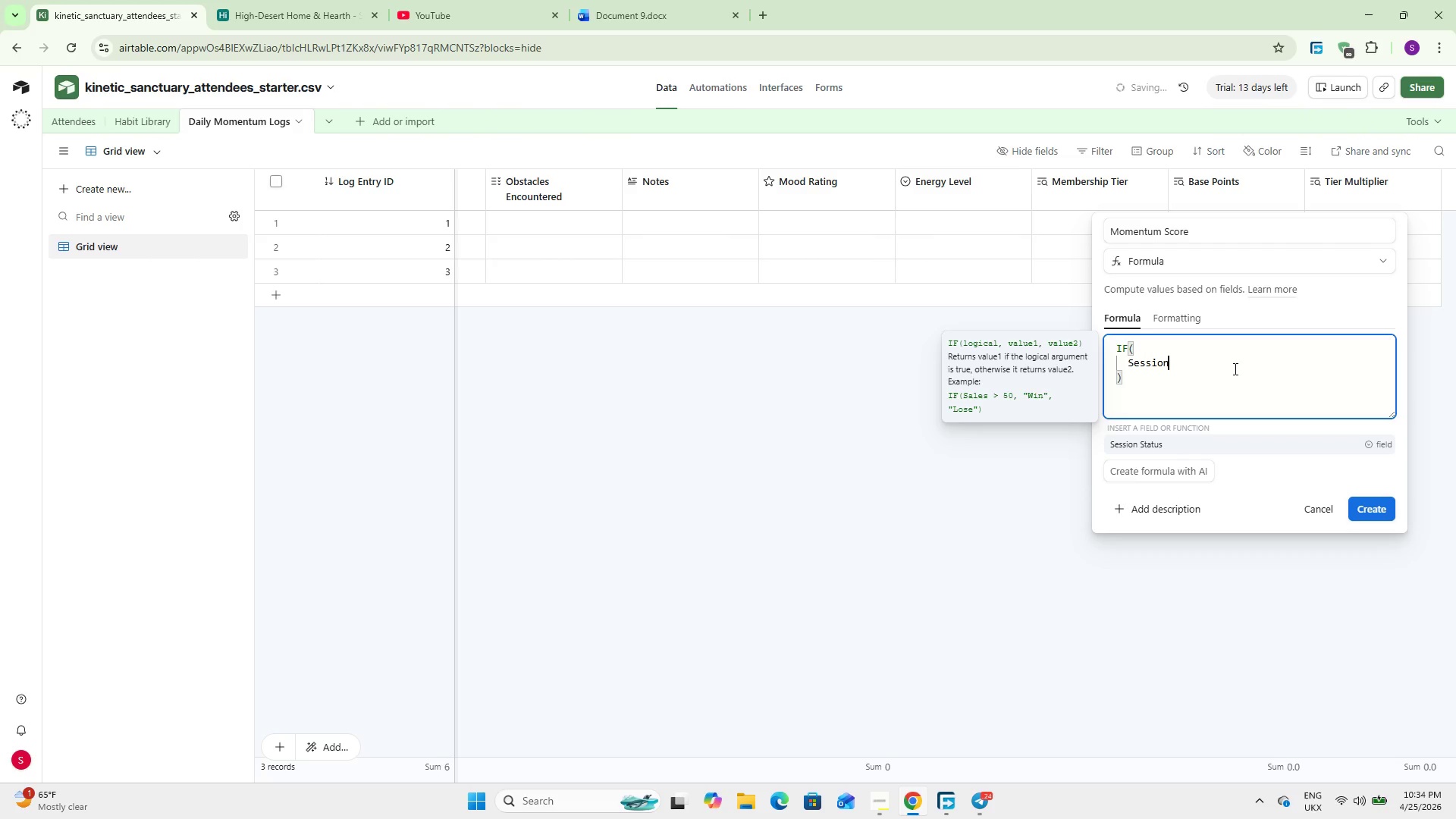 
hold_key(key=I, duration=0.34)
 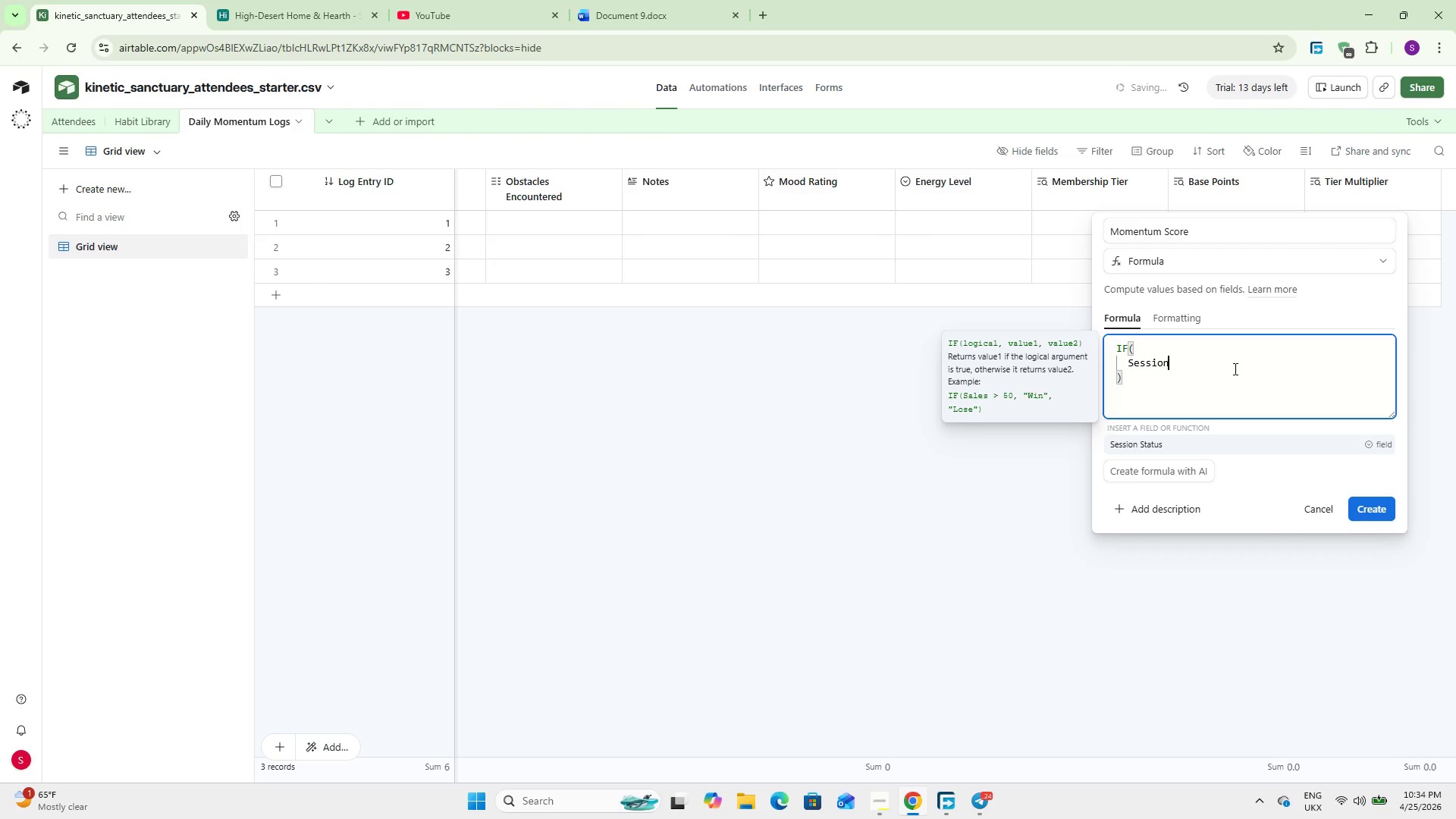 
key(Enter)
 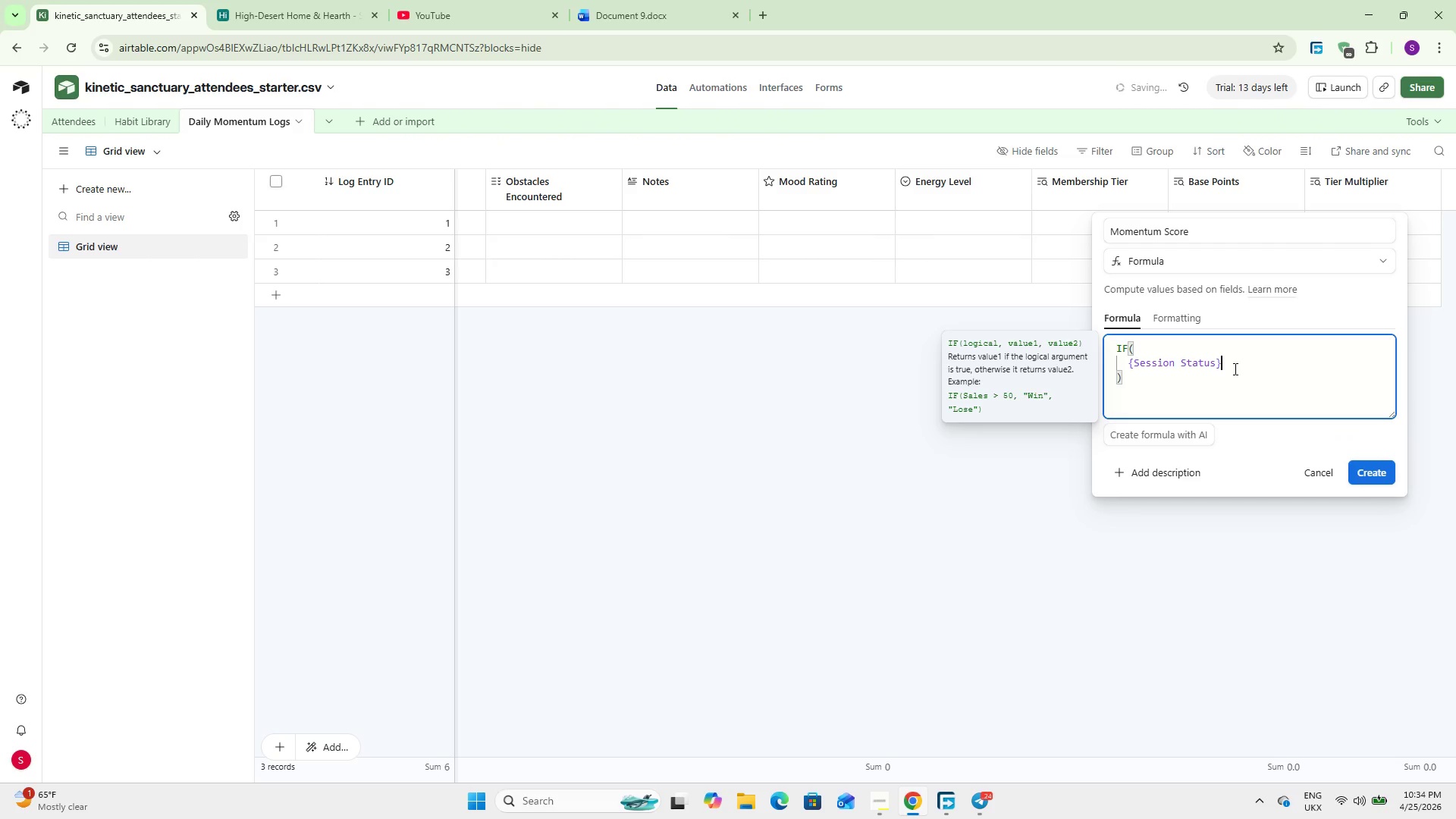 
type( = @Completed)
 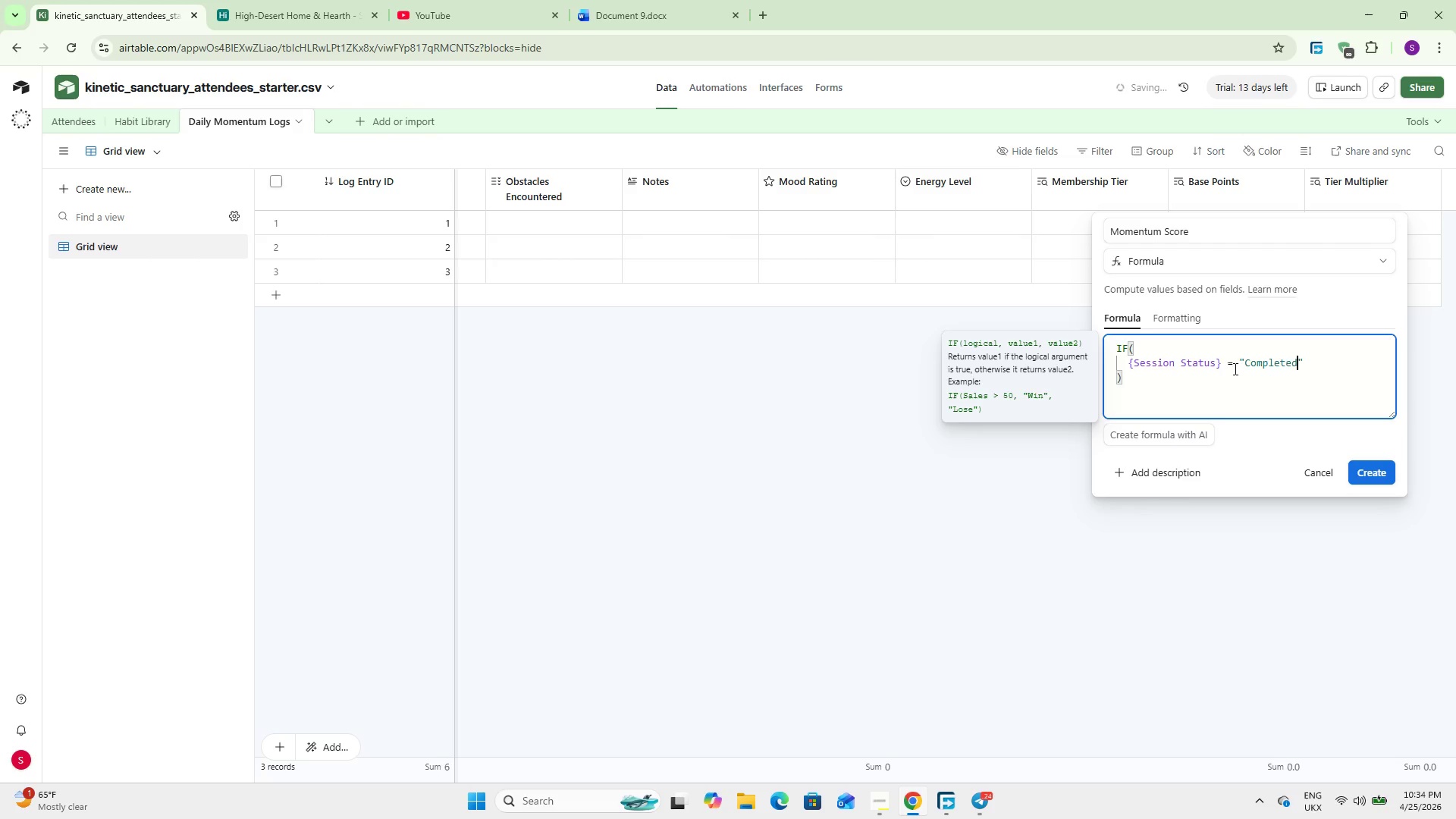 
key(ArrowRight)
 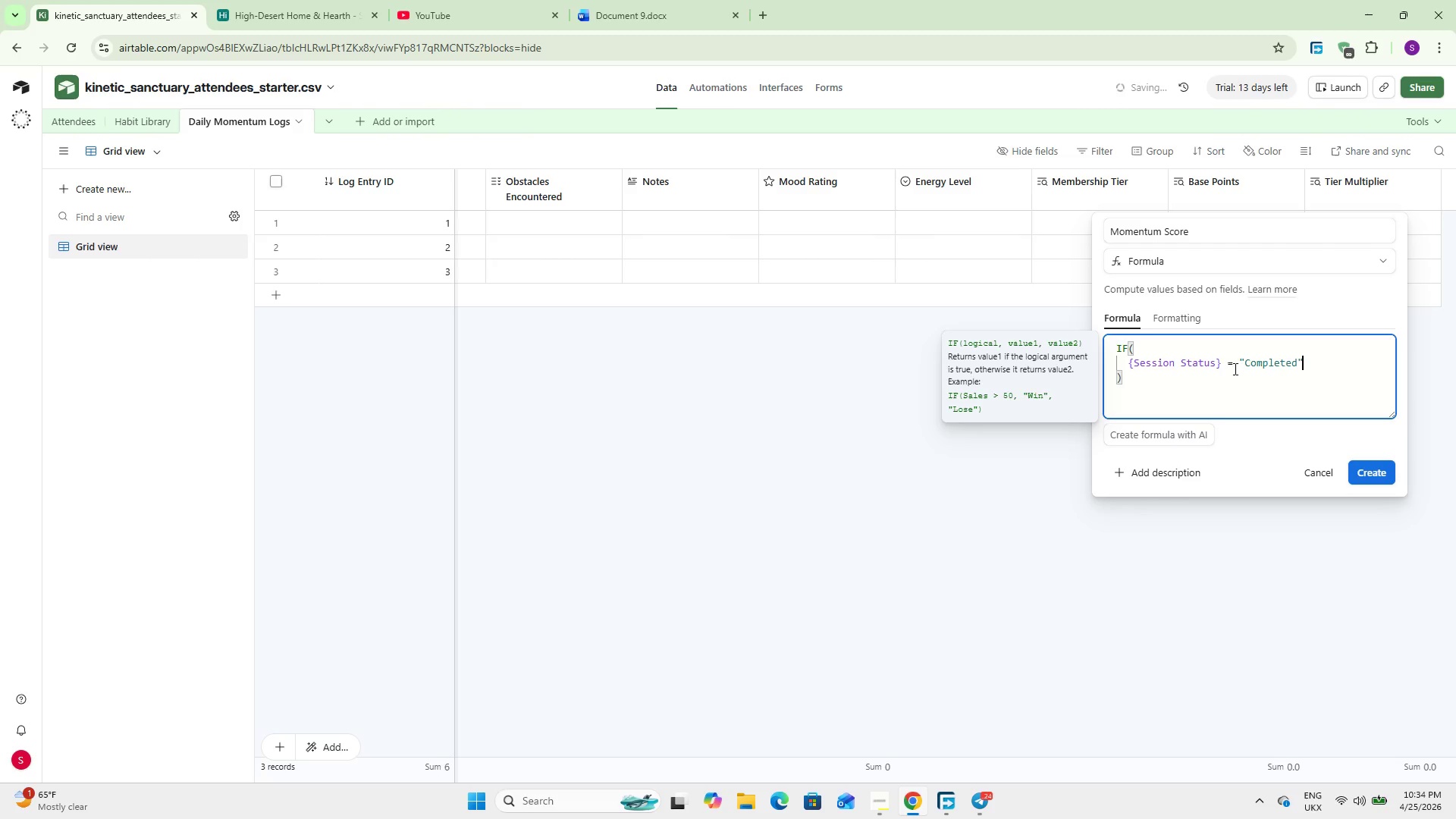 
key(Comma)
 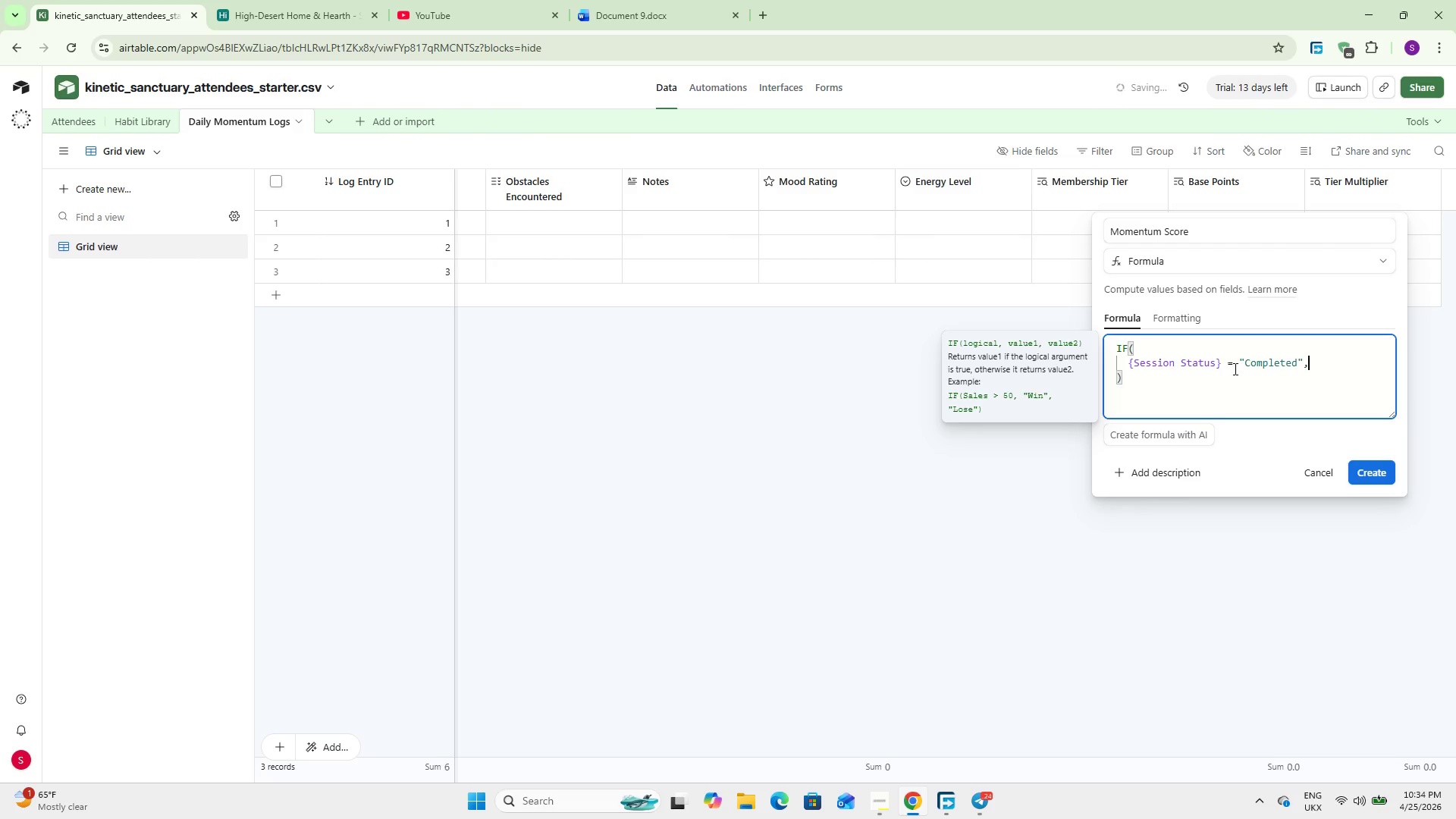 
key(Enter)
 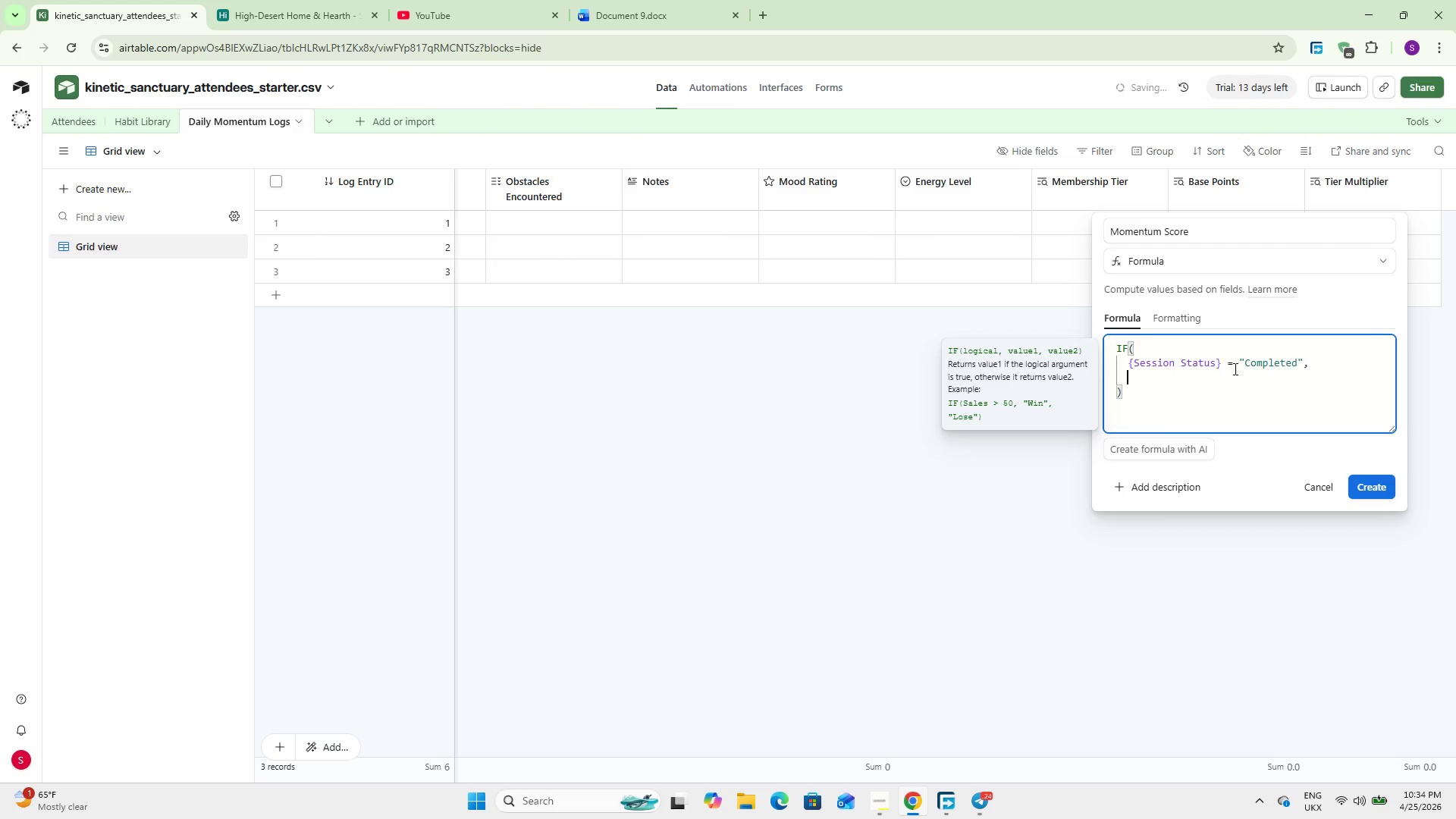 
type(Base)
 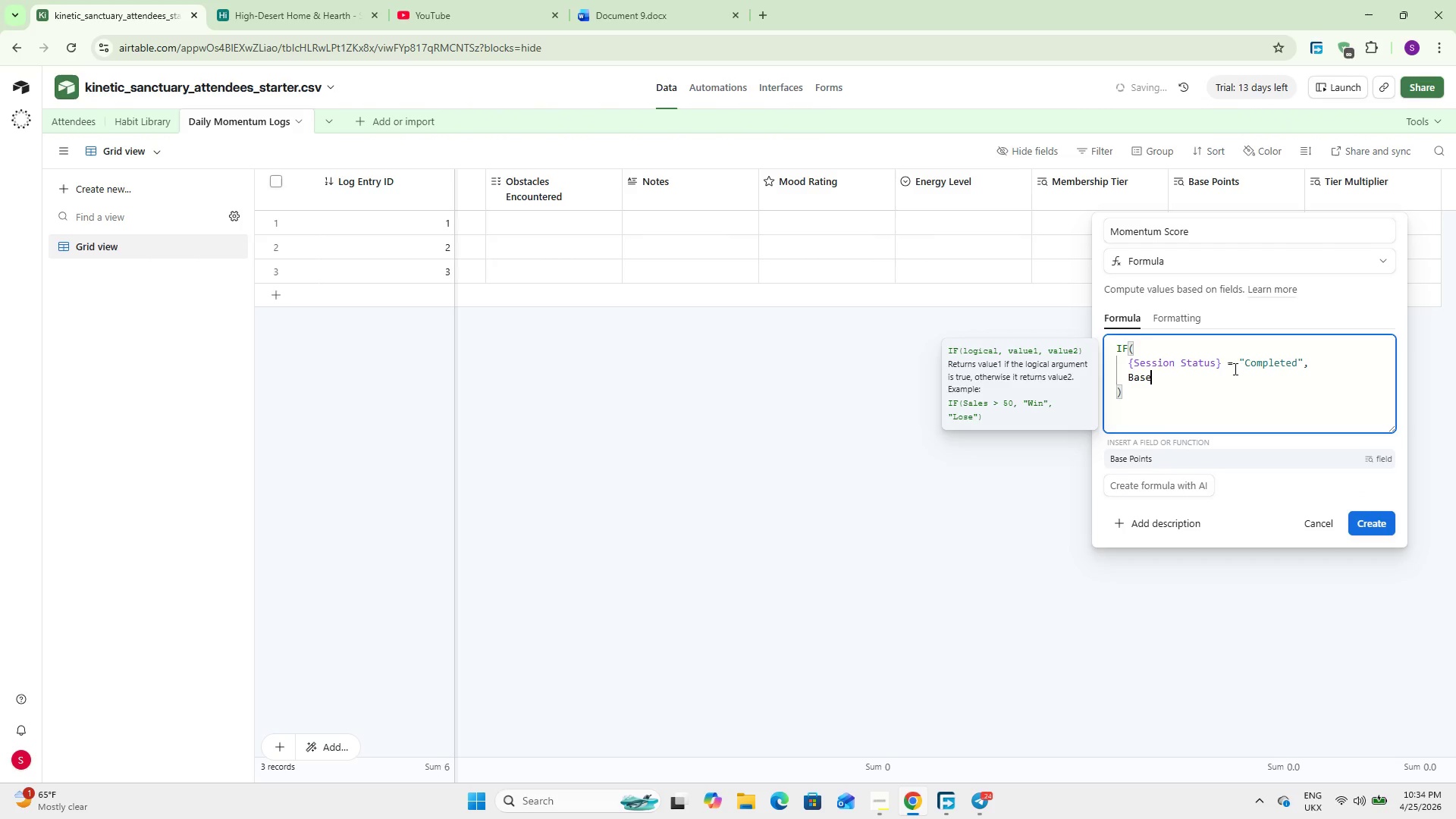 
key(Enter)
 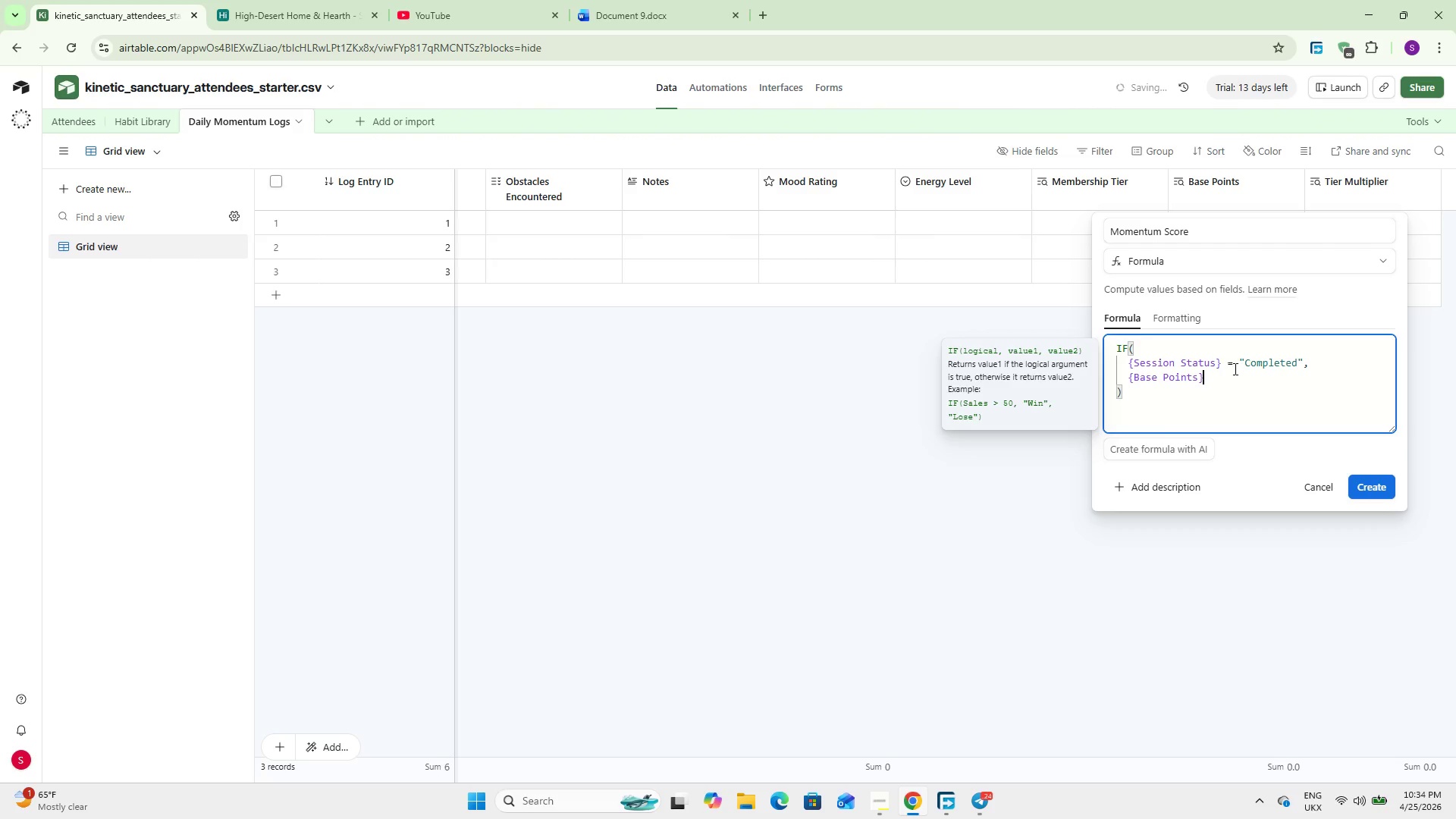 
type( * Tier)
 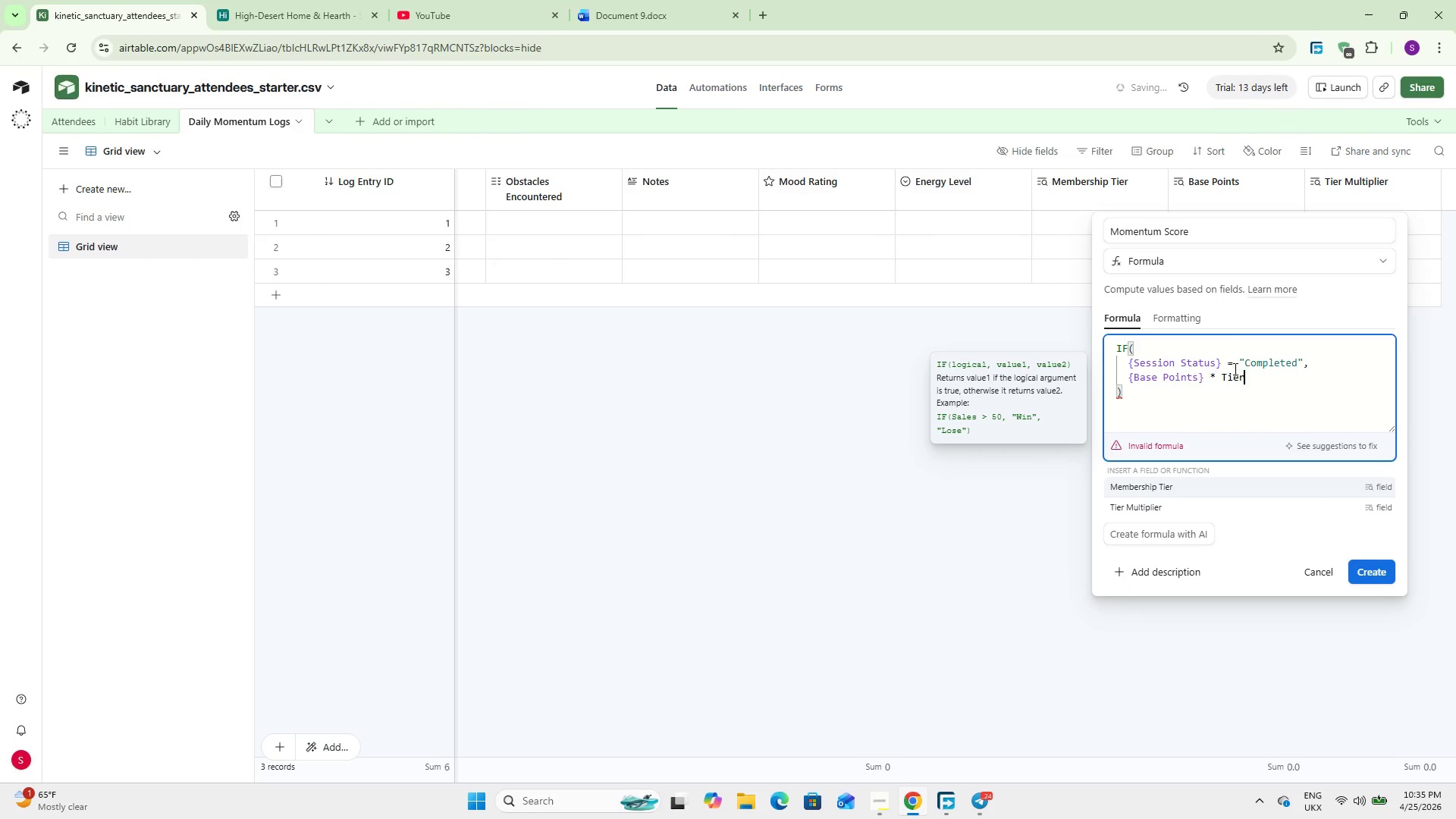 
key(ArrowDown)
 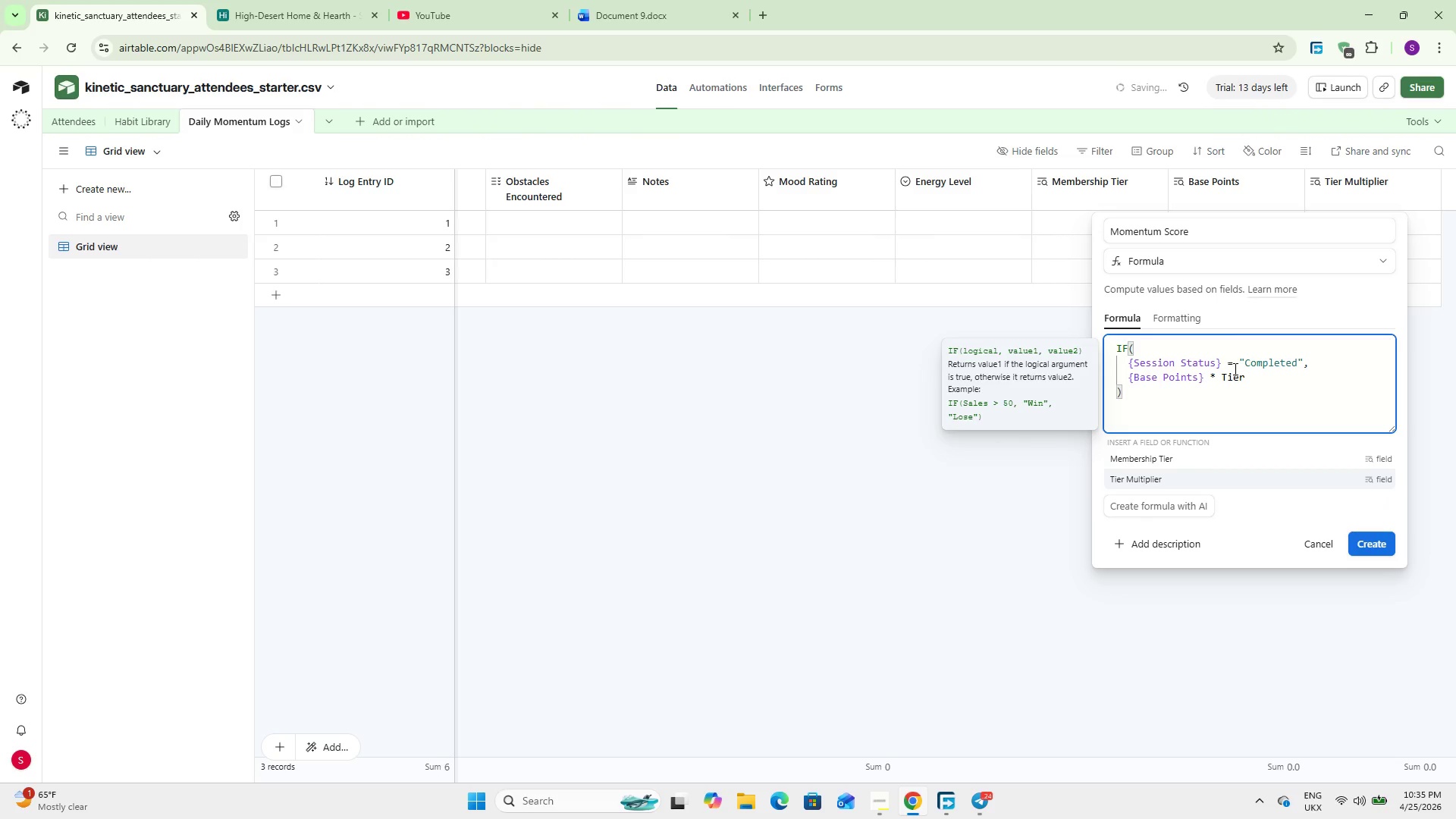 
key(Enter)
 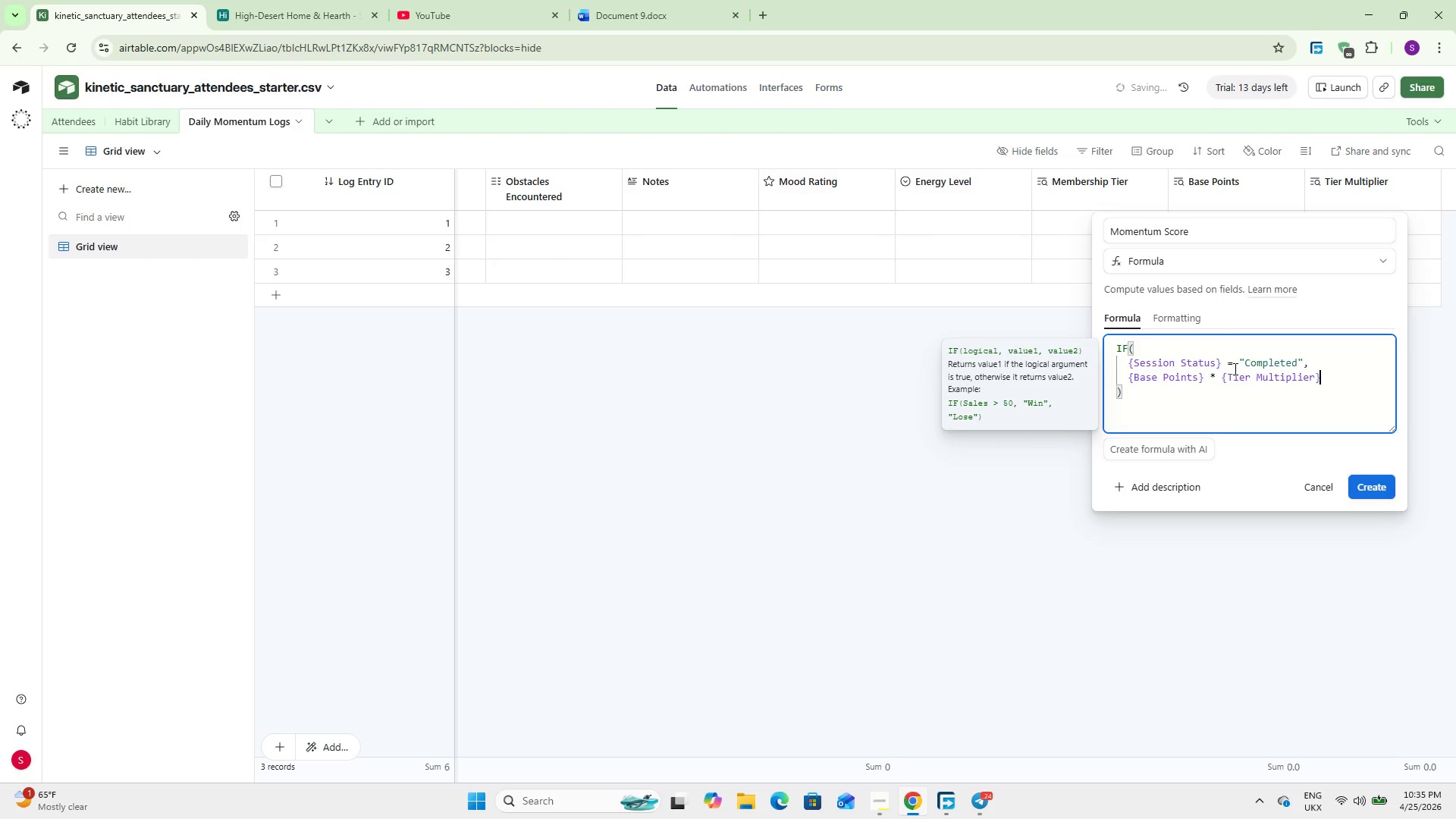 
key(Comma)
 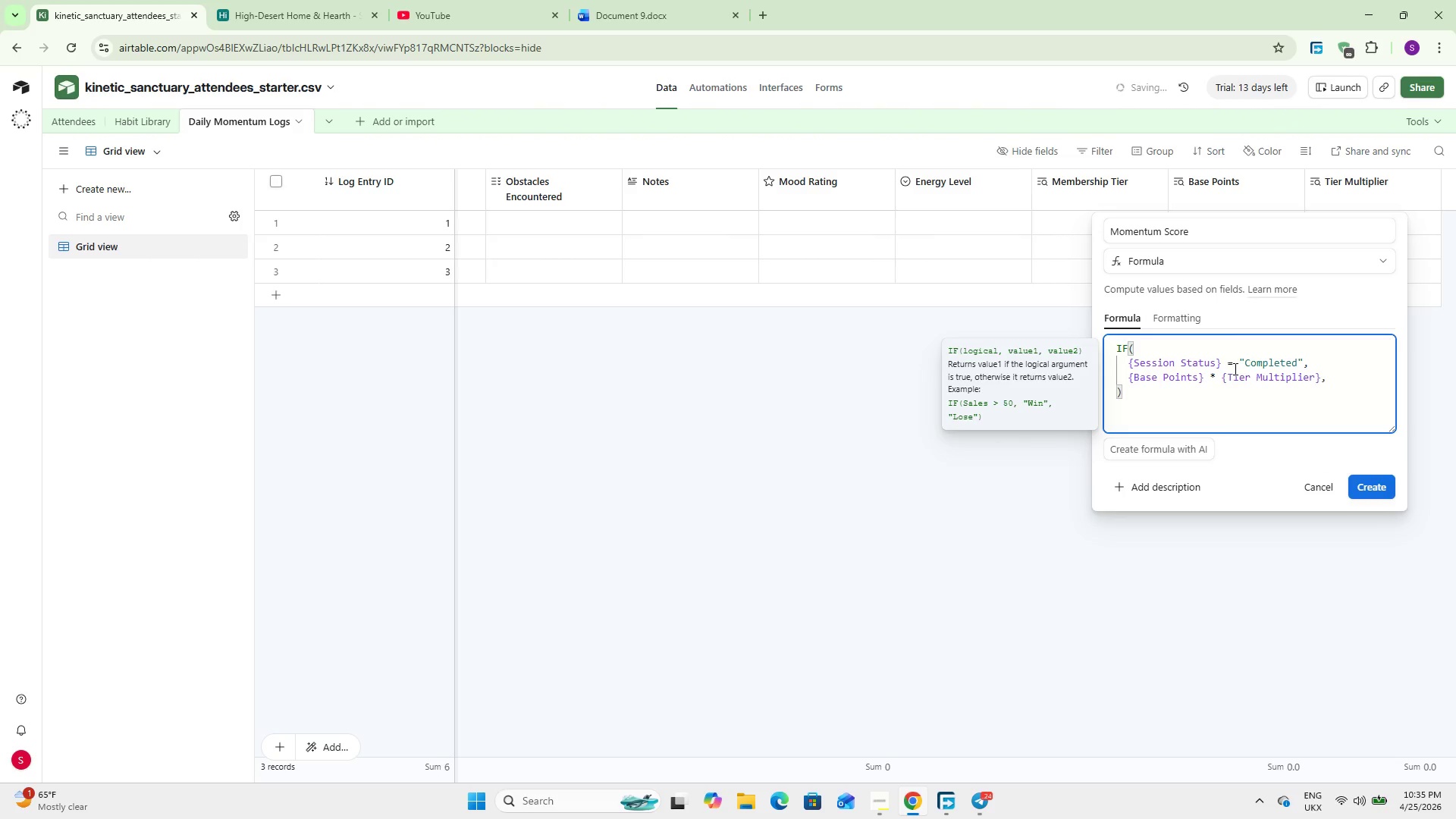 
key(Enter)
 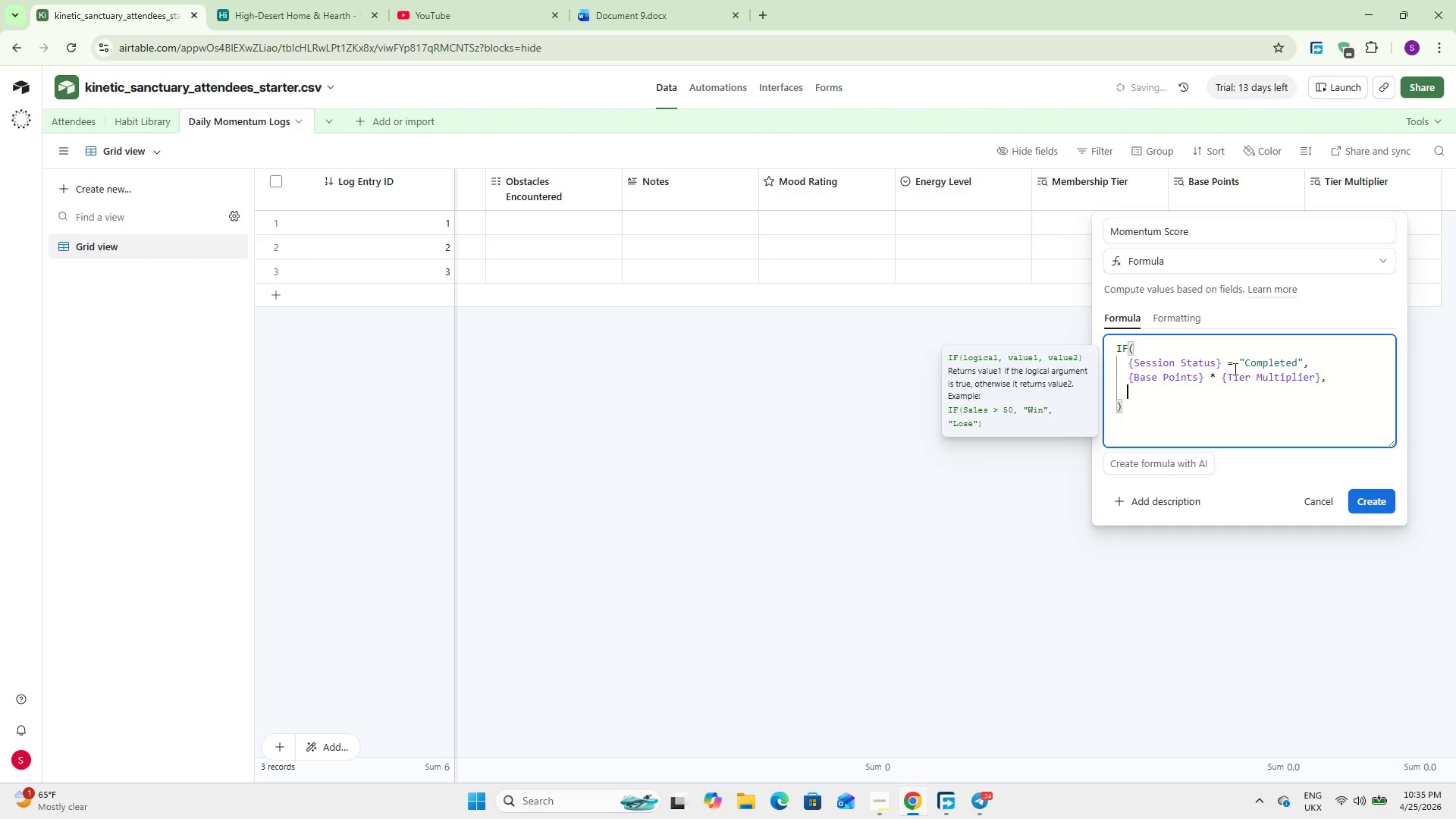 
type(IF()
 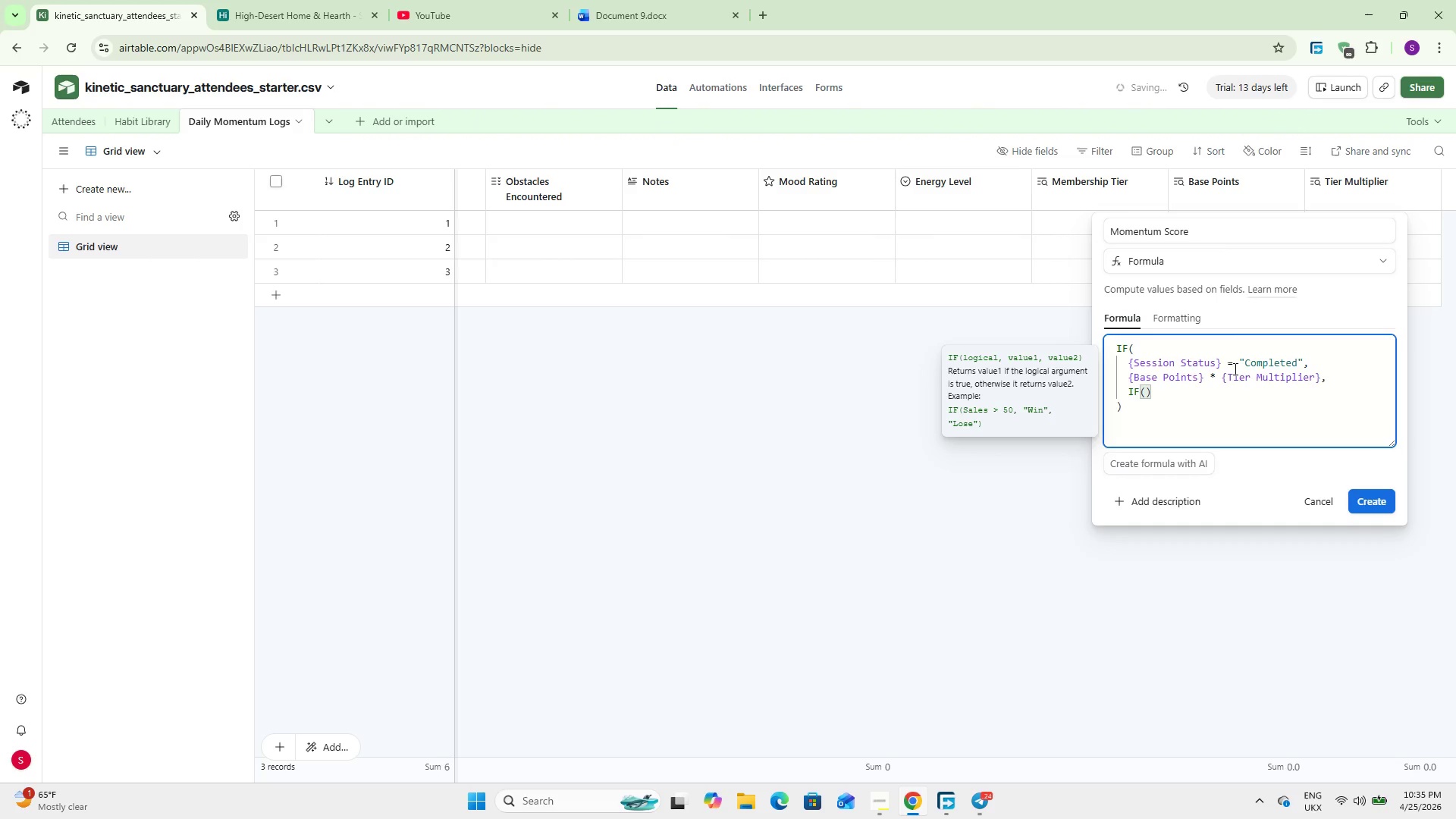 
key(Enter)
 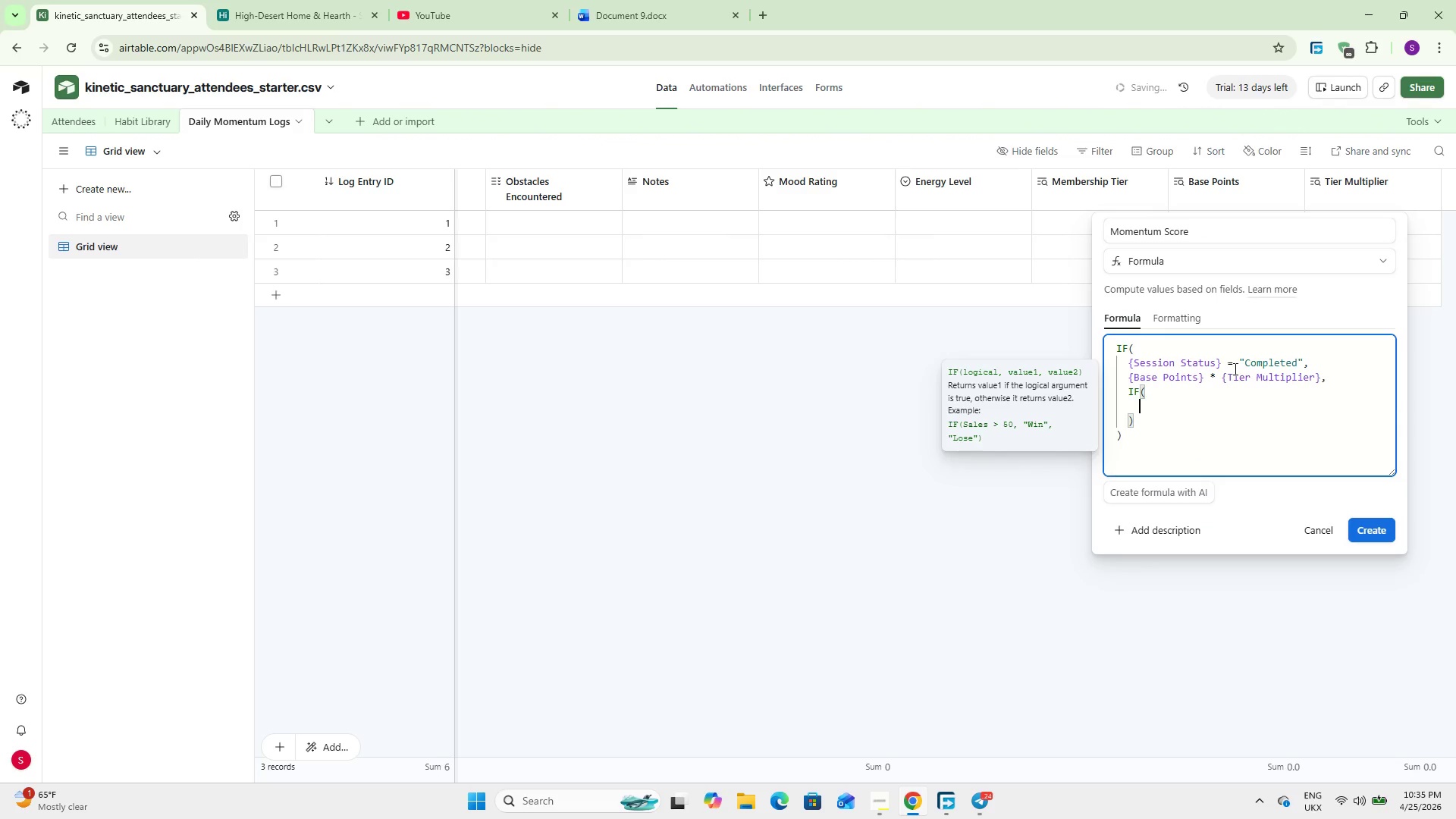 
type(Sesson)
 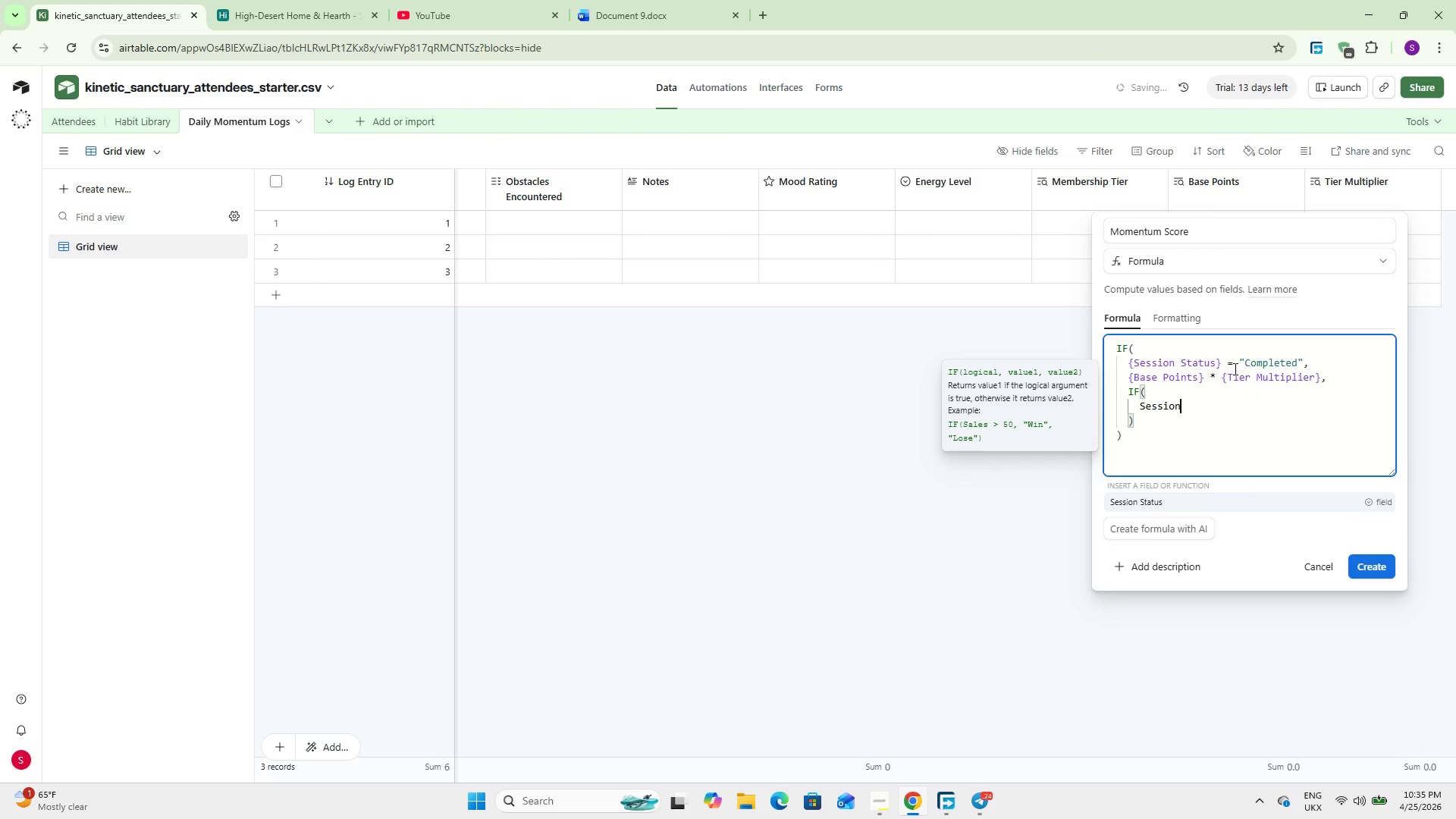 
hold_key(key=I, duration=0.38)
 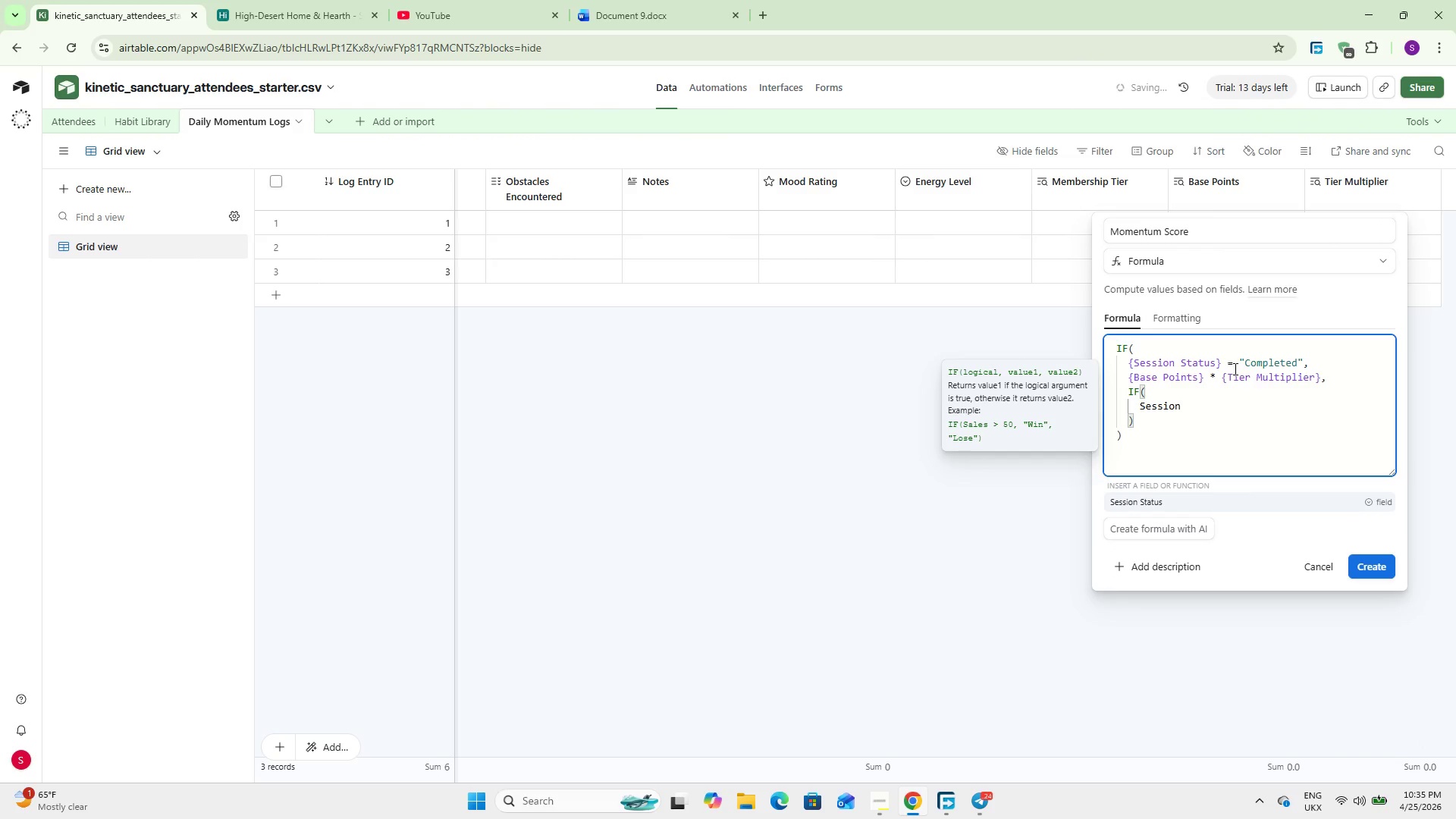 
key(Enter)
 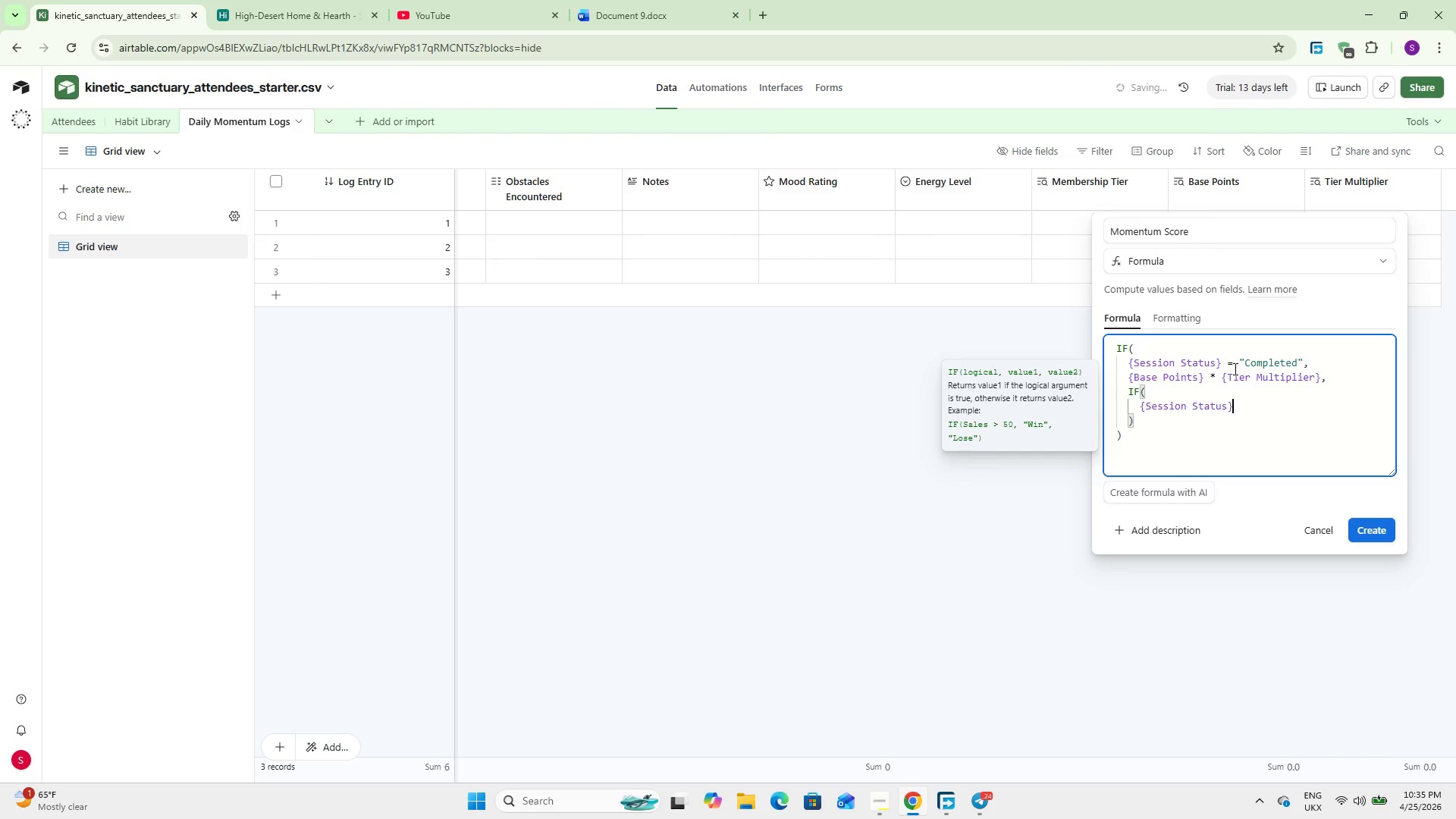 
type( = @Partially Completed)
 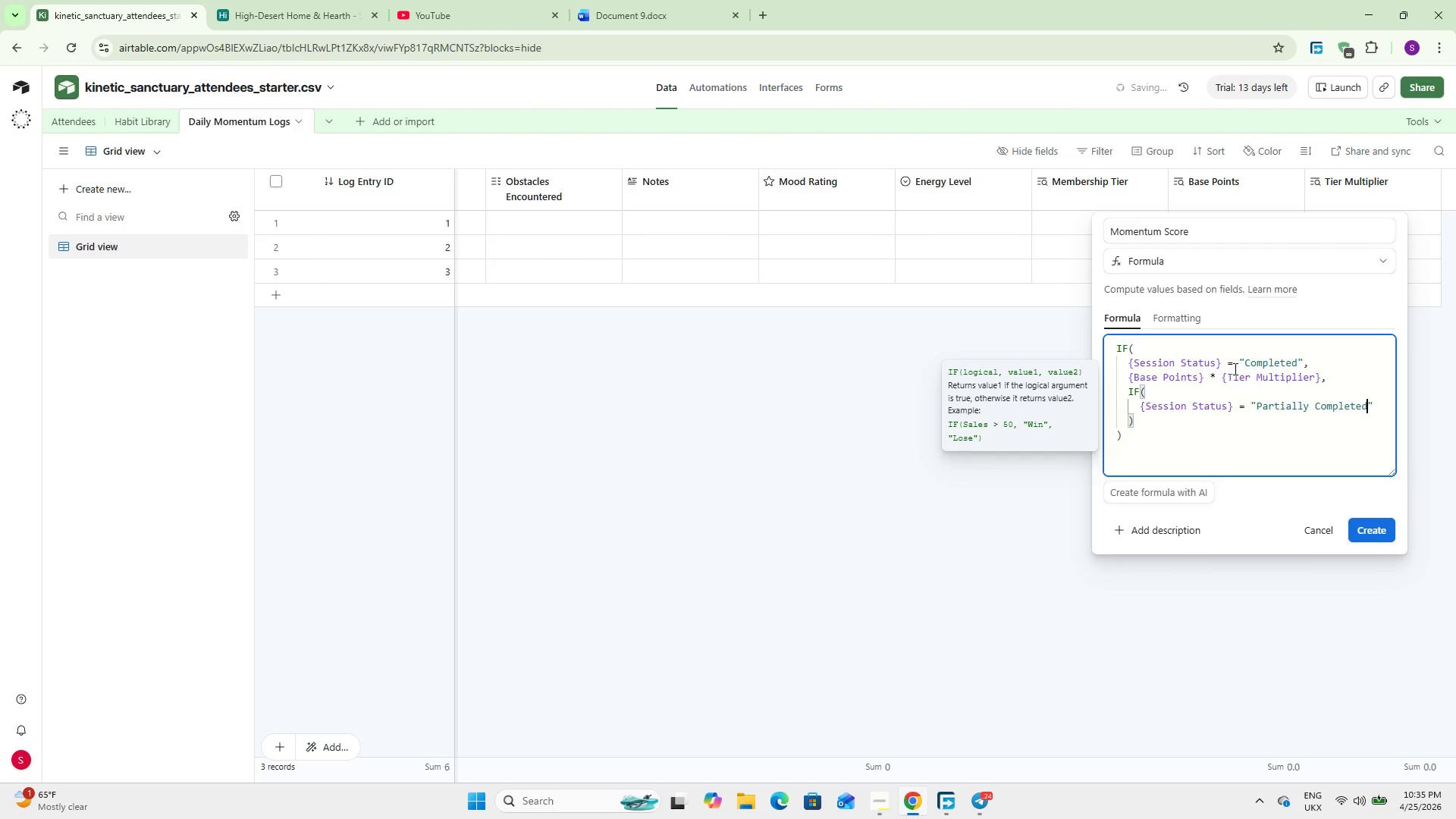 
key(ArrowRight)
 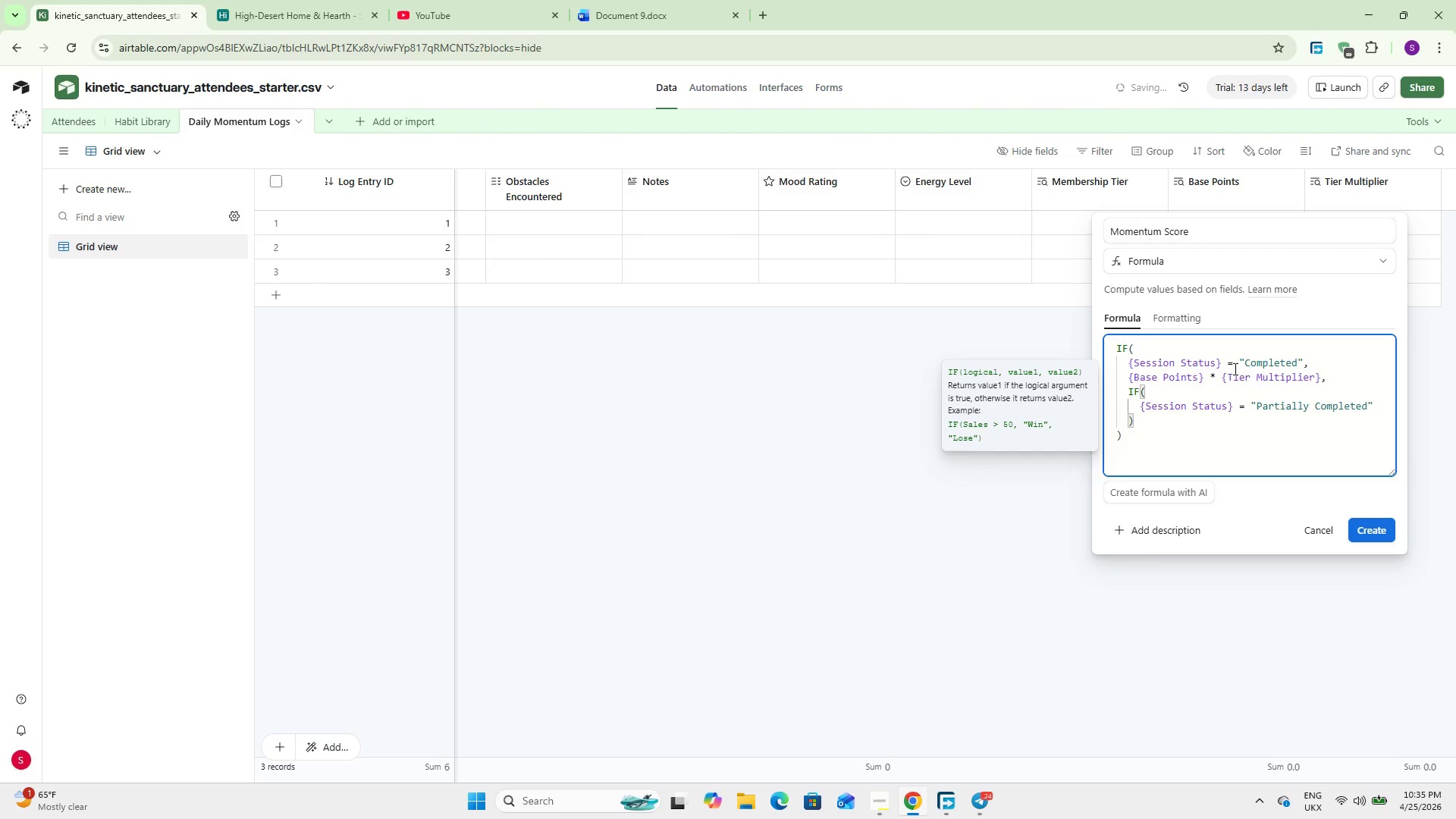 
key(Comma)
 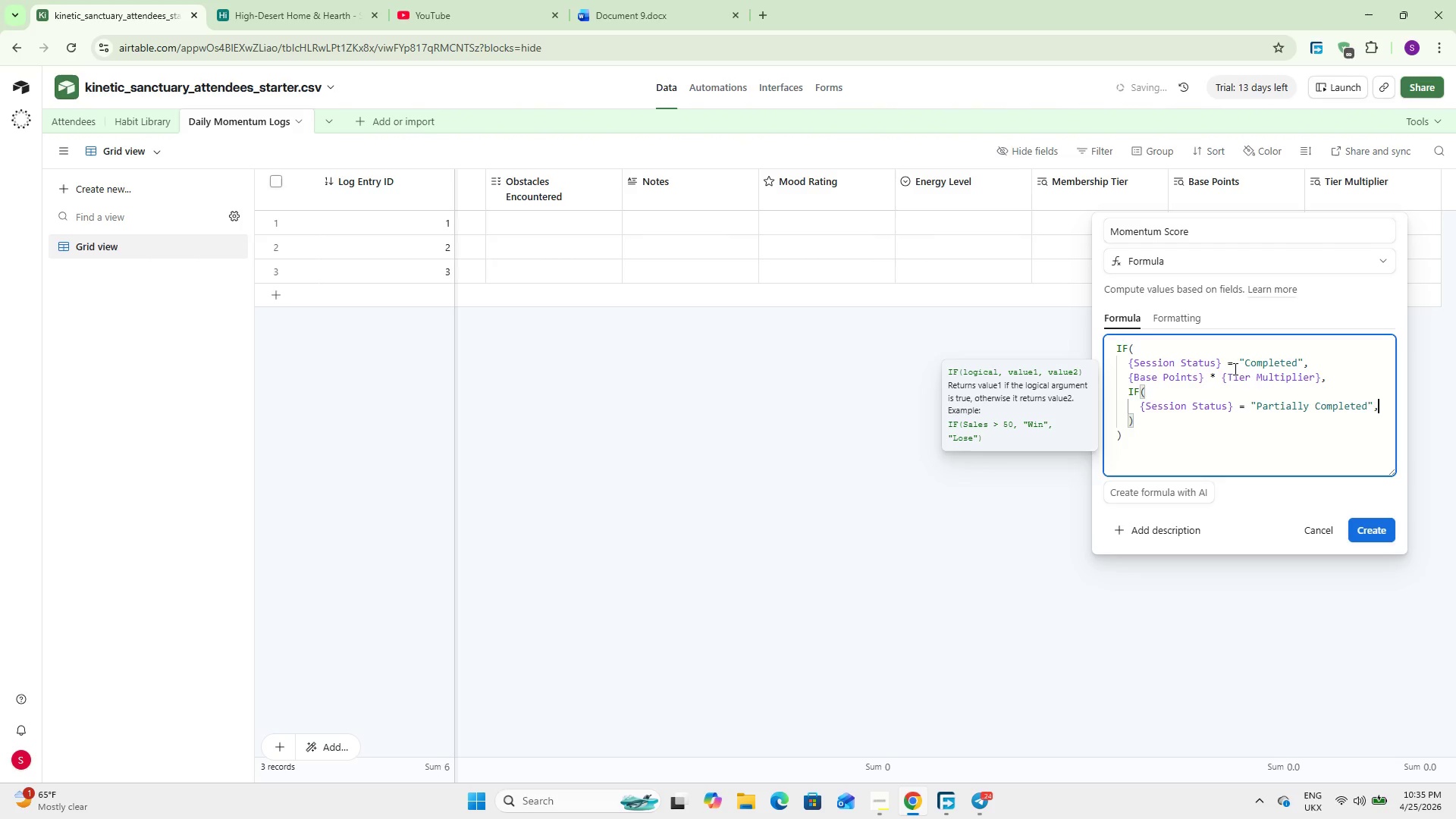 
key(Enter)
 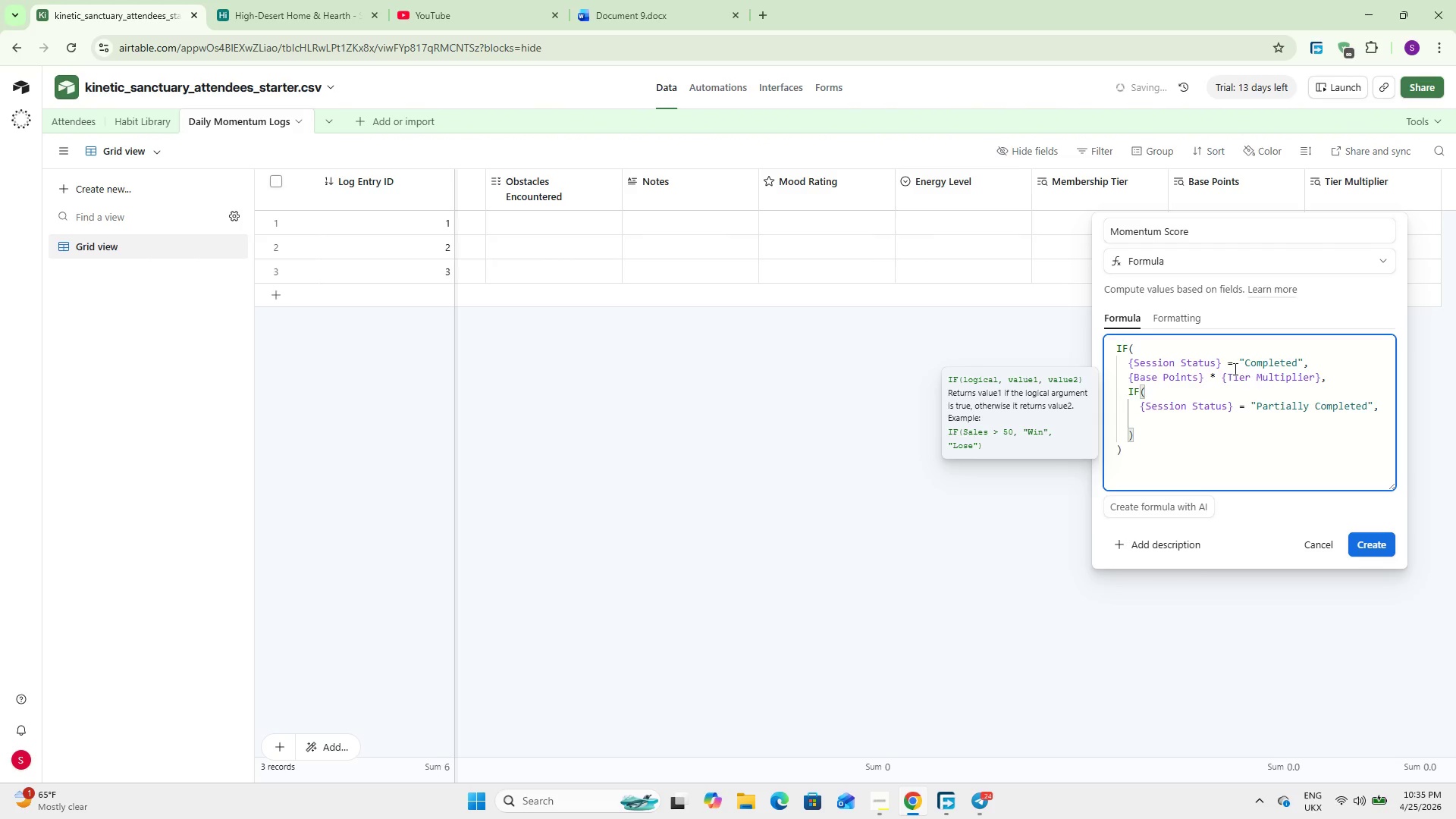 
type((P)
key(Backspace)
type({Base)
 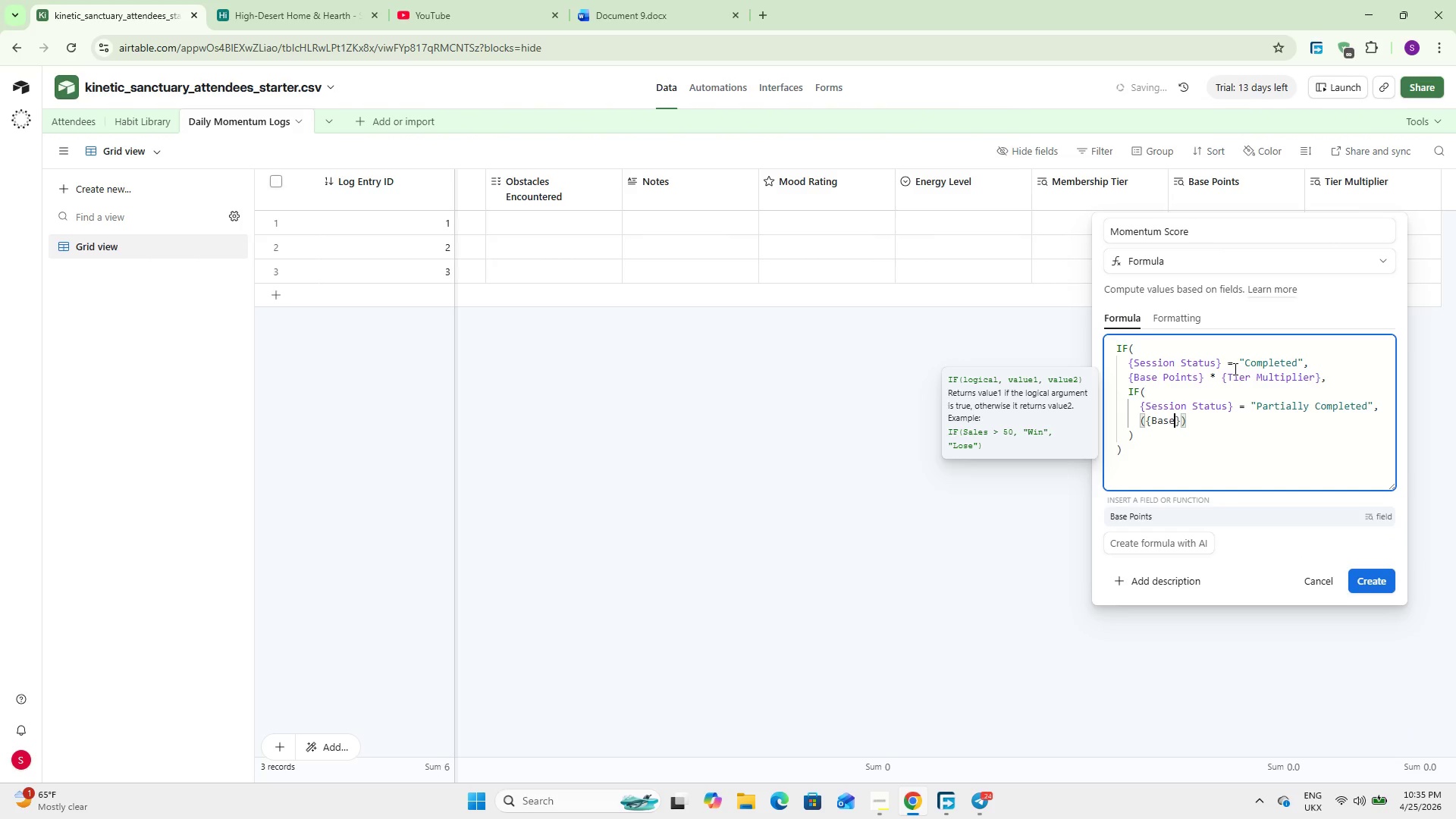 
key(Enter)
 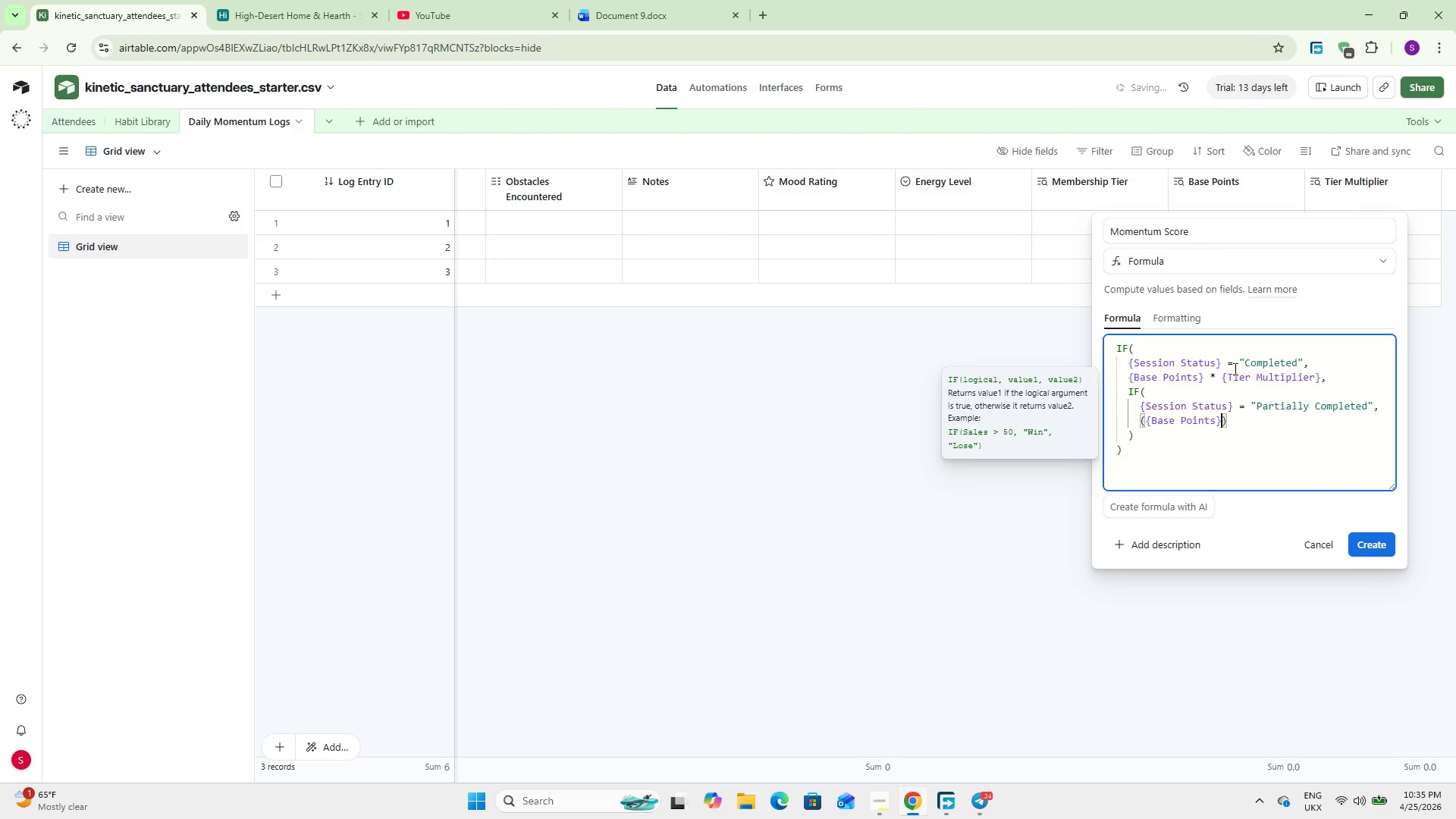 
type( * {Tier)
 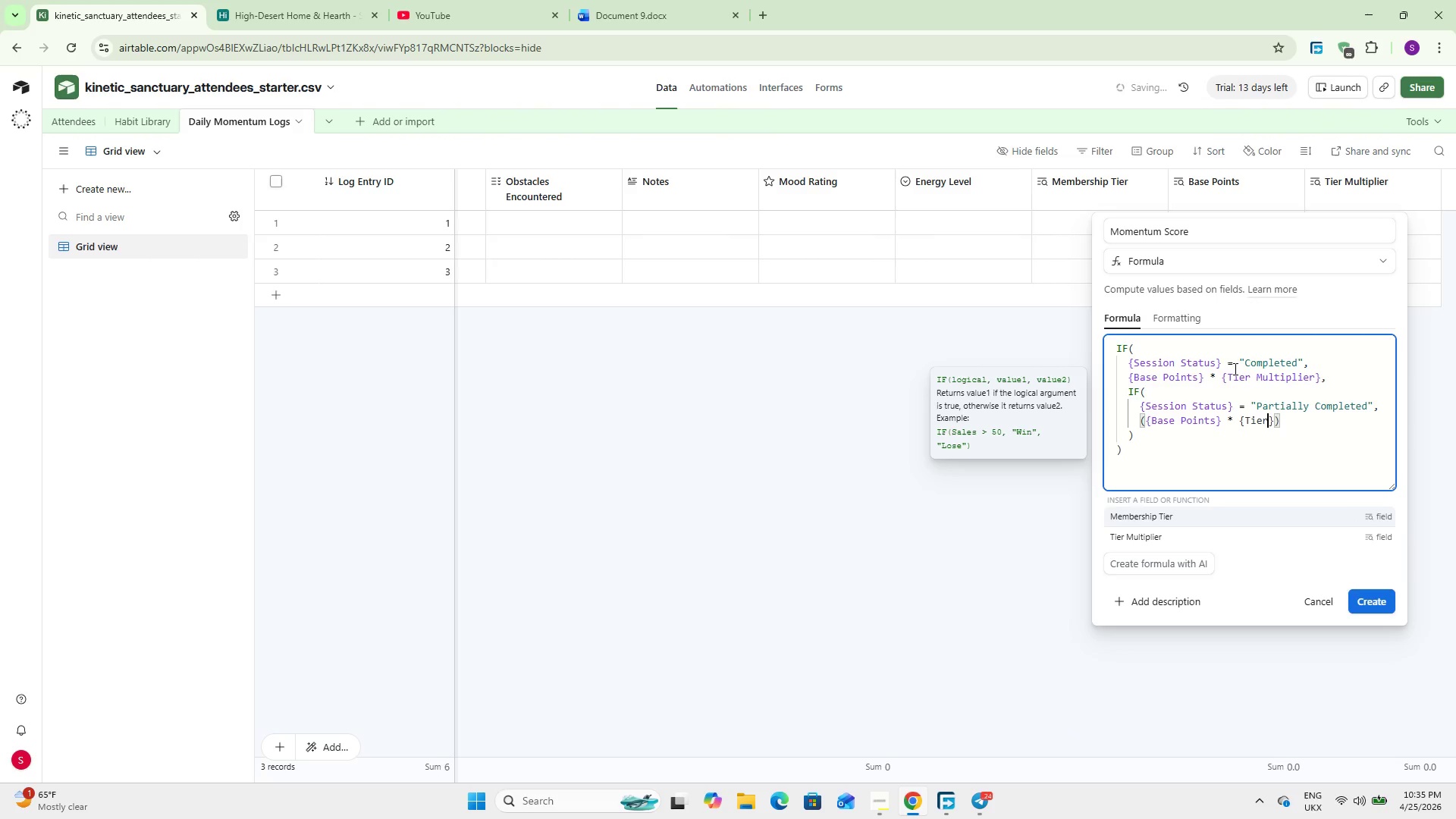 
key(ArrowDown)
 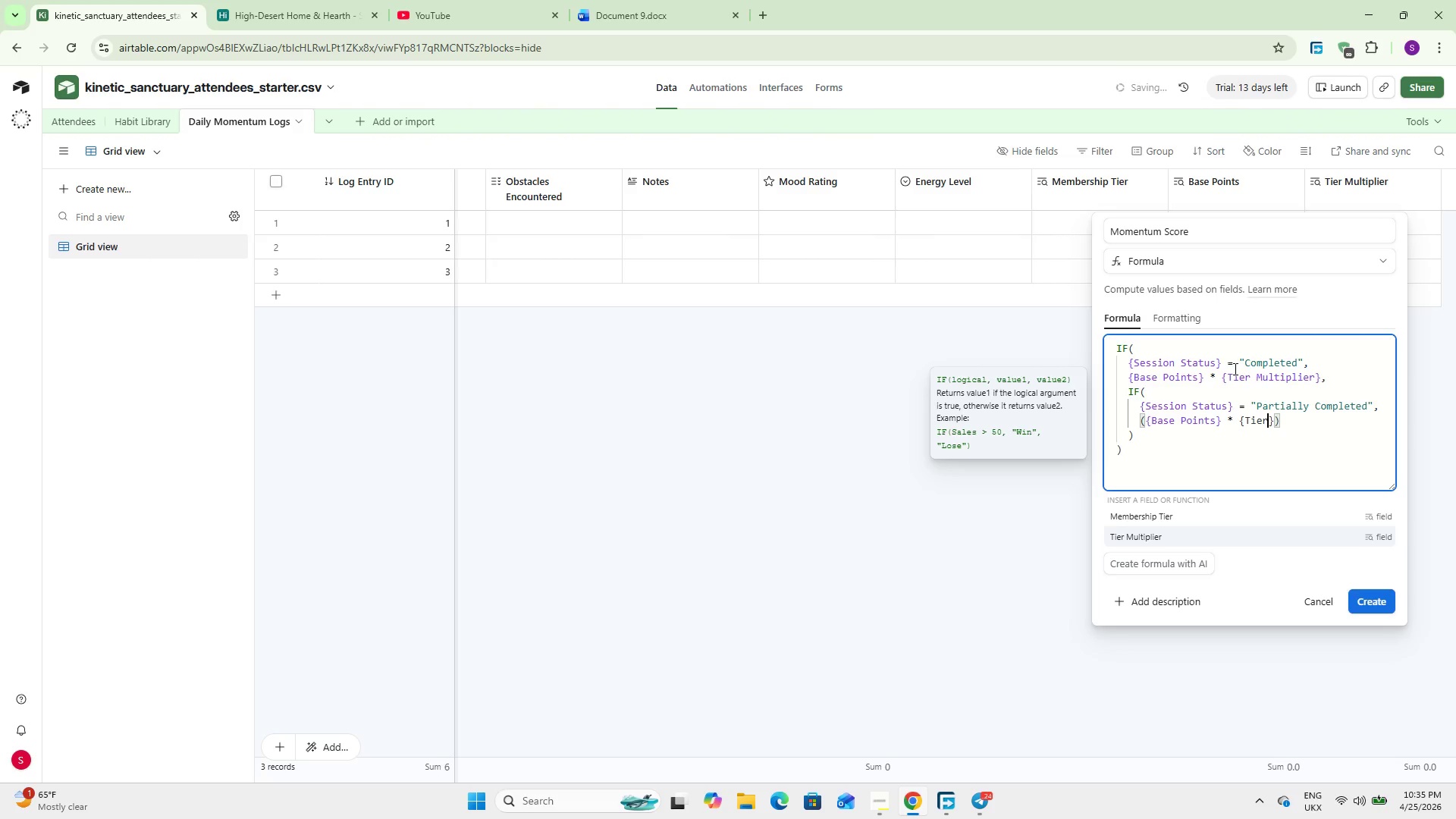 
key(Enter)
 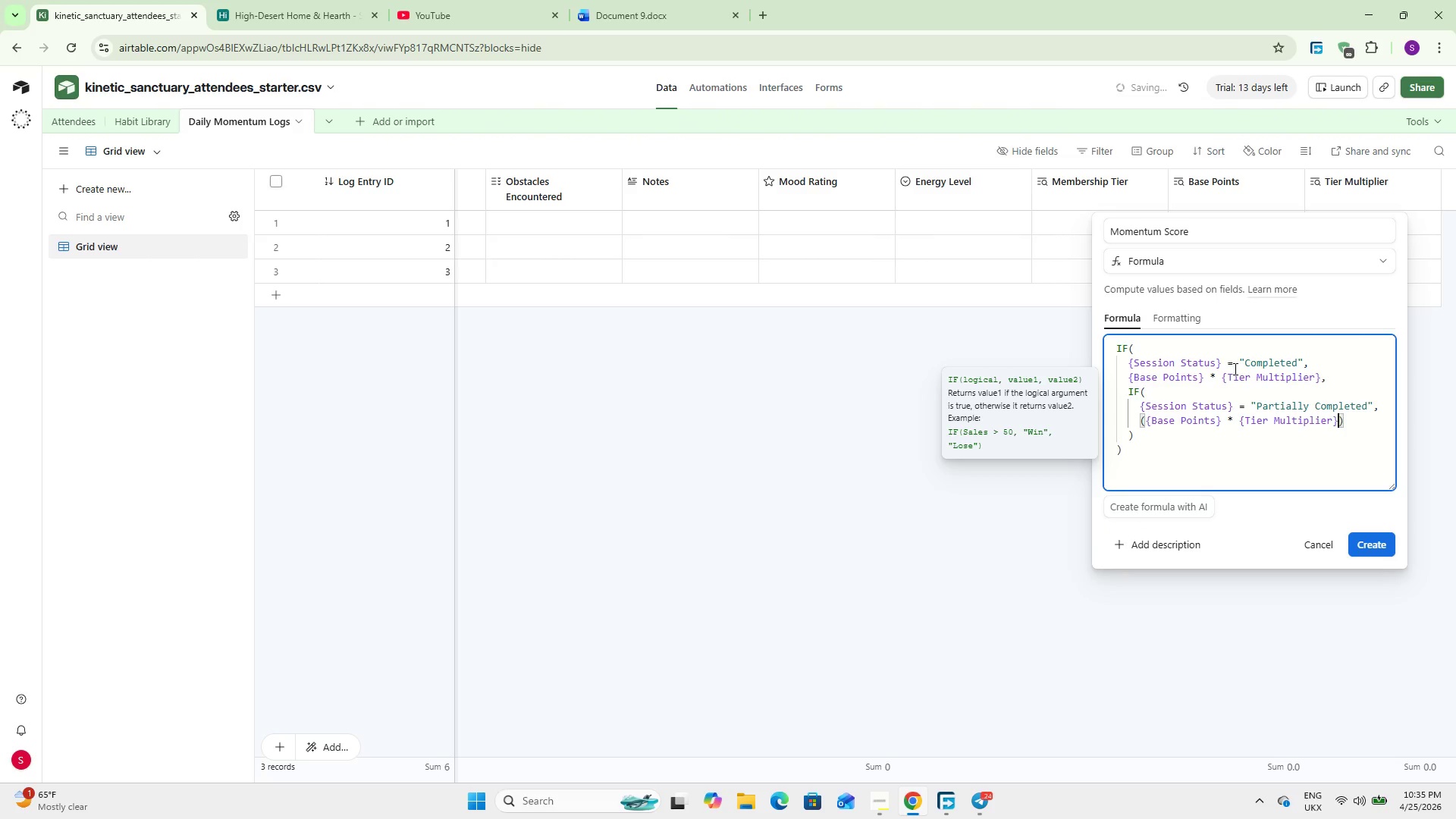 
key(ArrowRight)
 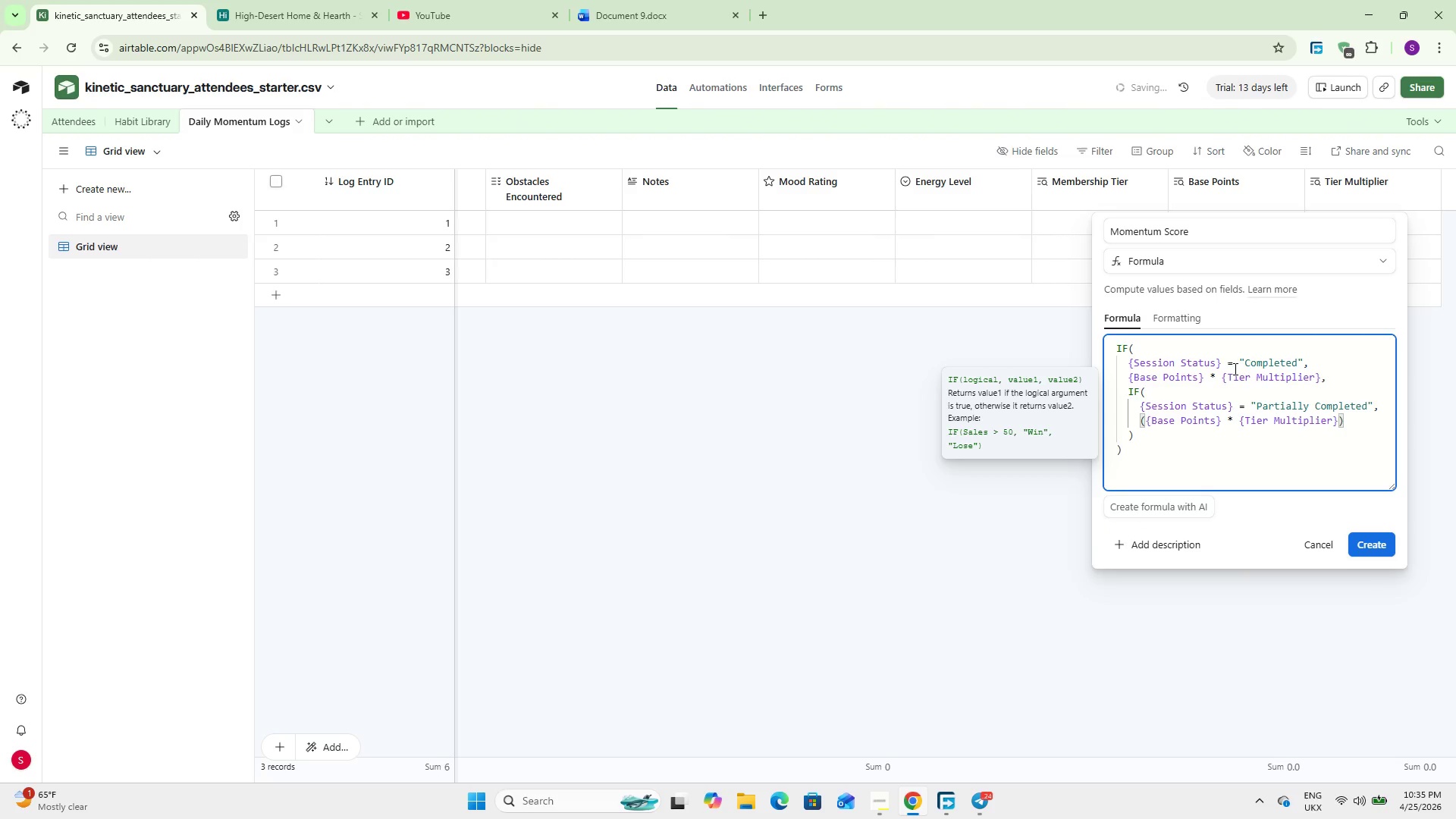 
key(Space)
 